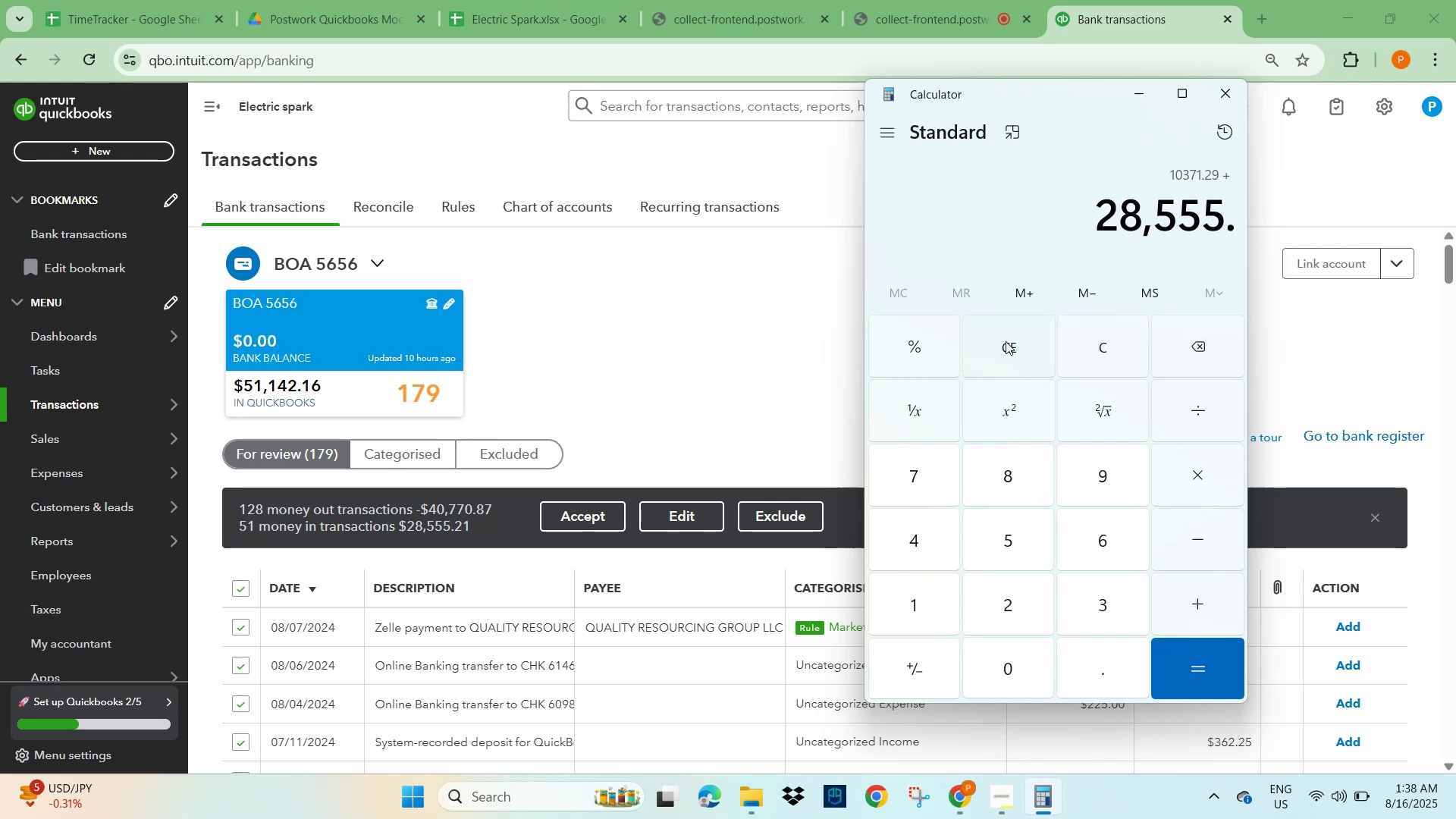 
key(Numpad2)
 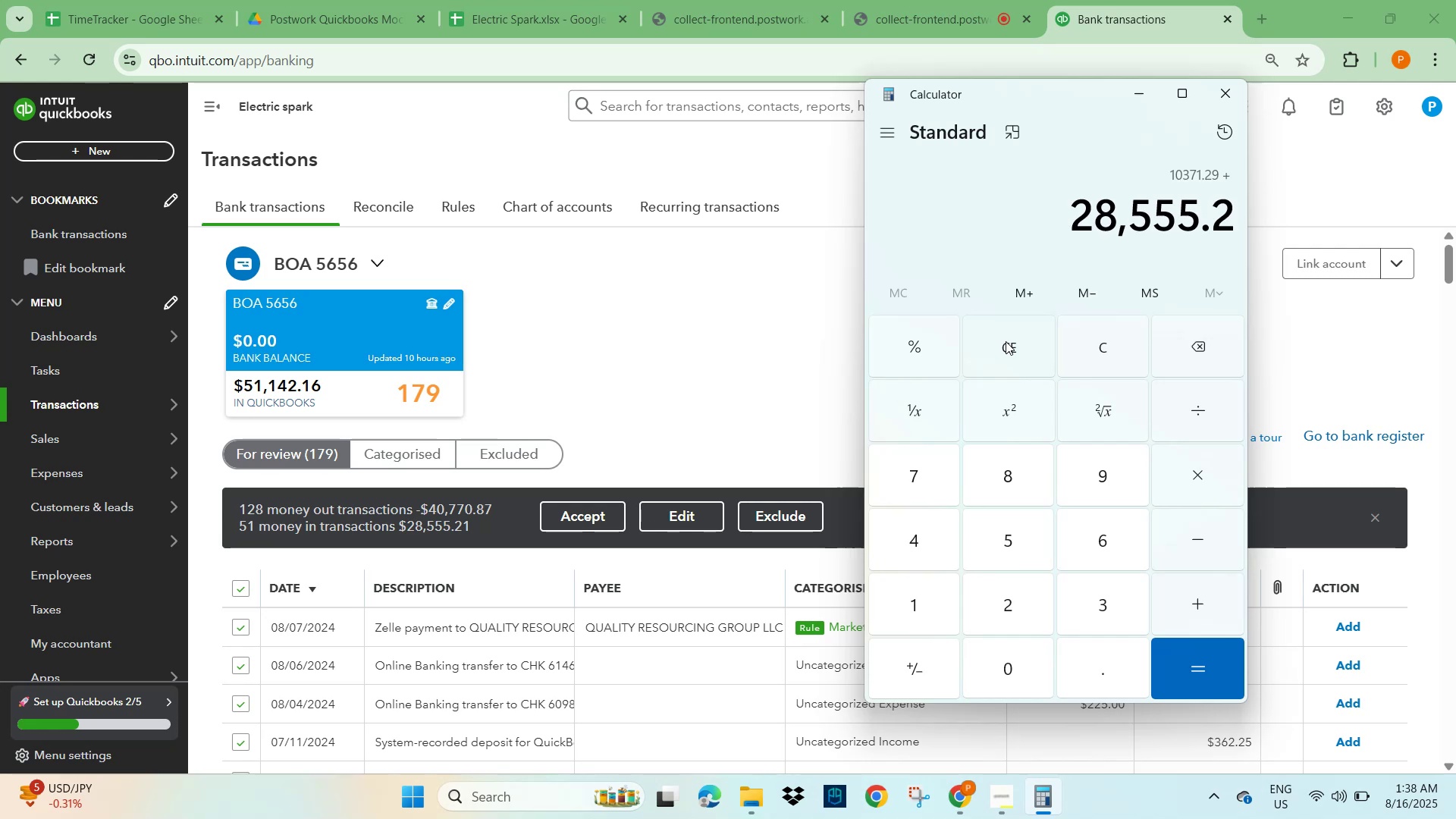 
key(Numpad1)
 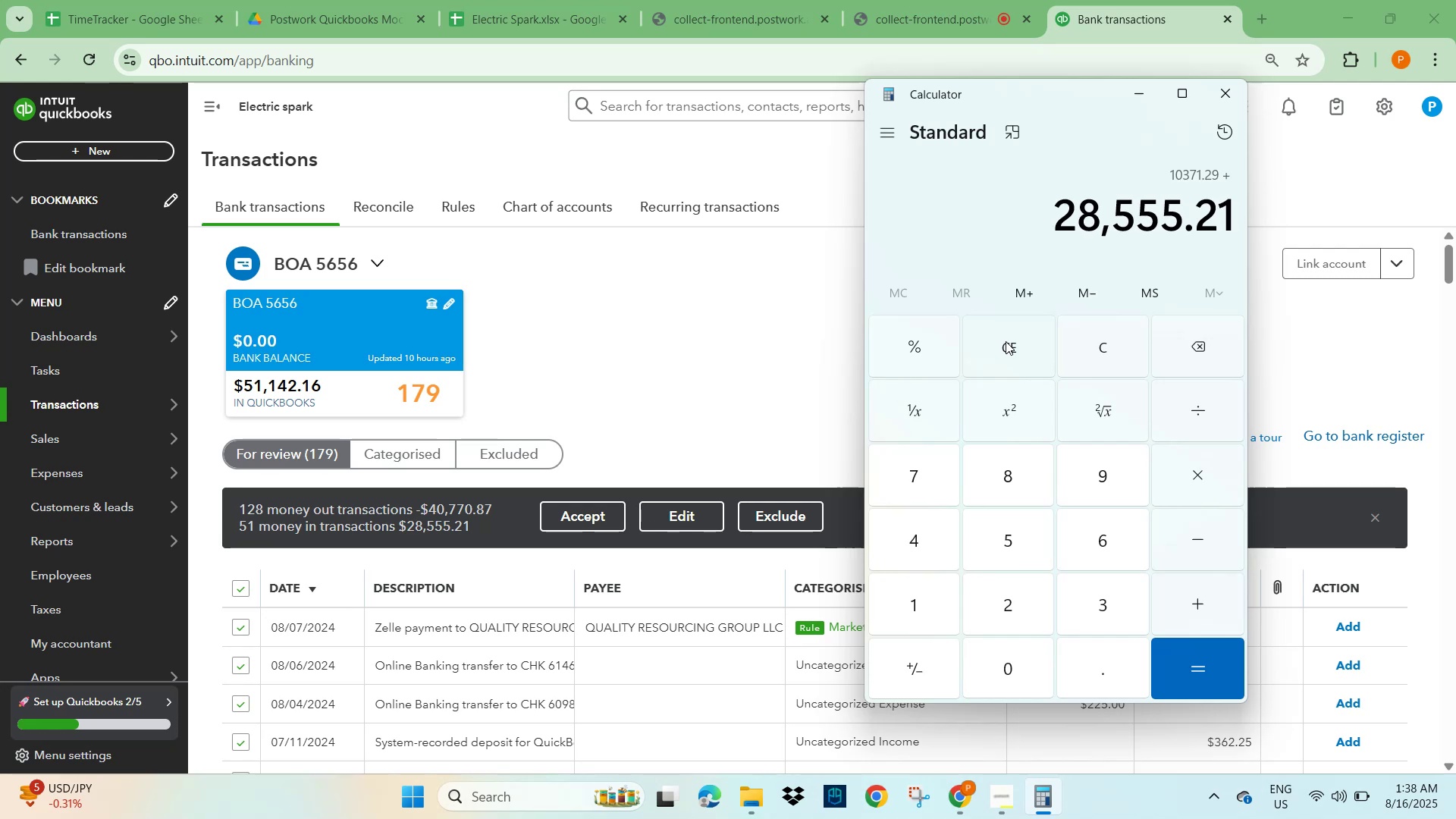 
key(NumpadEnter)
 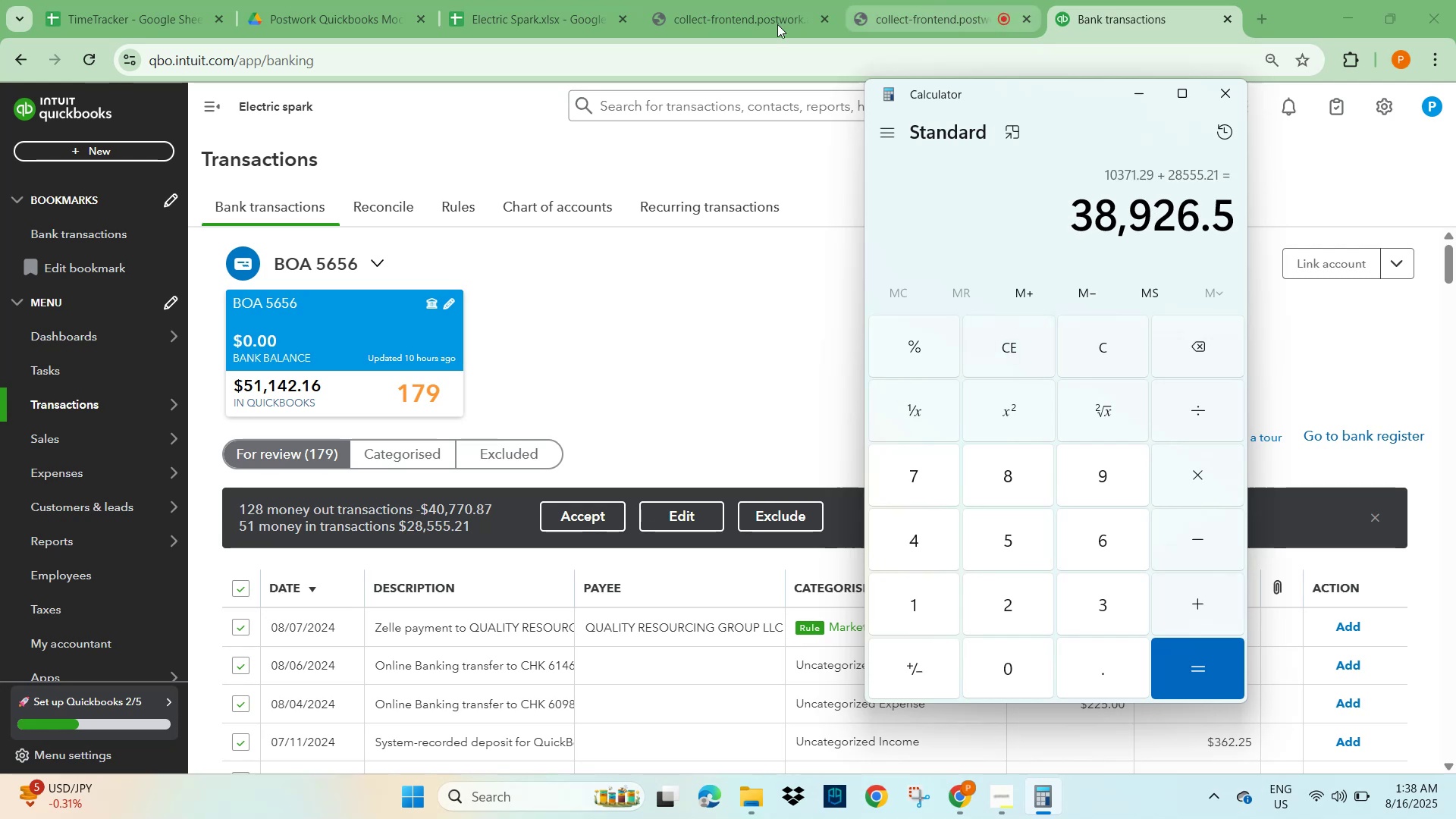 
left_click([524, 14])
 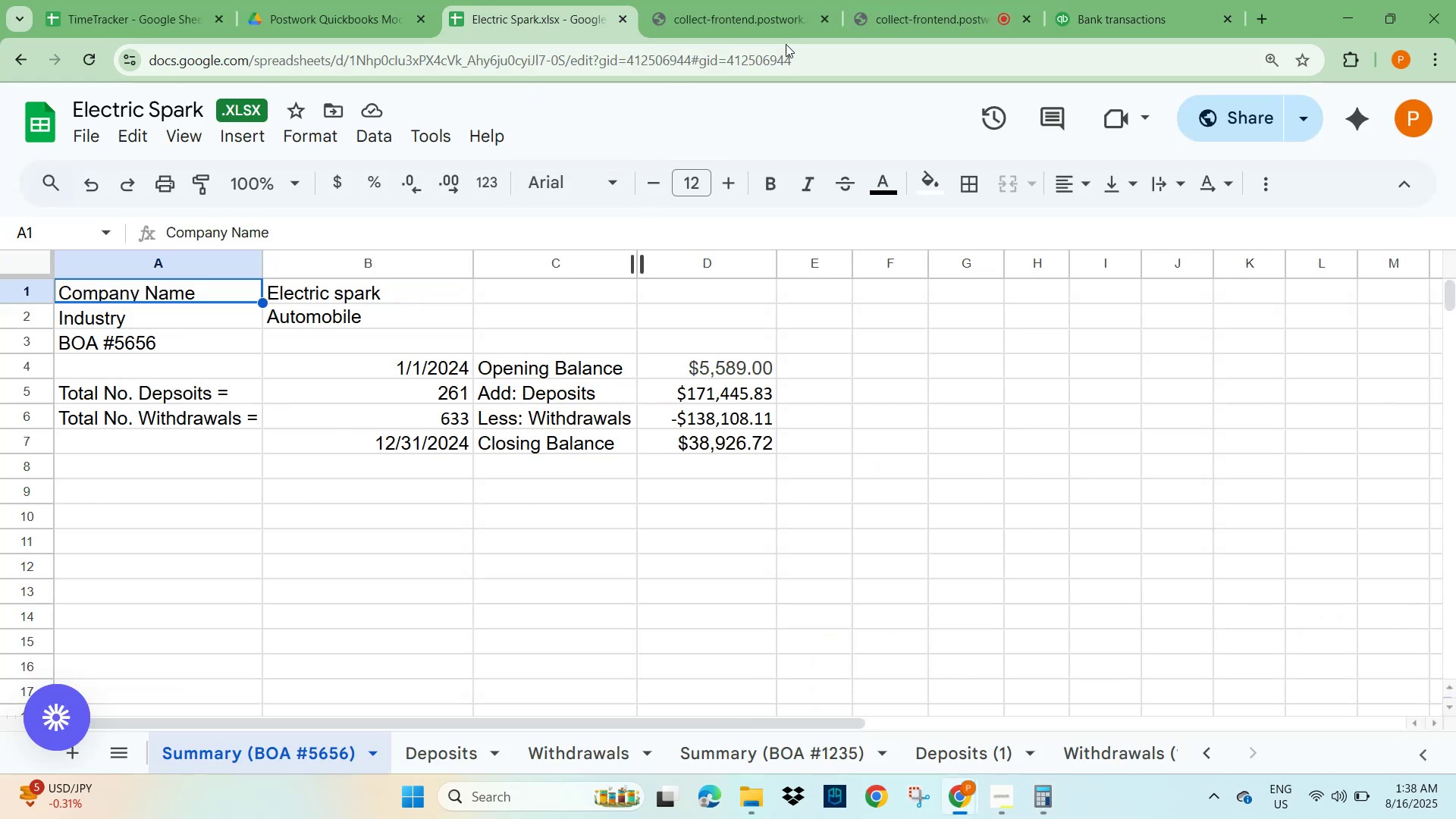 
left_click([1125, 12])
 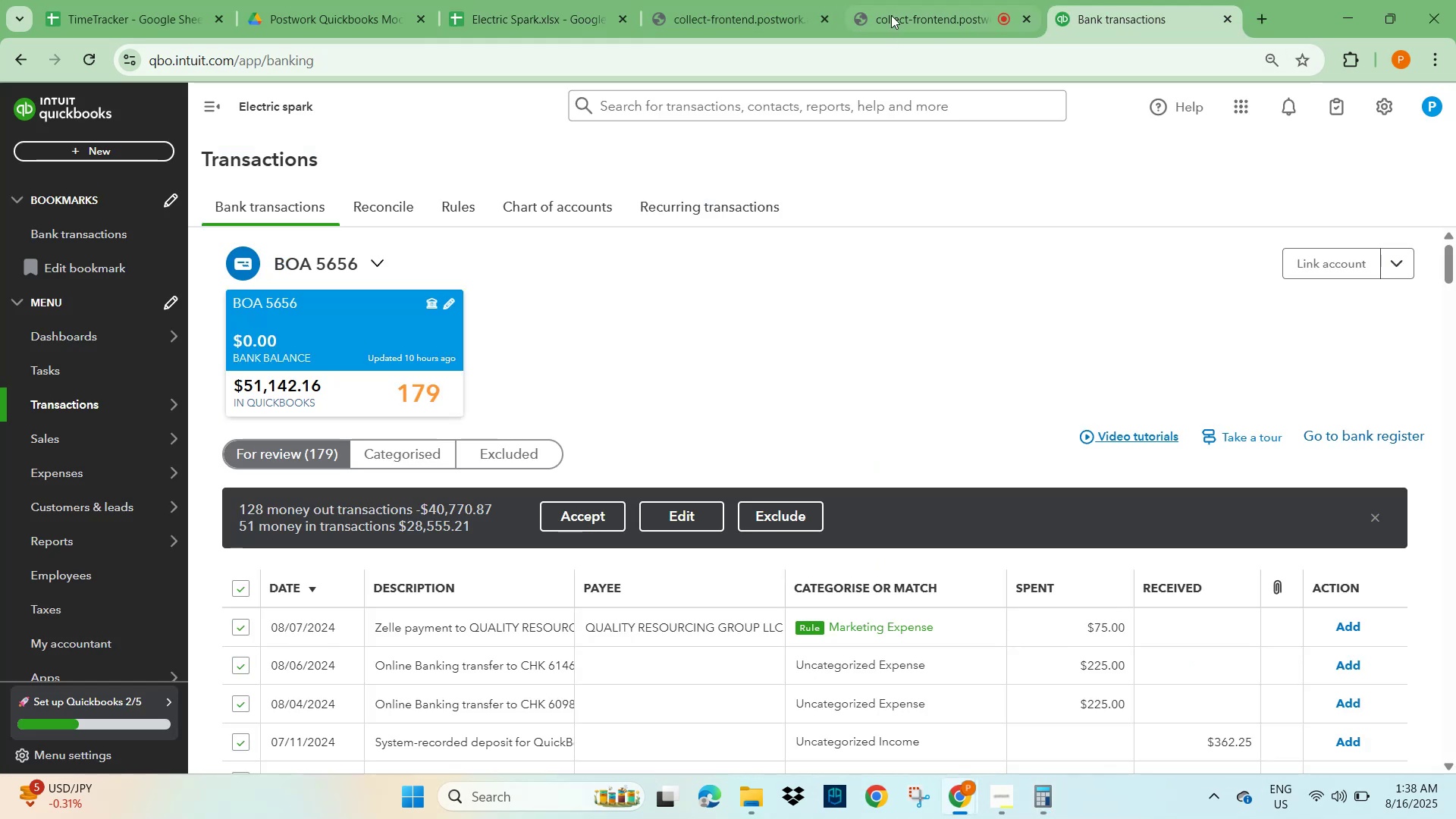 
left_click([555, 18])
 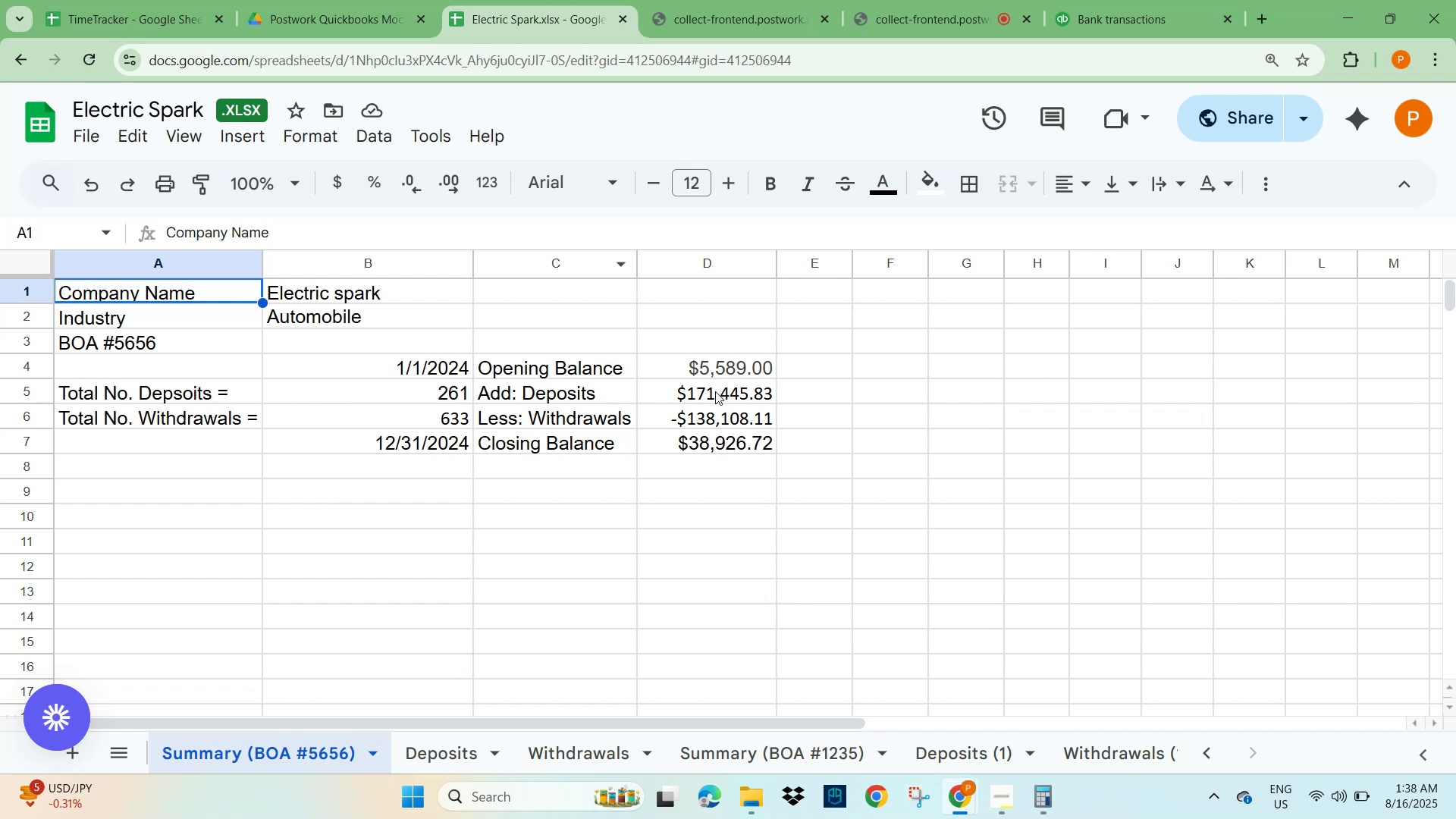 
left_click([711, 370])
 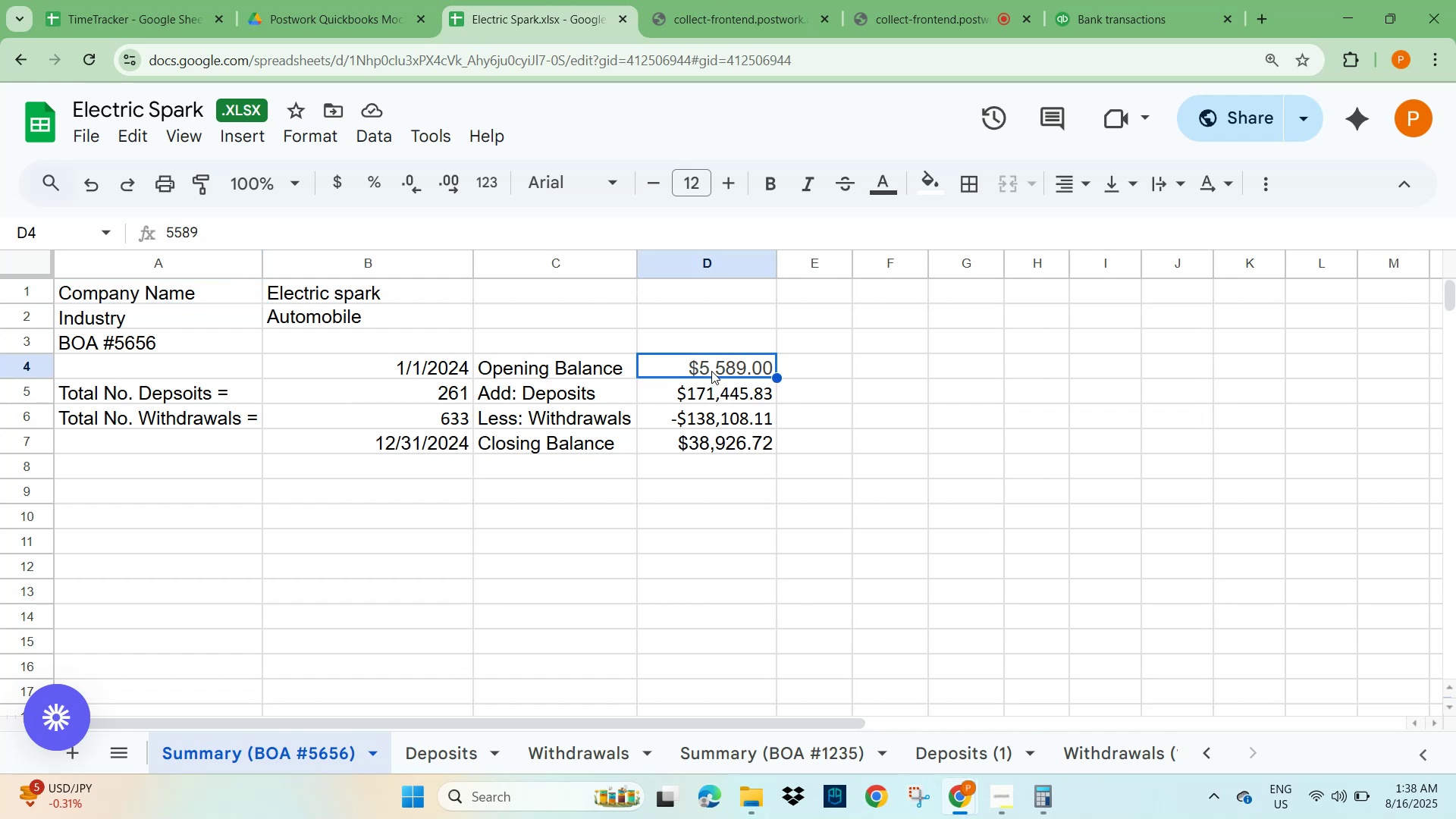 
key(Shift+ArrowDown)
 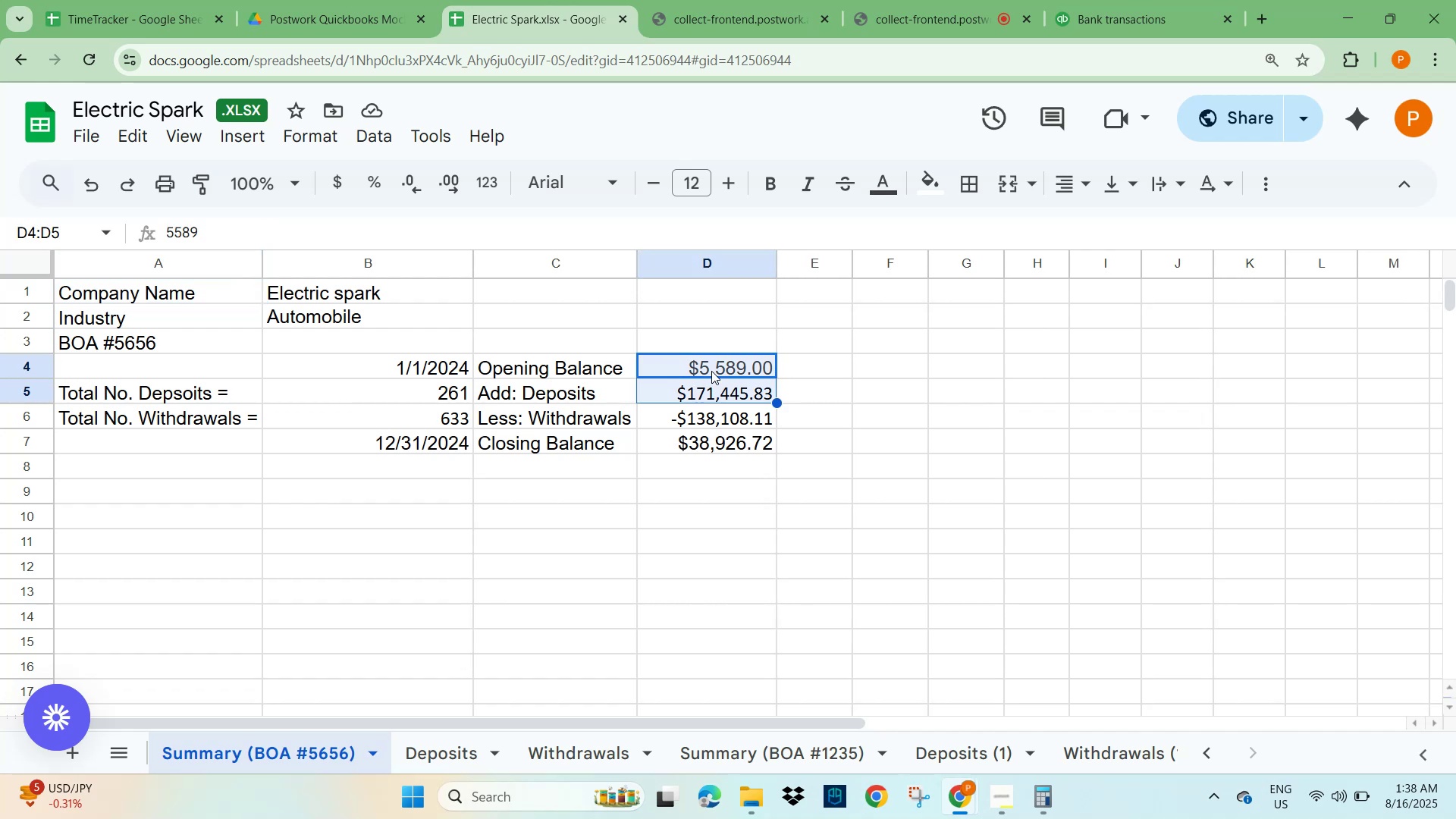 
key(Shift+ArrowDown)
 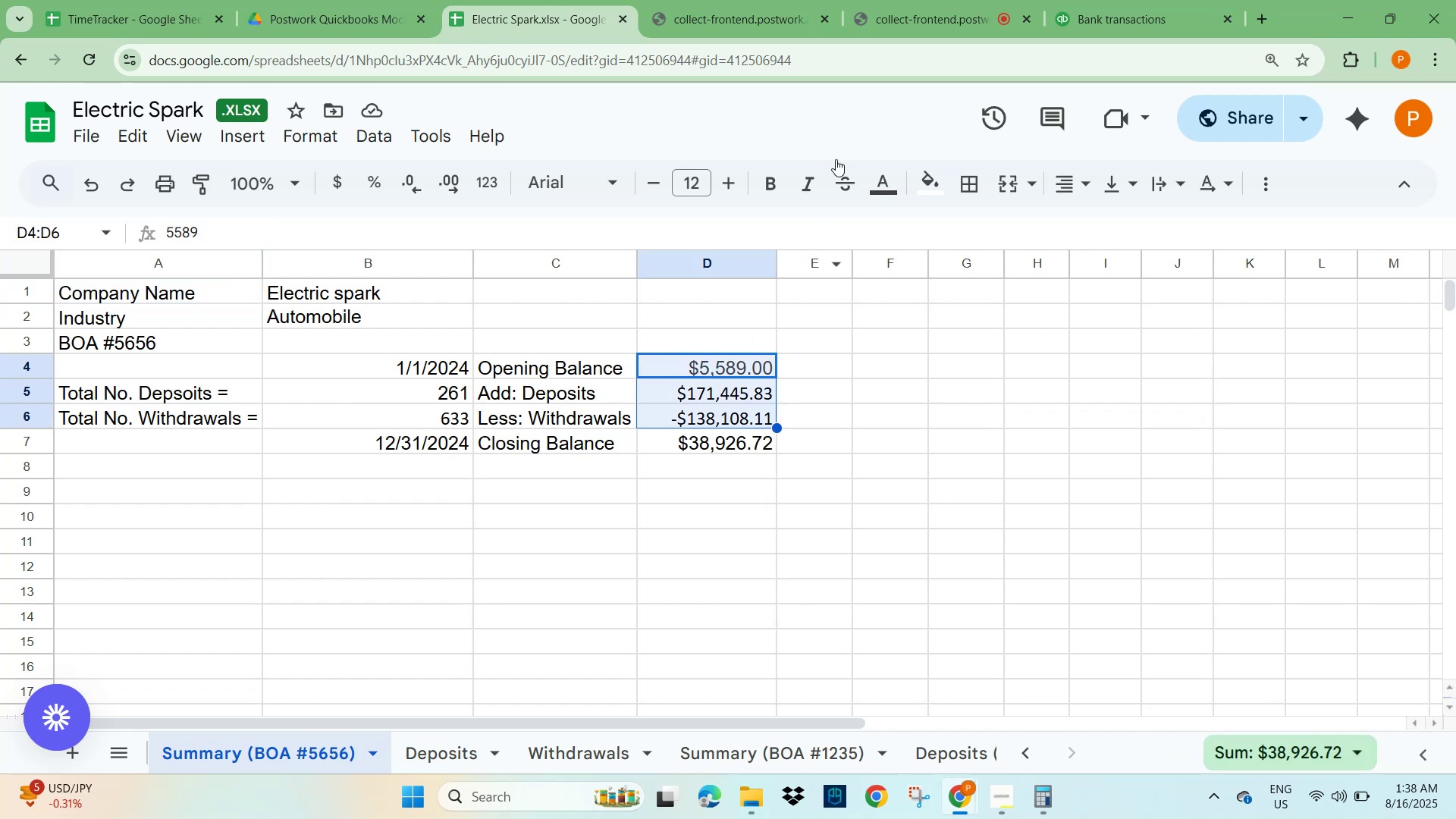 
left_click([1108, 3])
 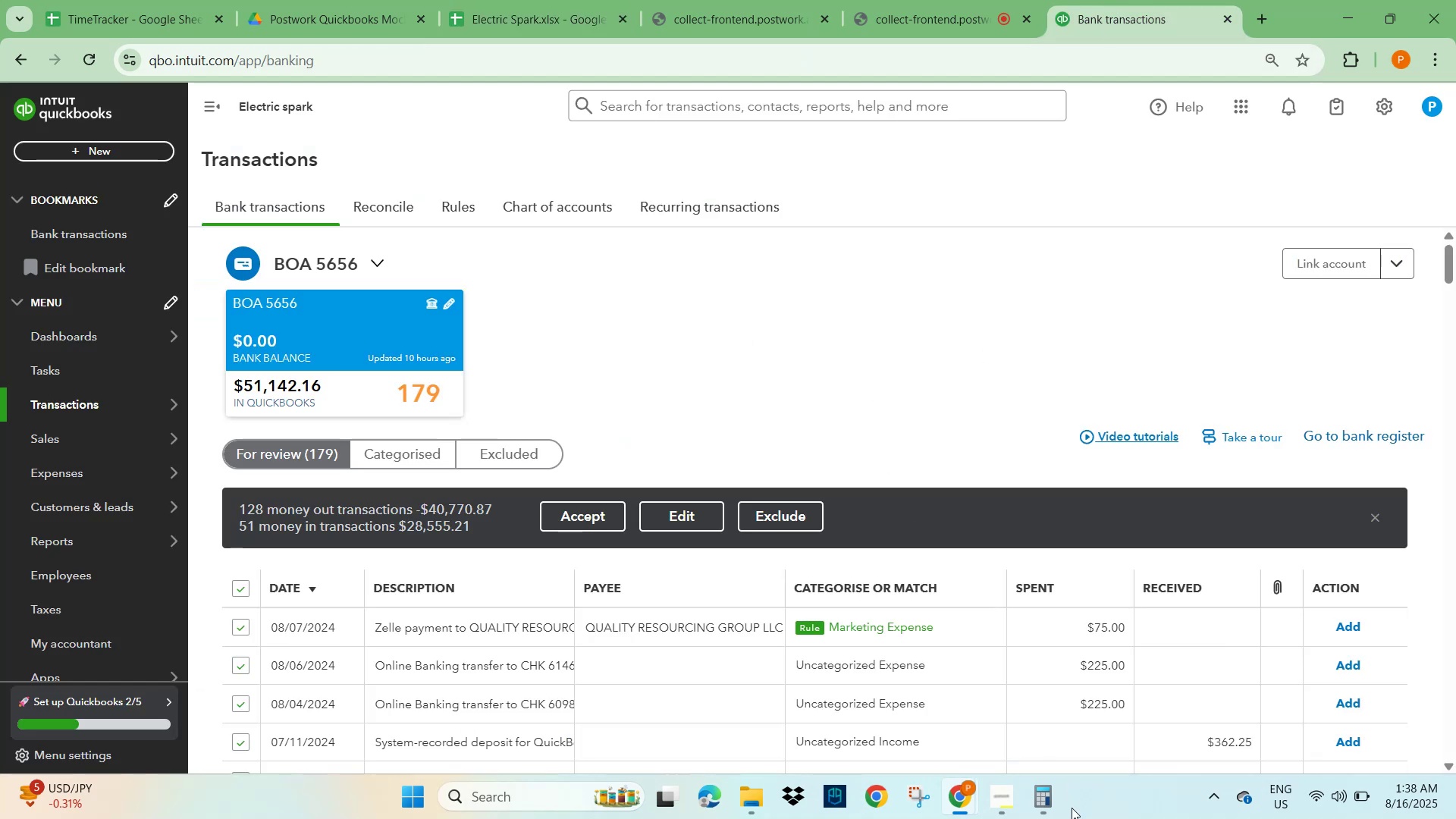 
left_click([1040, 794])
 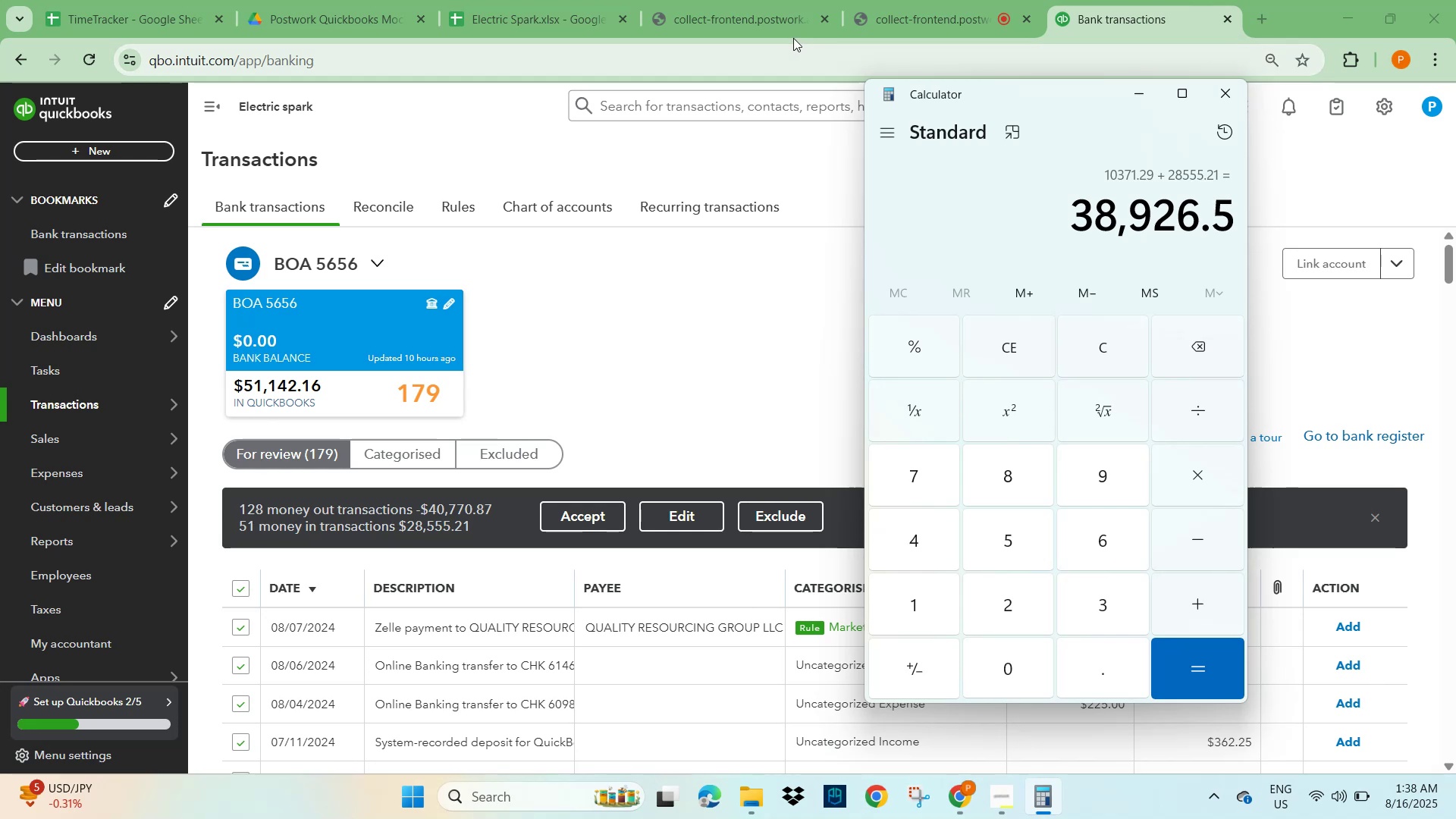 
left_click([512, 17])
 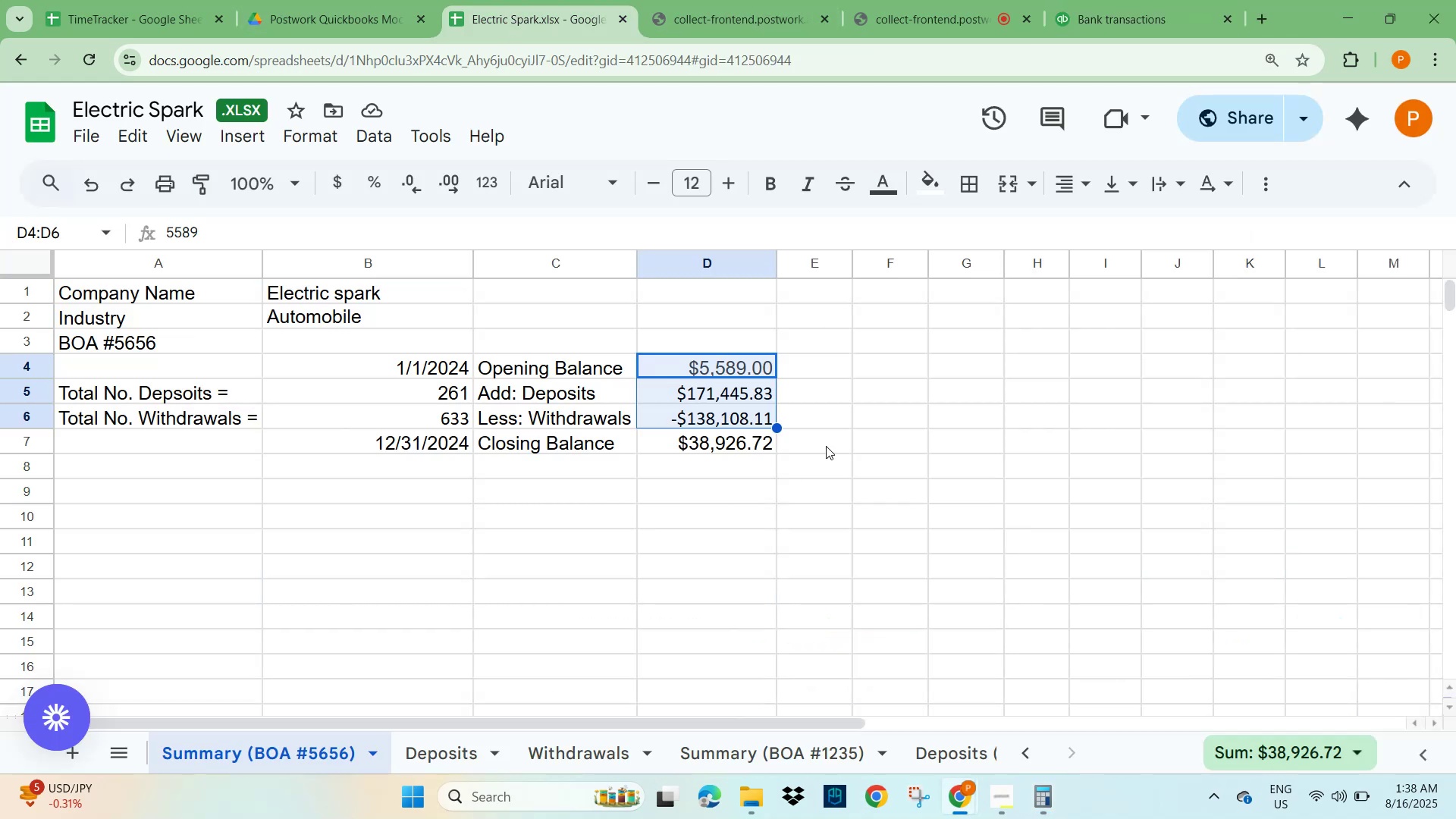 
left_click([826, 446])
 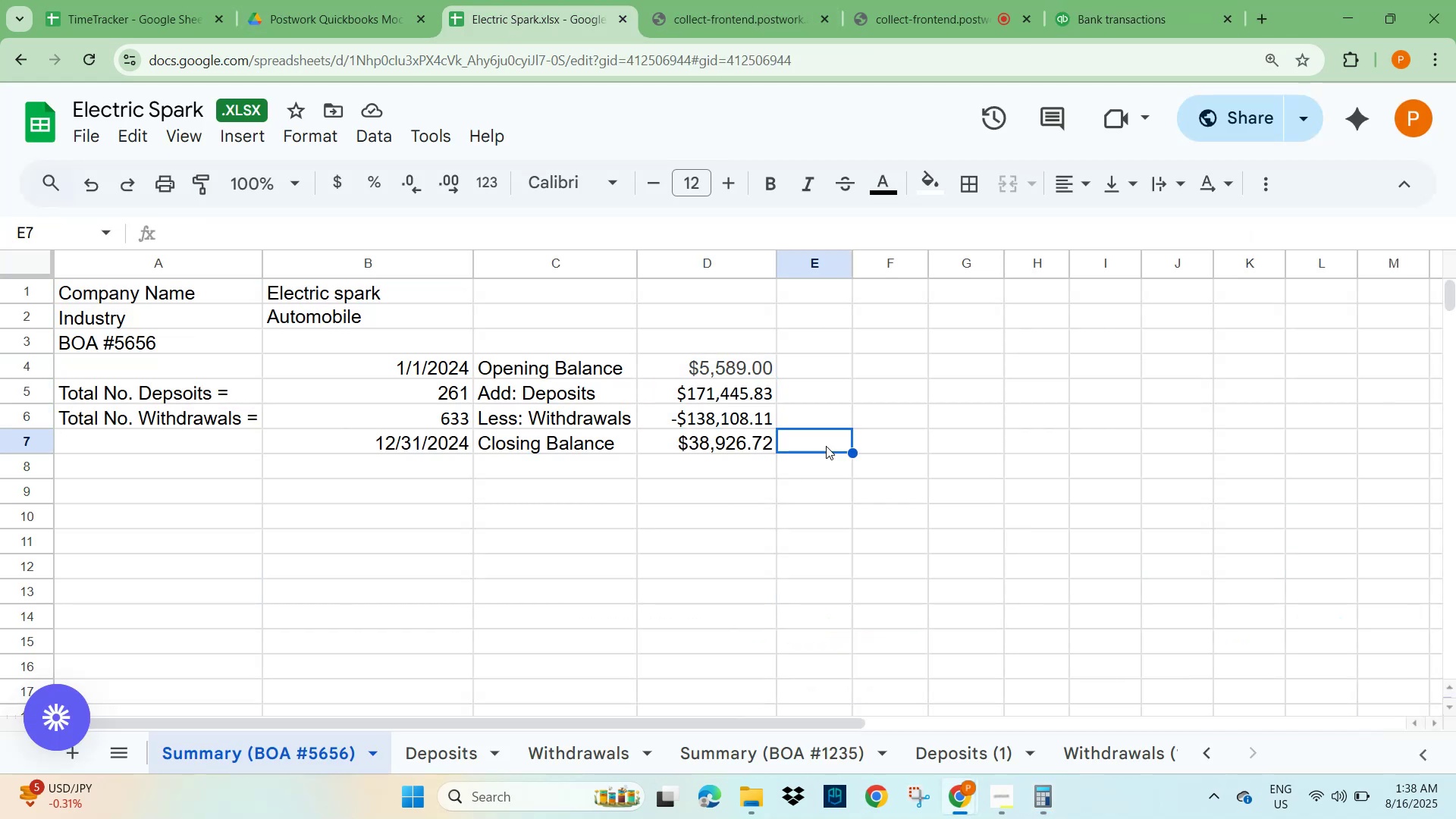 
key(Numpad3)
 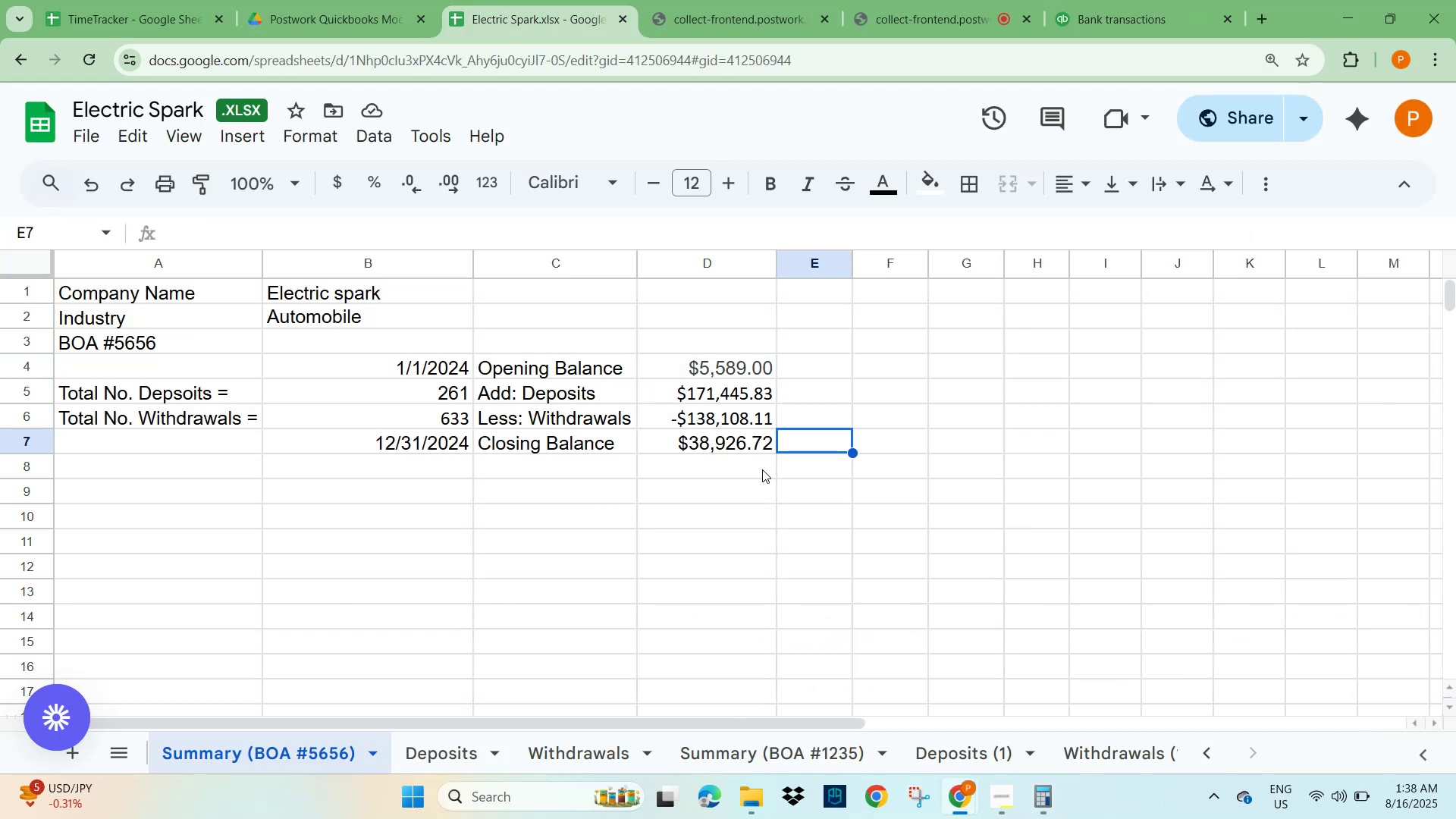 
key(Numpad8)
 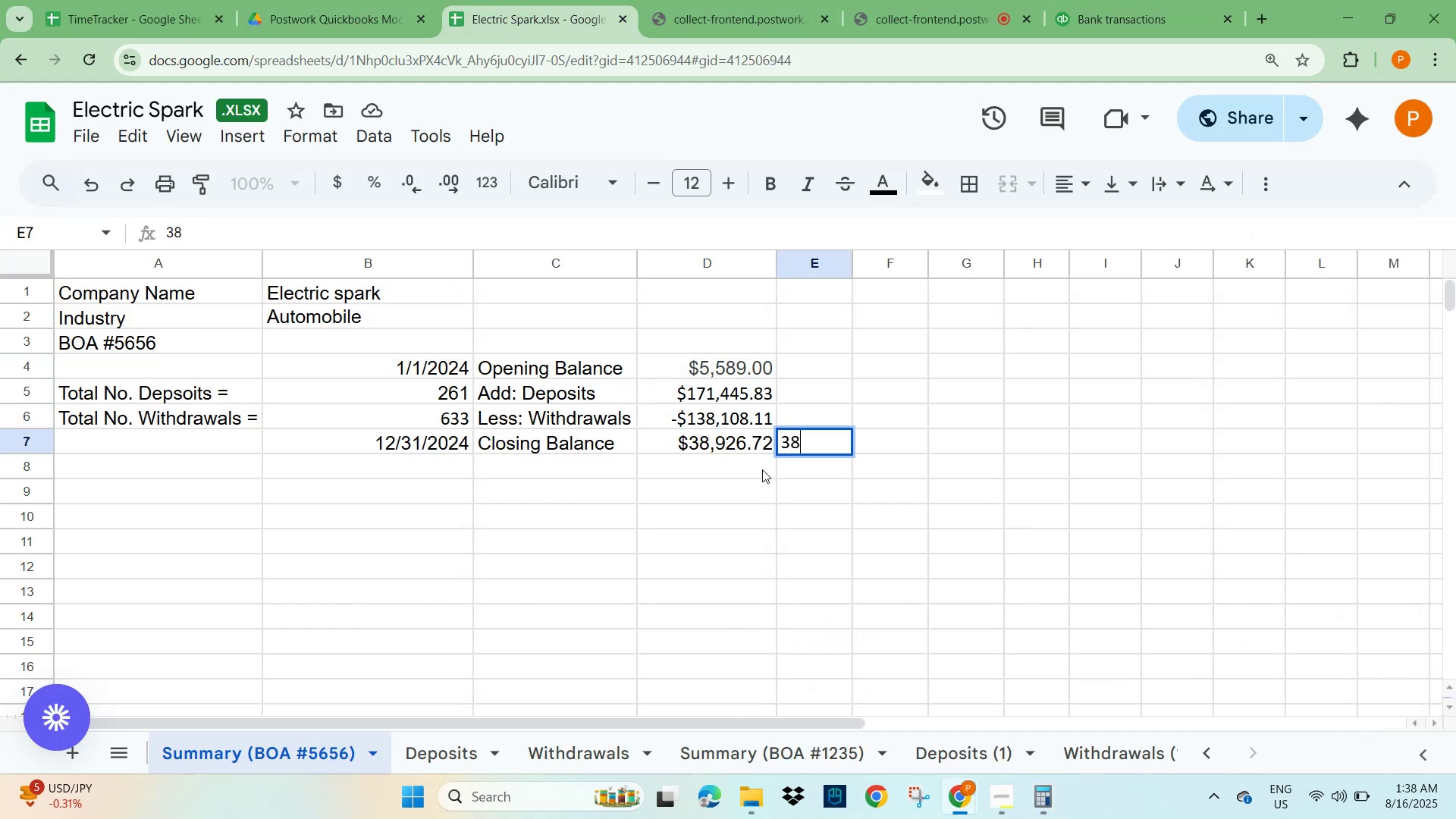 
key(Numpad9)
 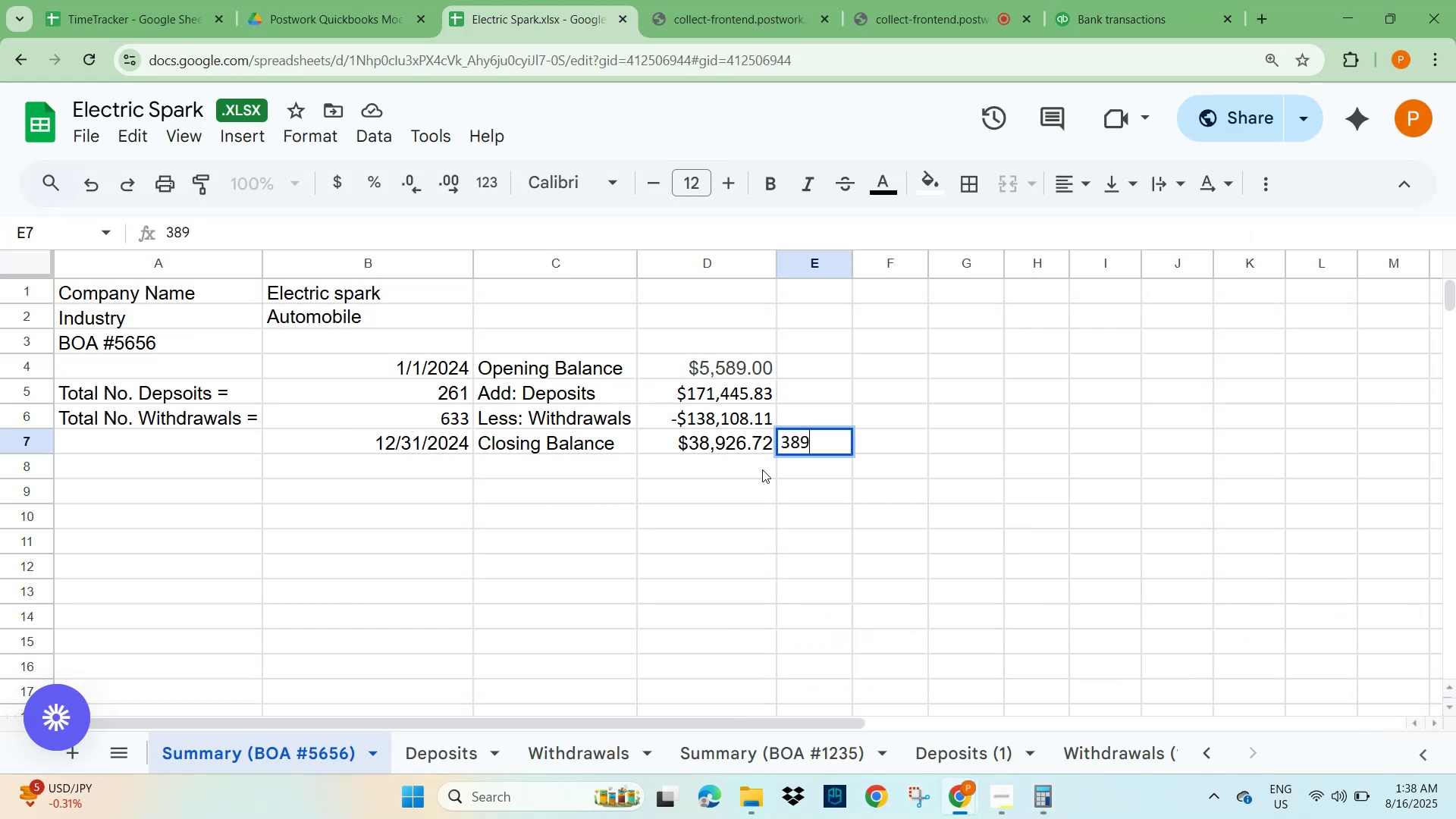 
key(Numpad2)
 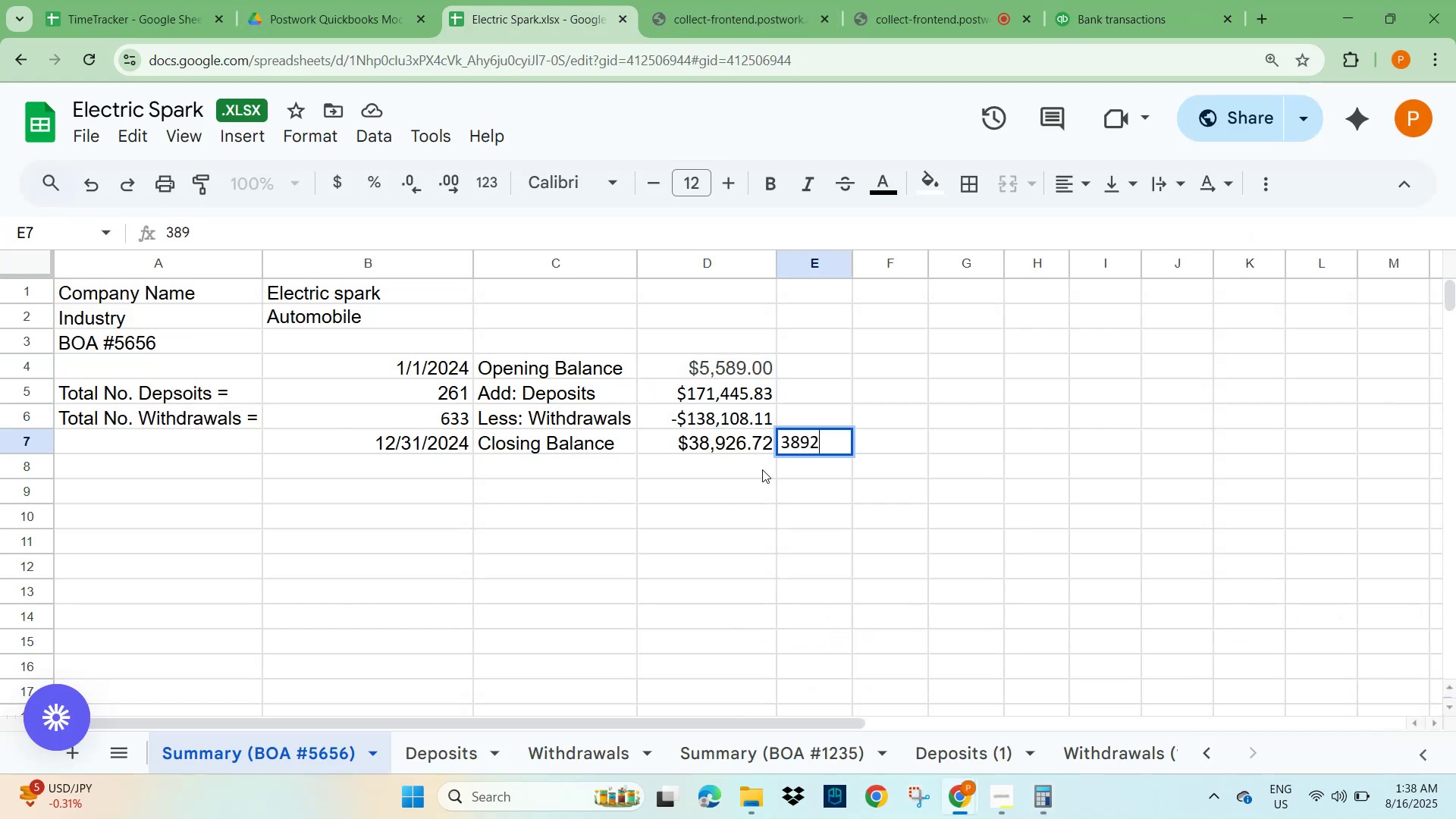 
key(Numpad6)
 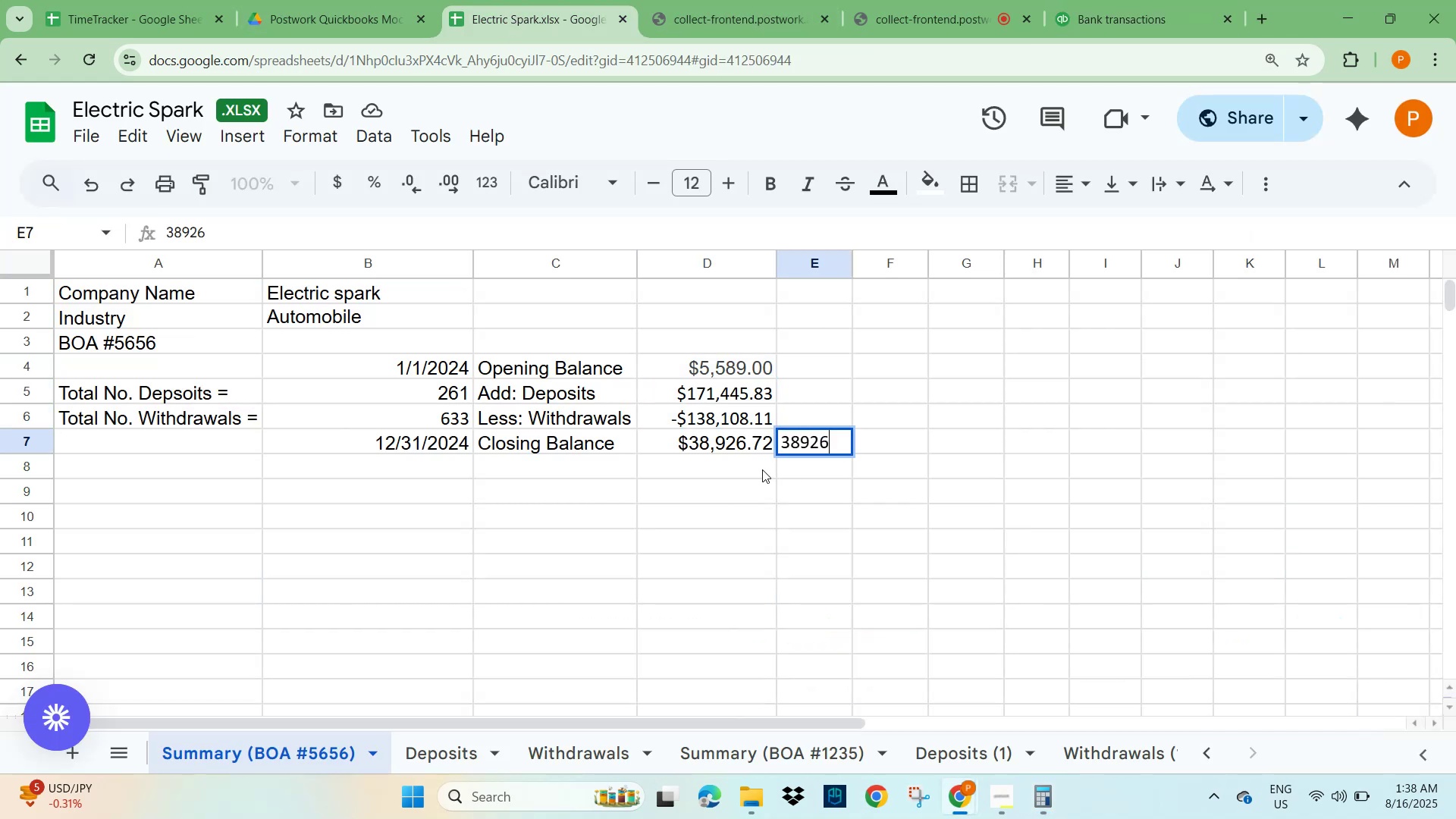 
key(NumpadDecimal)
 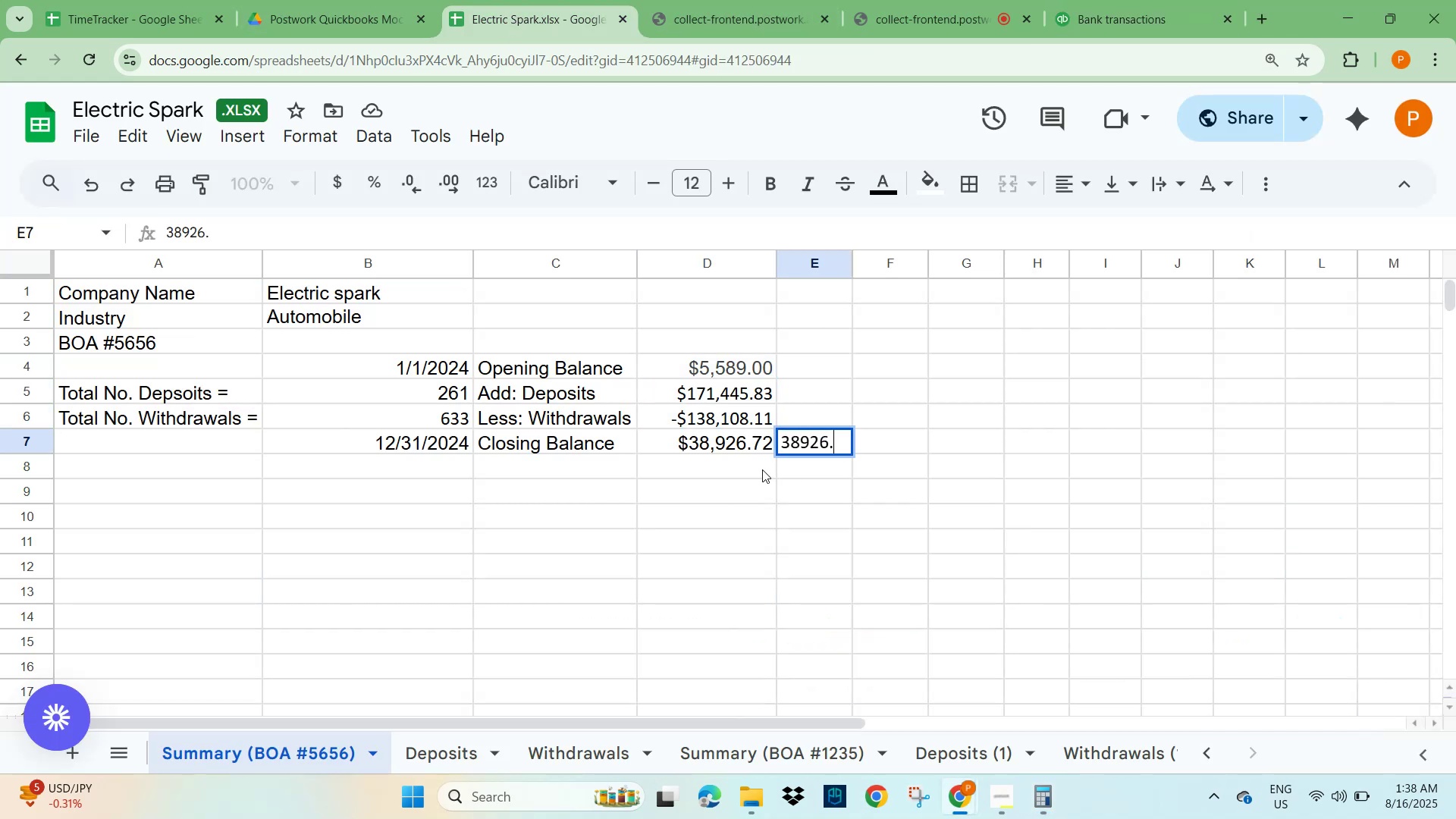 
key(Numpad5)
 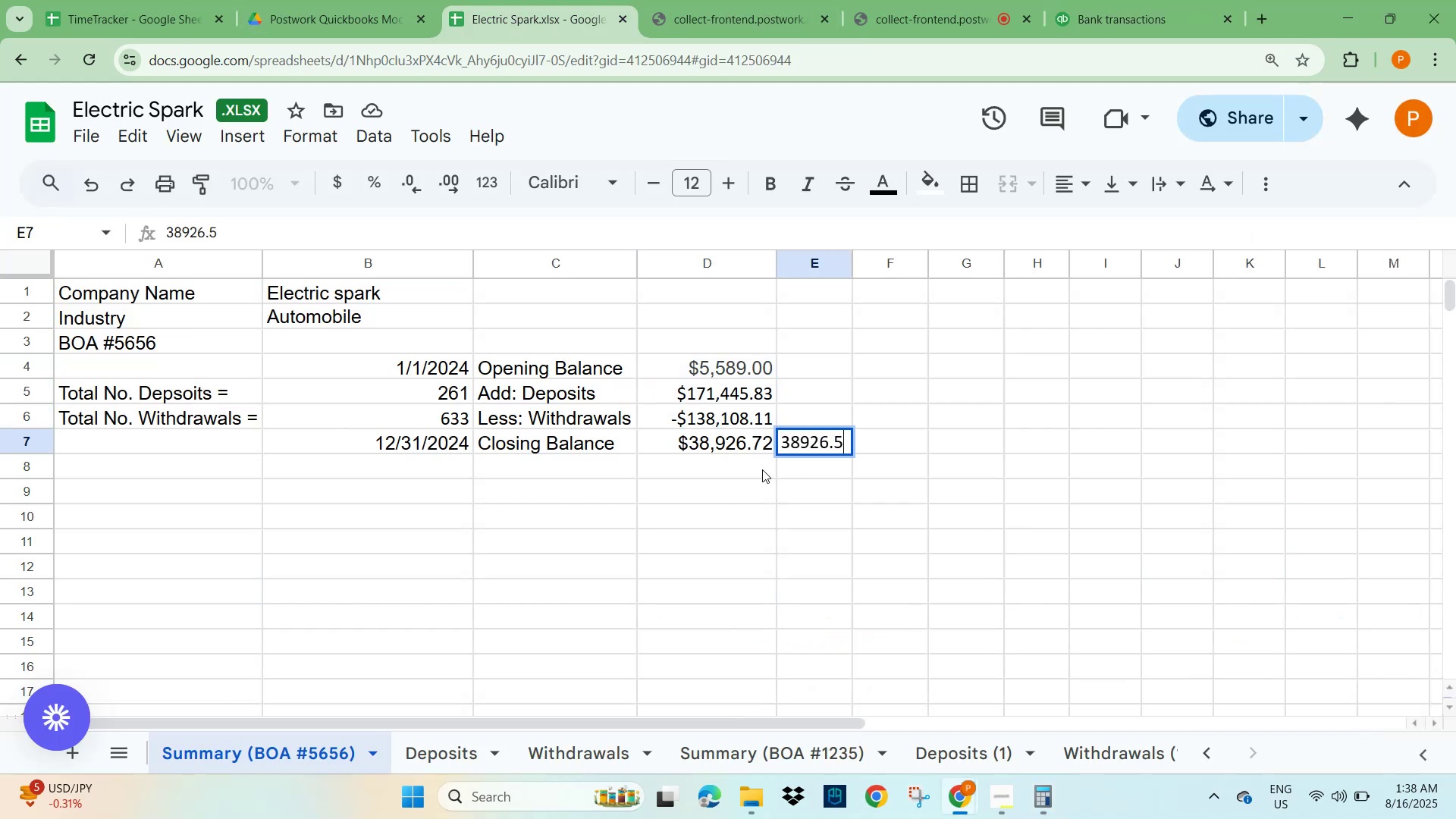 
key(NumpadEnter)
 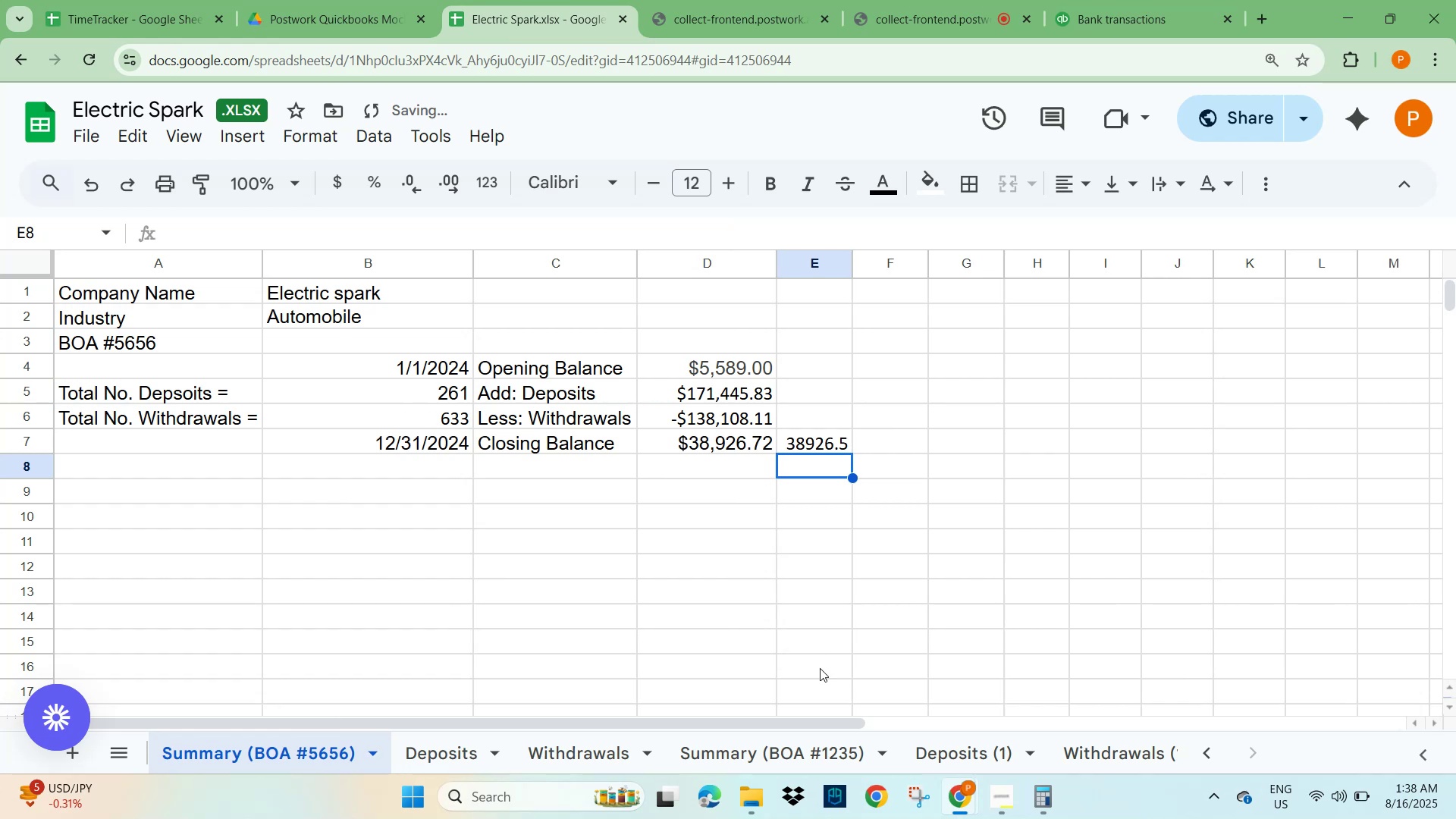 
left_click([817, 577])
 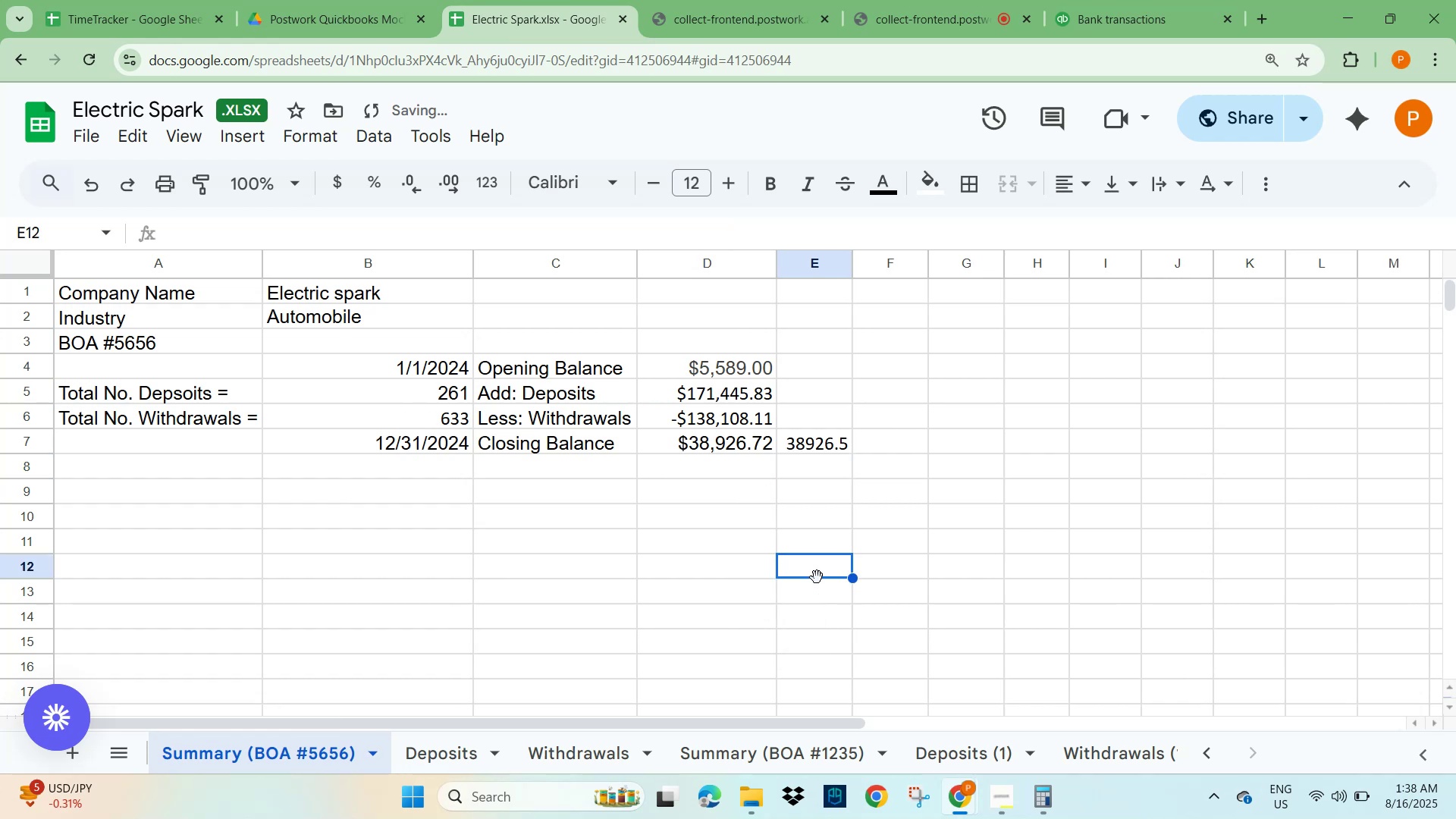 
key(Control+S)
 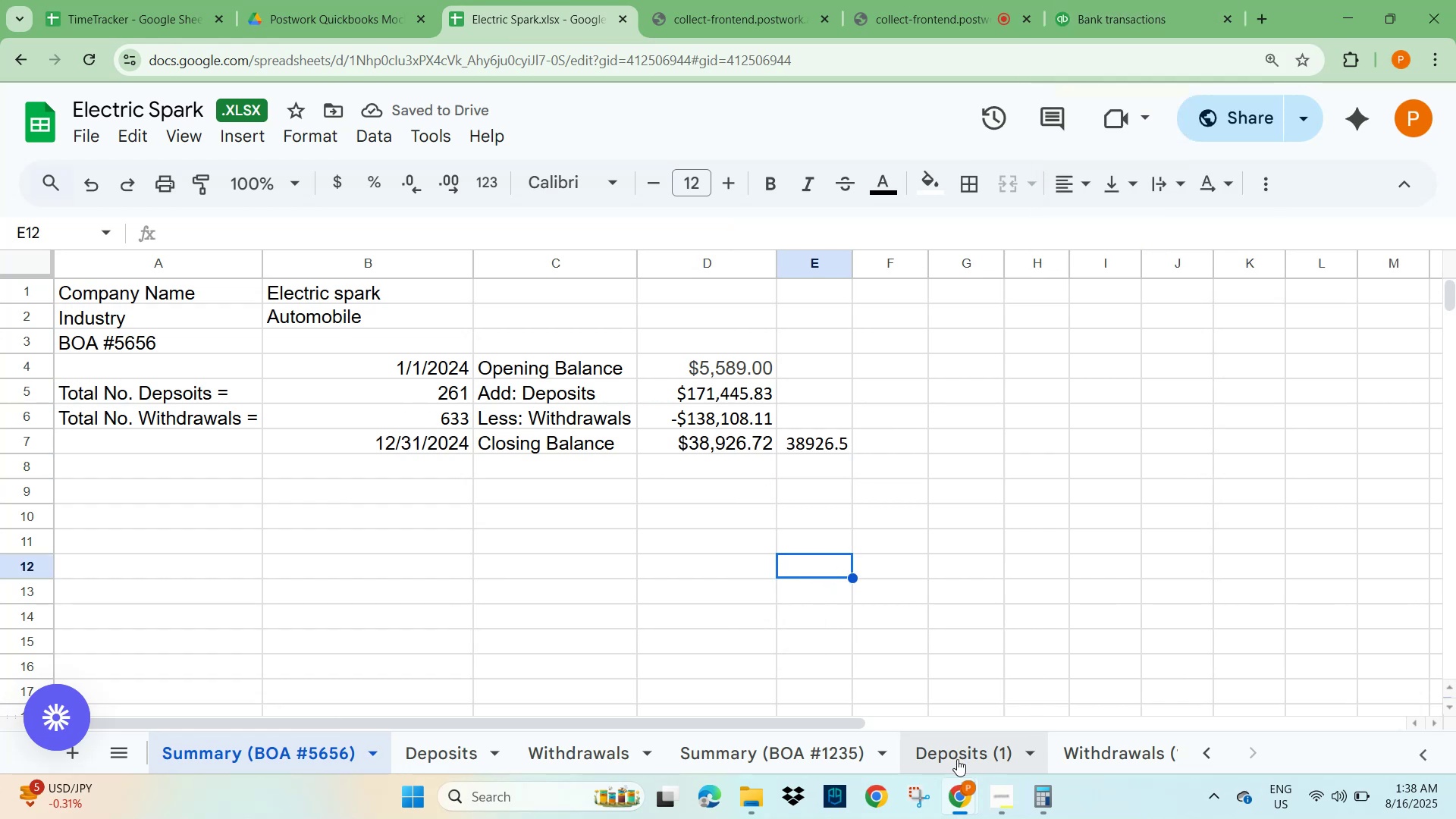 
left_click([957, 759])
 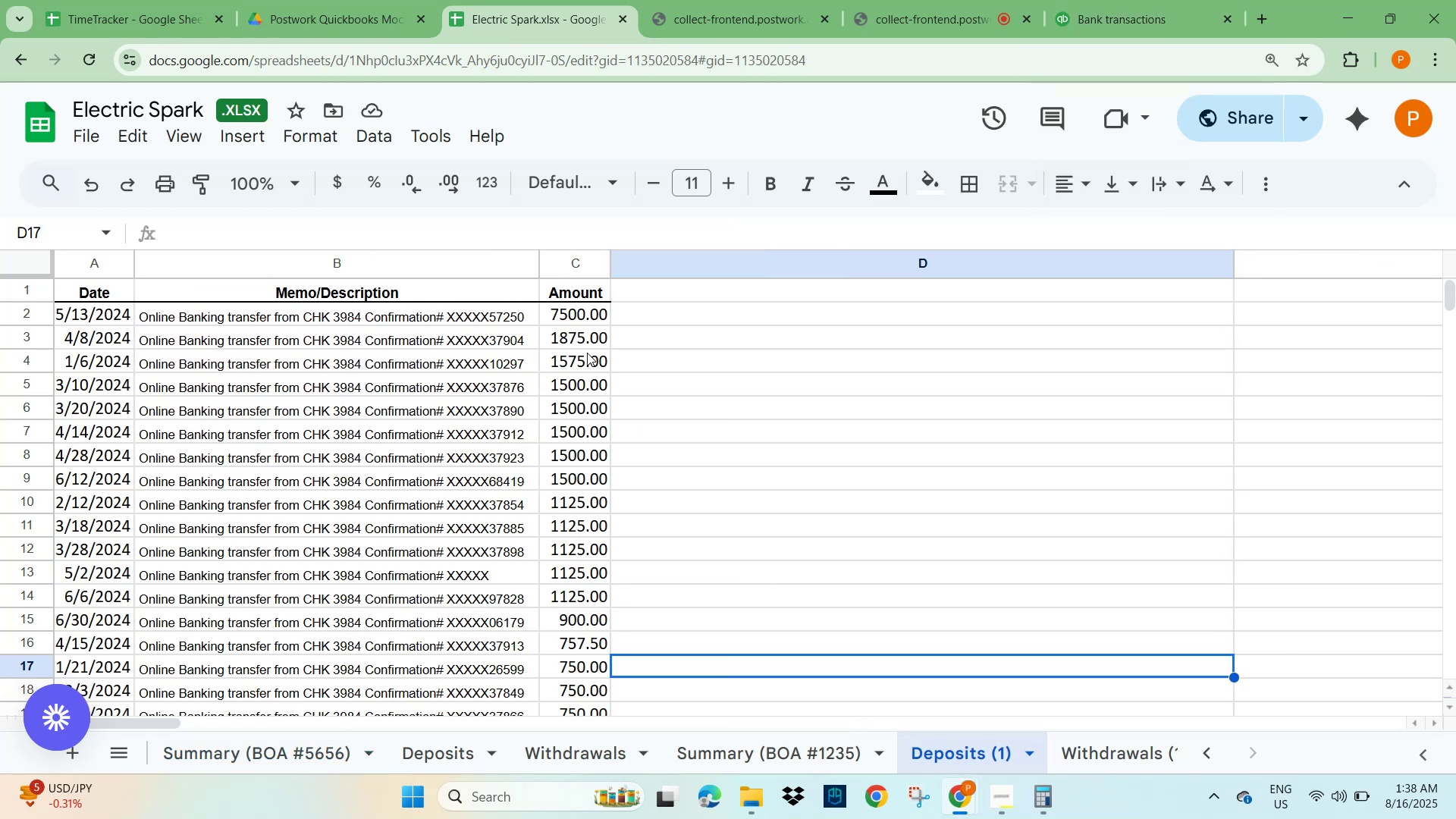 
left_click([562, 259])
 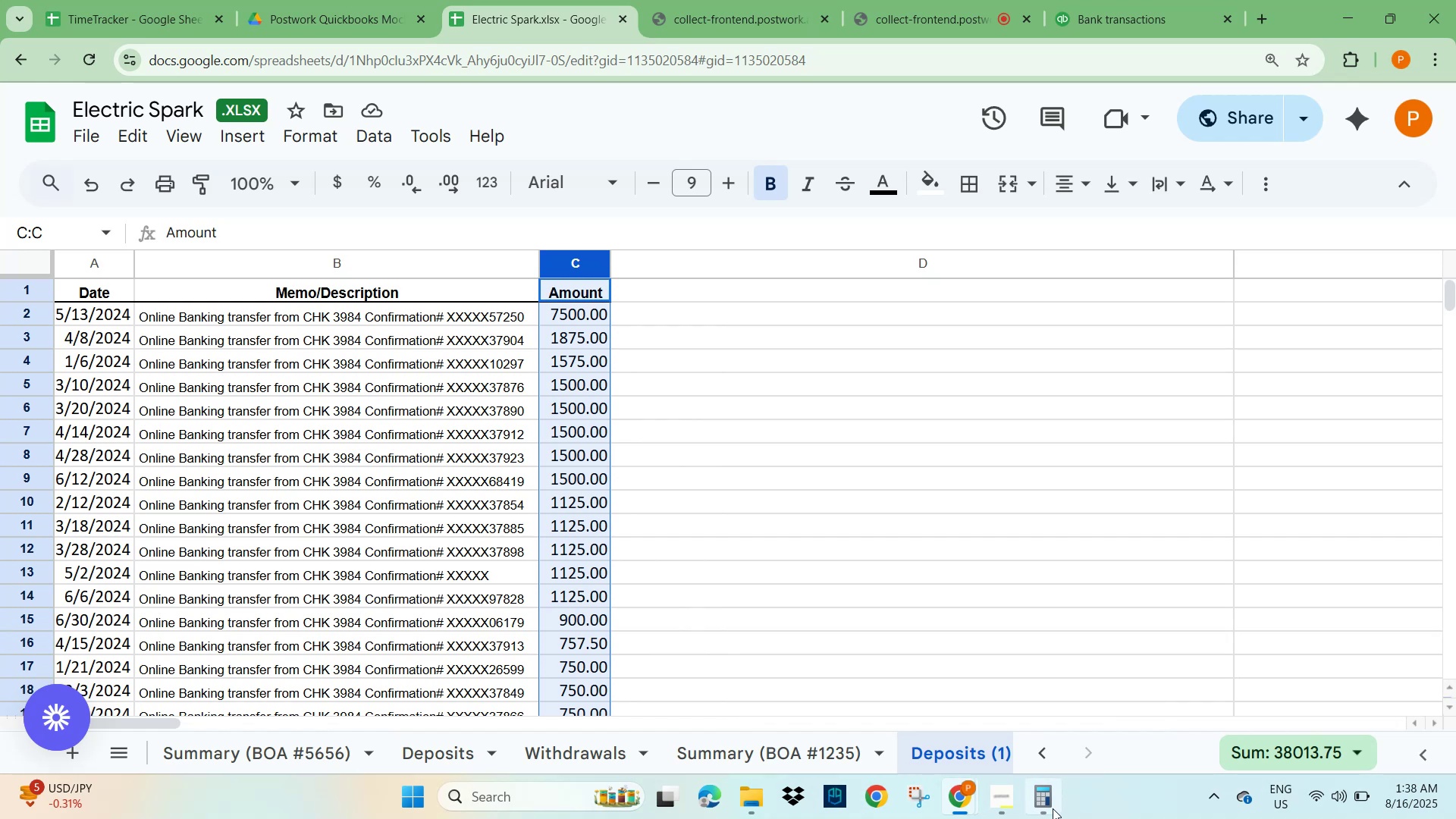 
left_click([1040, 808])
 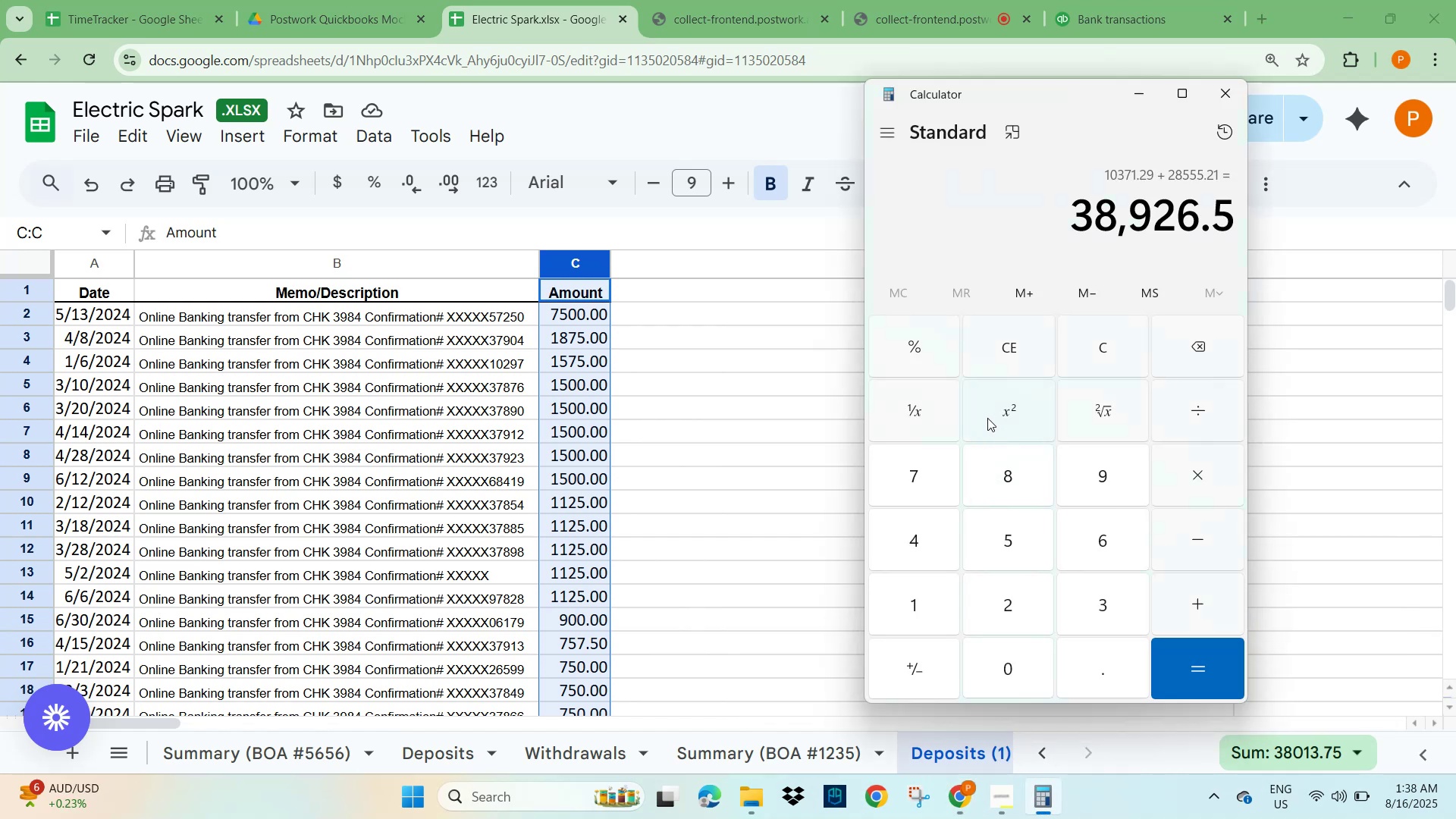 
left_click([993, 356])
 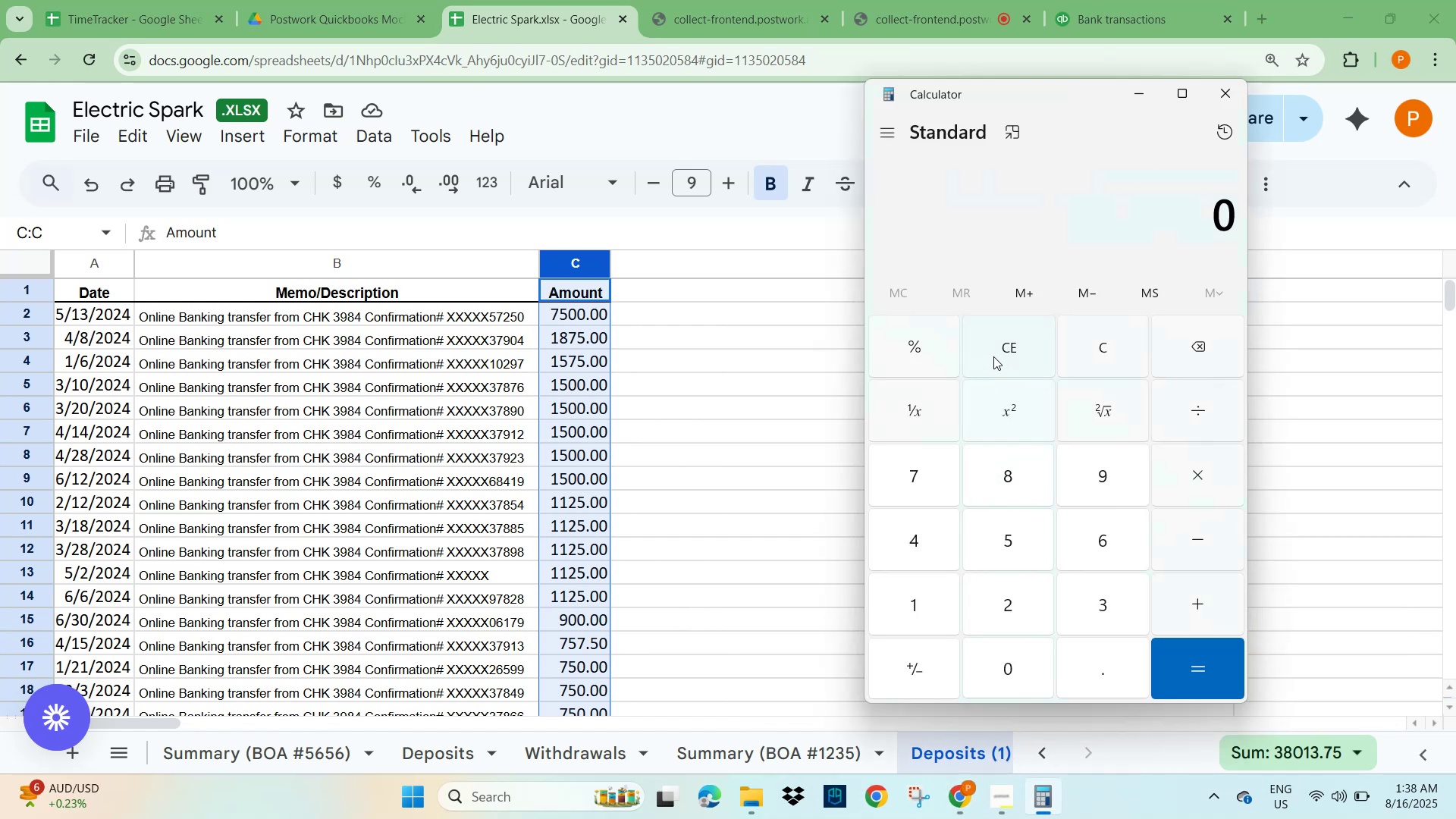 
key(Numpad3)
 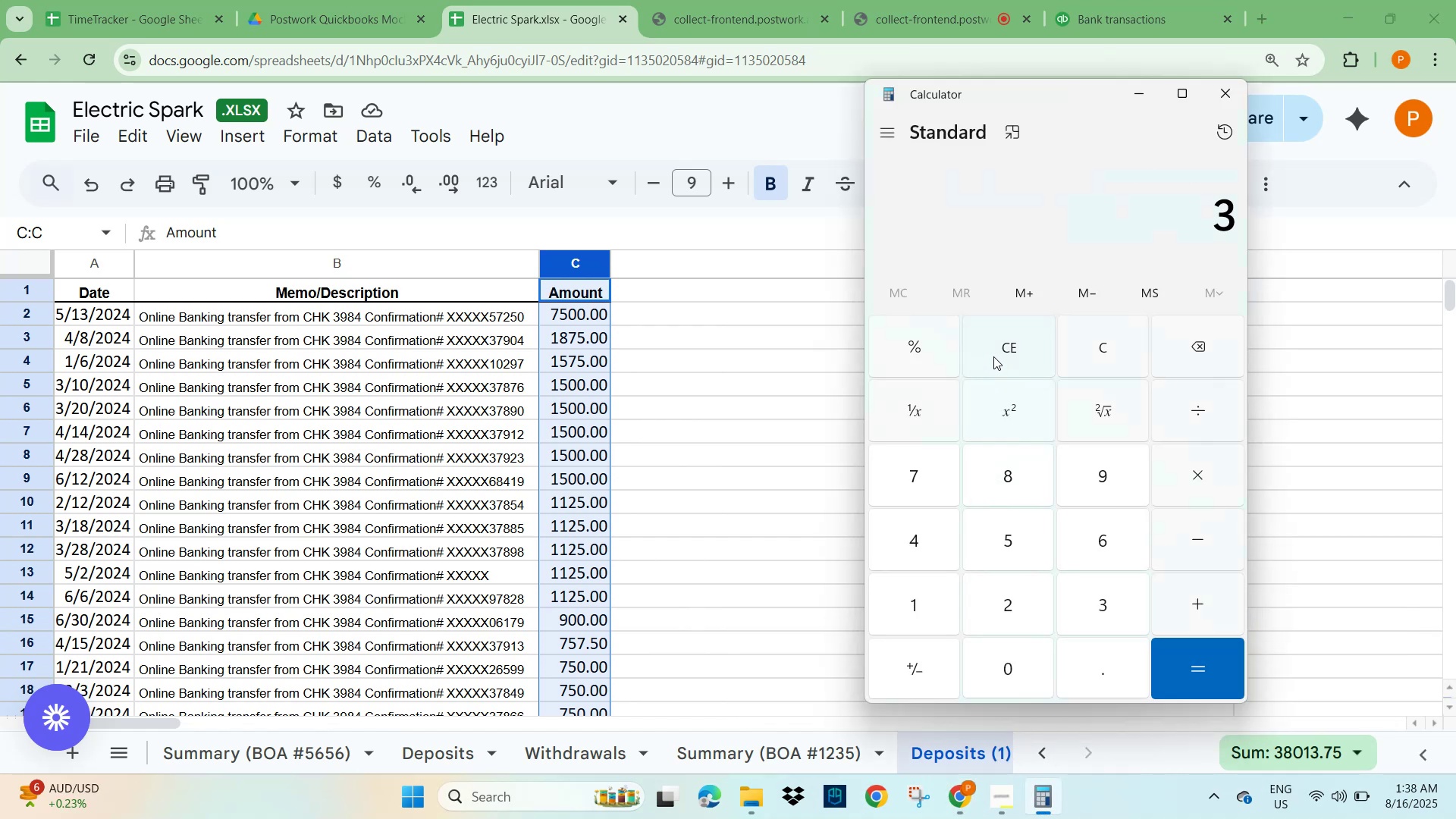 
key(Numpad8)
 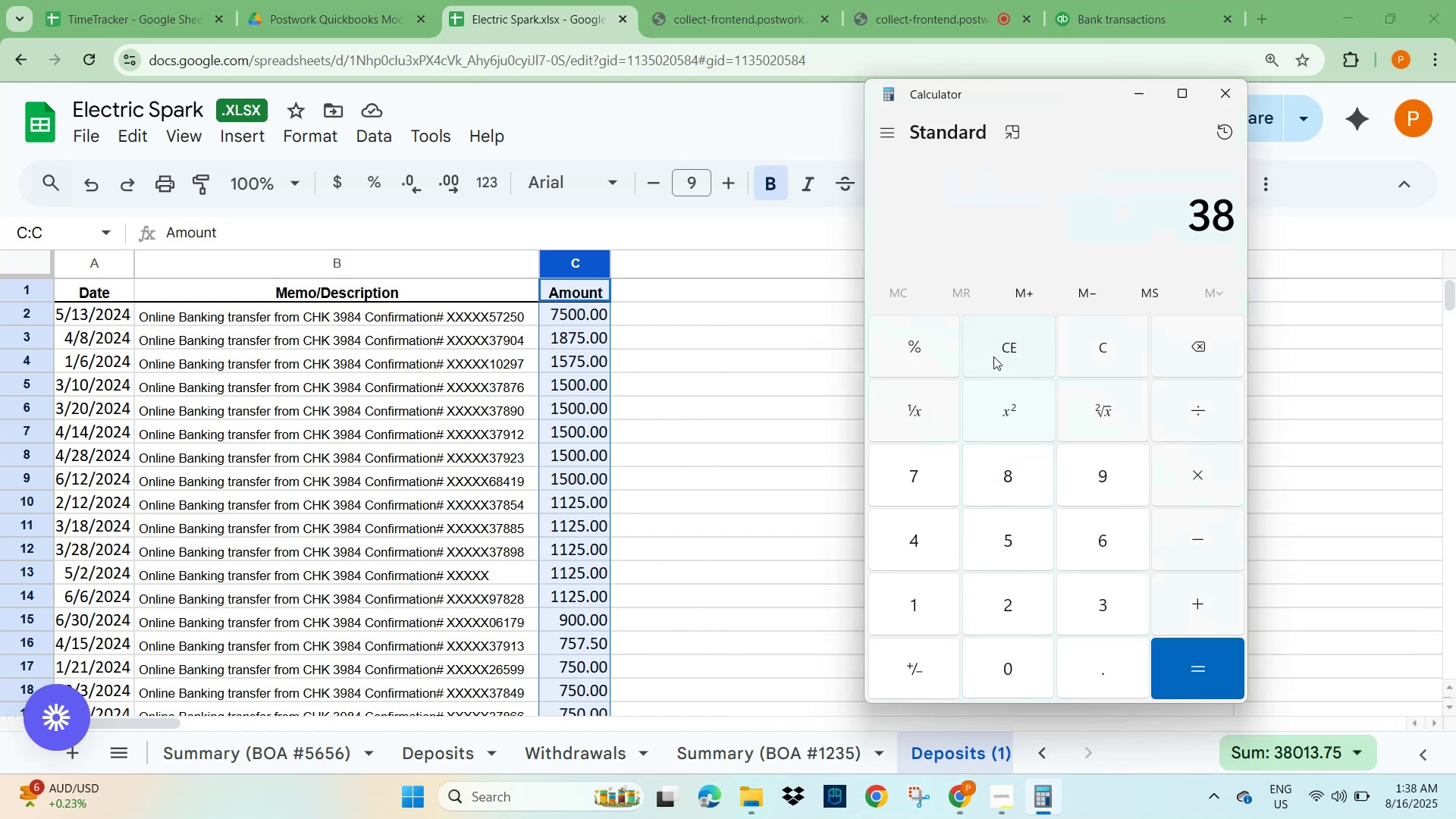 
key(Numpad0)
 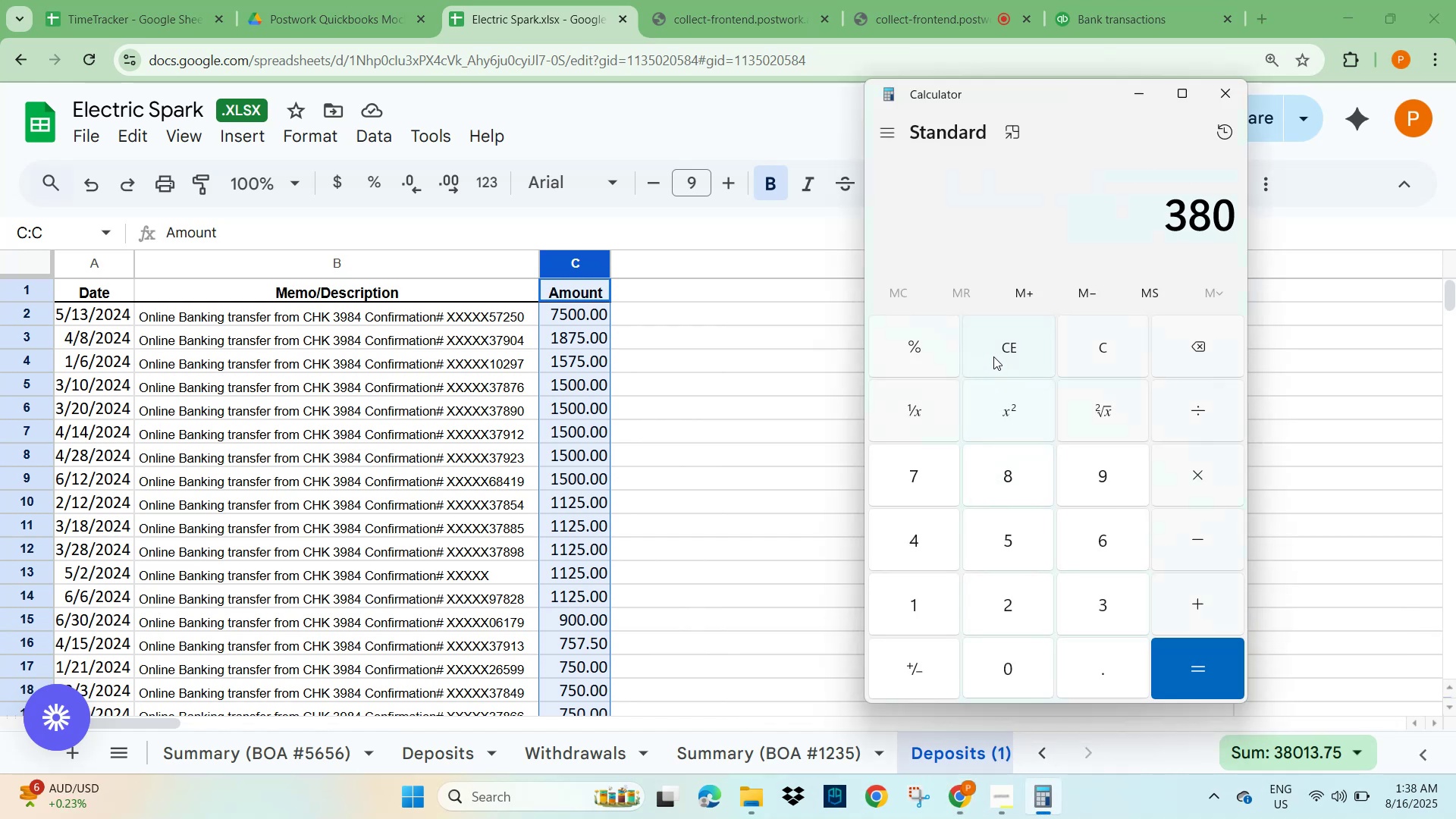 
key(Numpad1)
 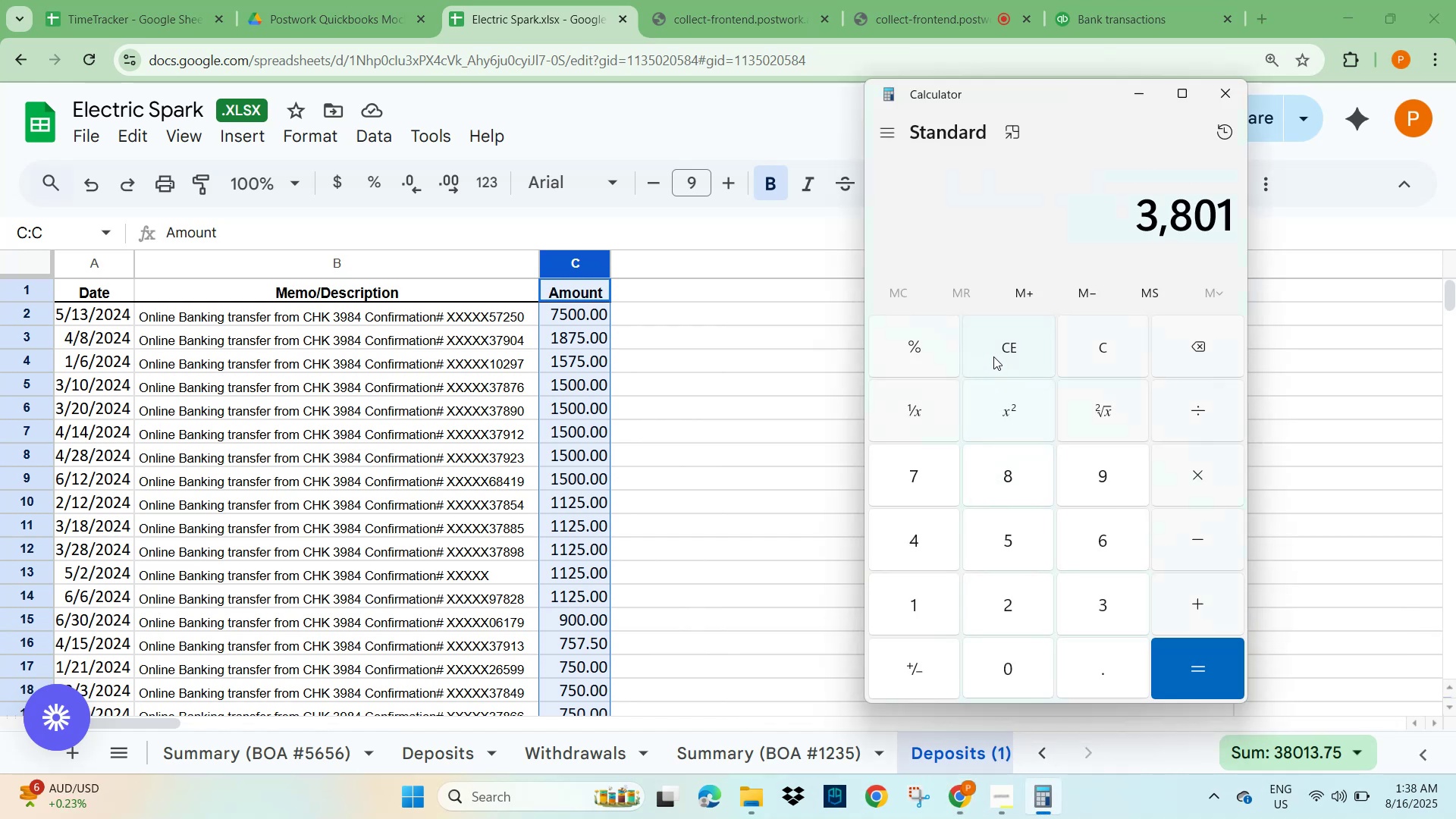 
key(Numpad3)
 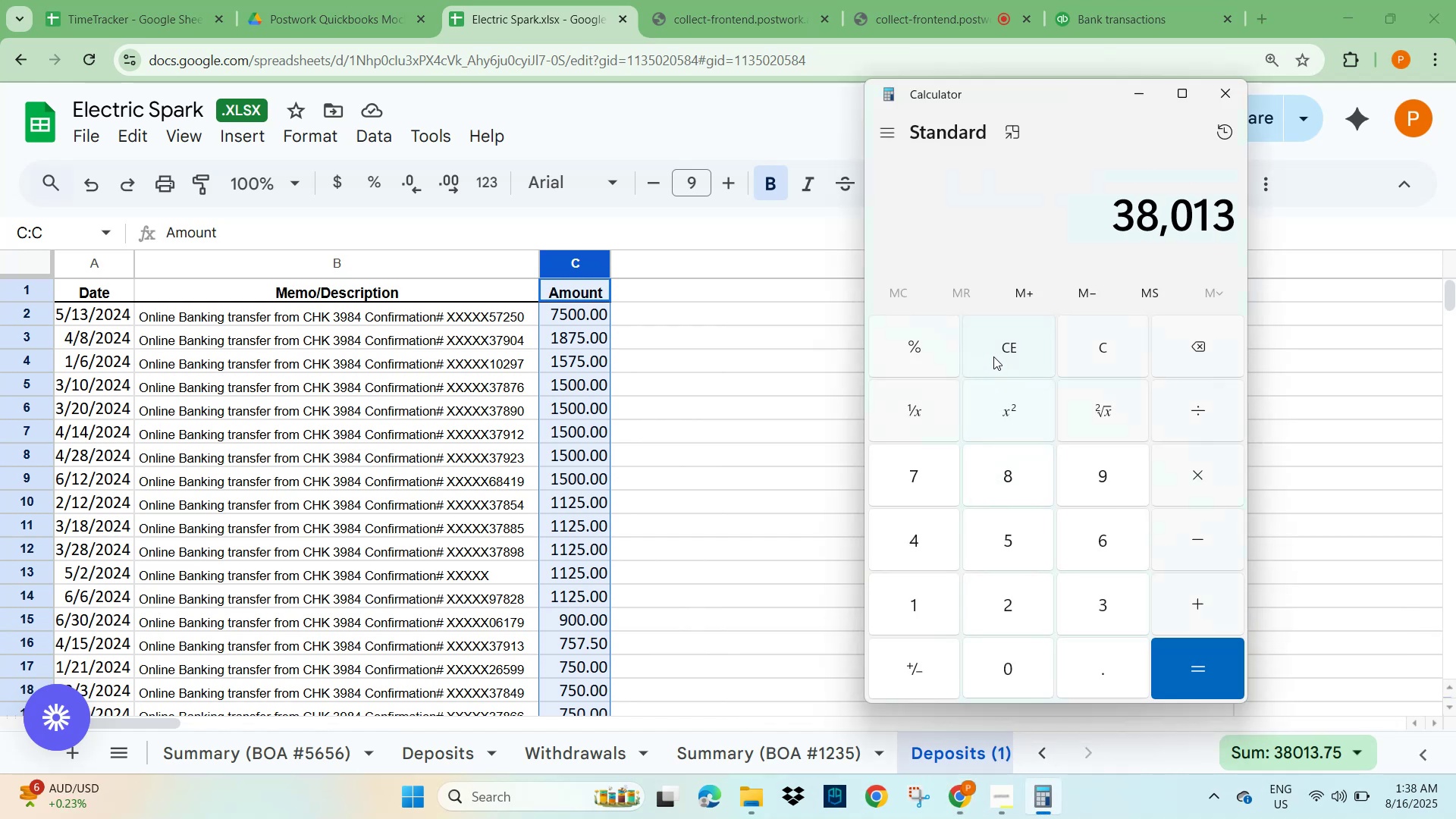 
key(NumpadDecimal)
 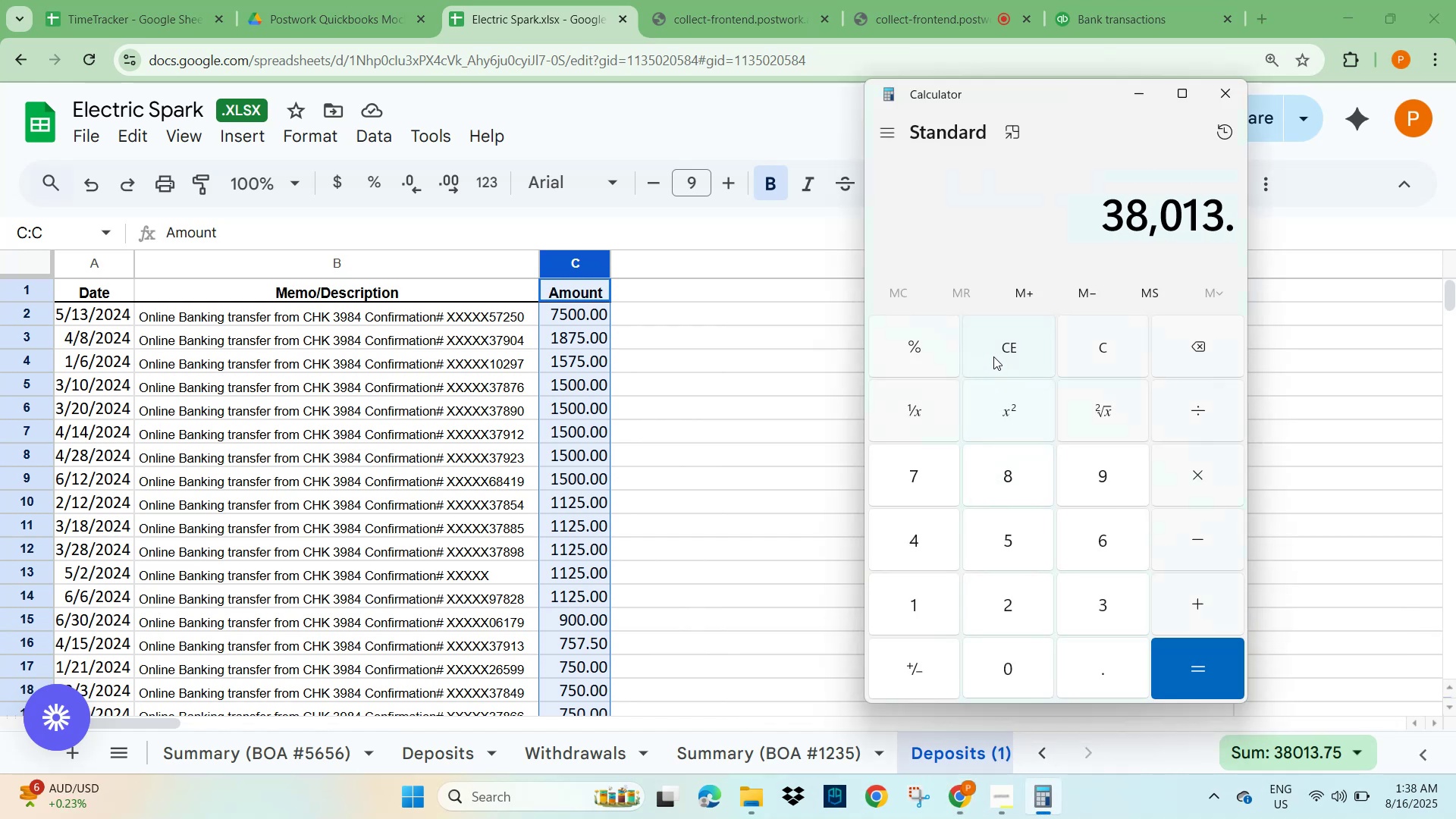 
key(Numpad7)
 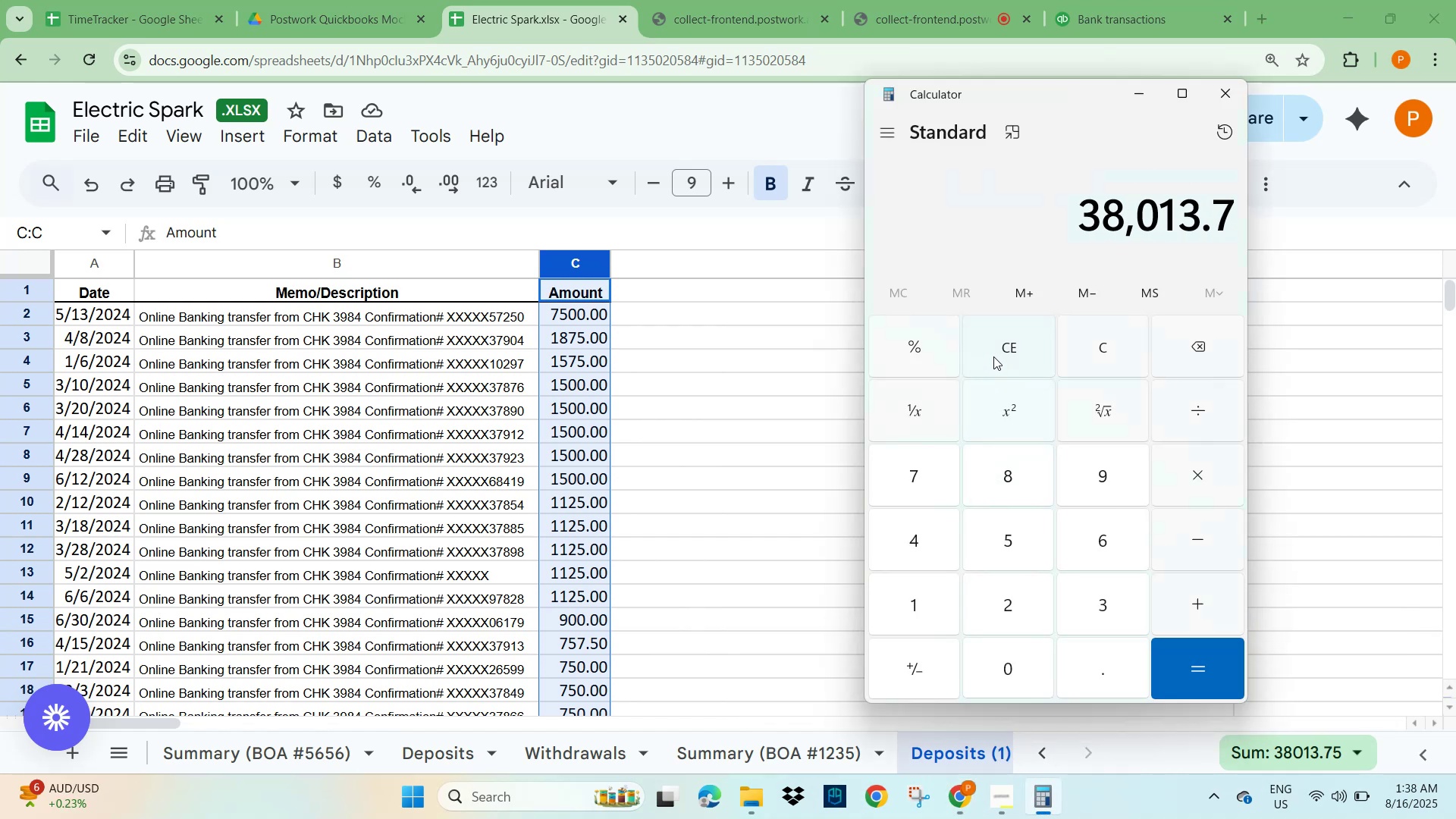 
key(Numpad5)
 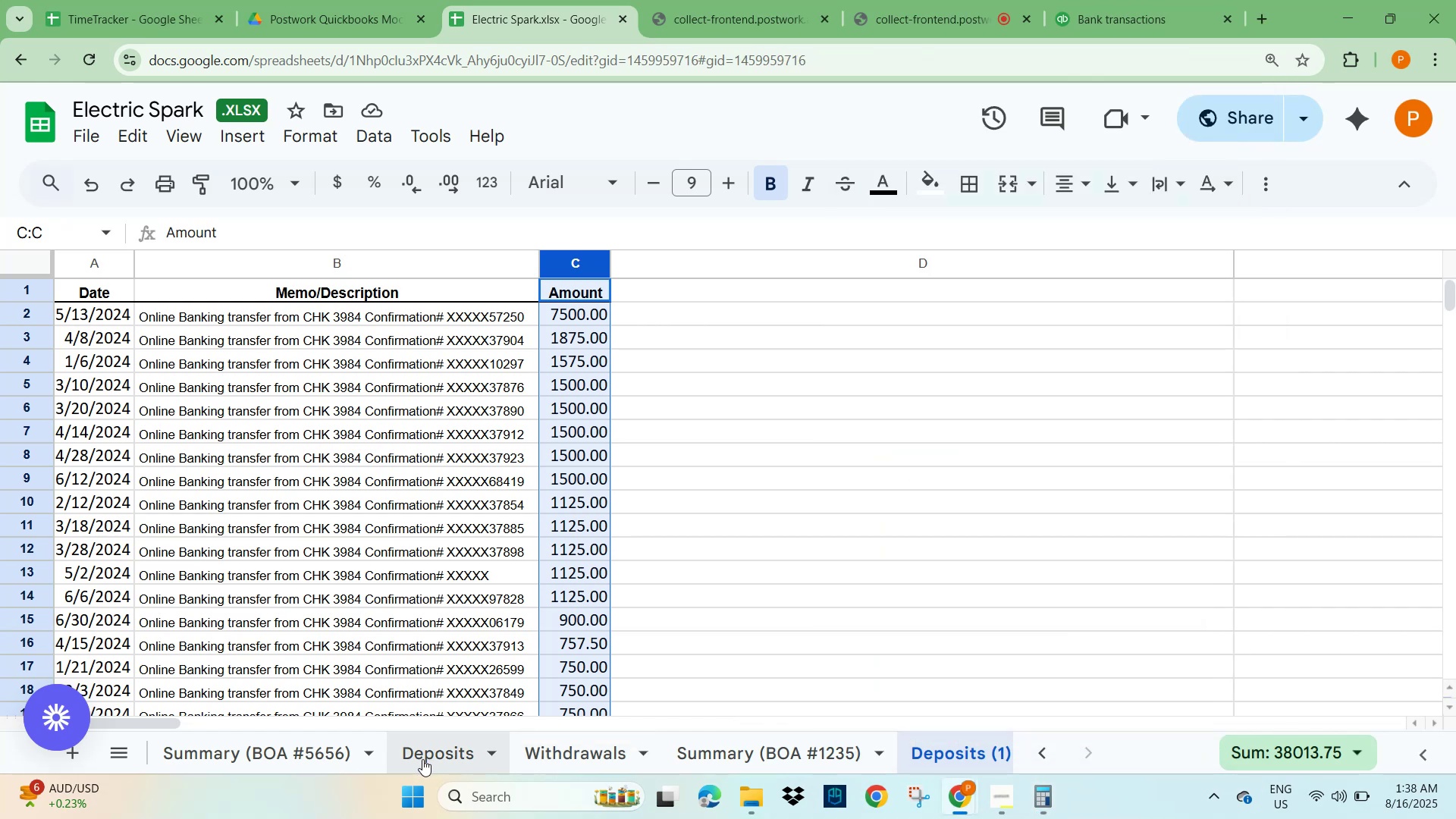 
wait(6.51)
 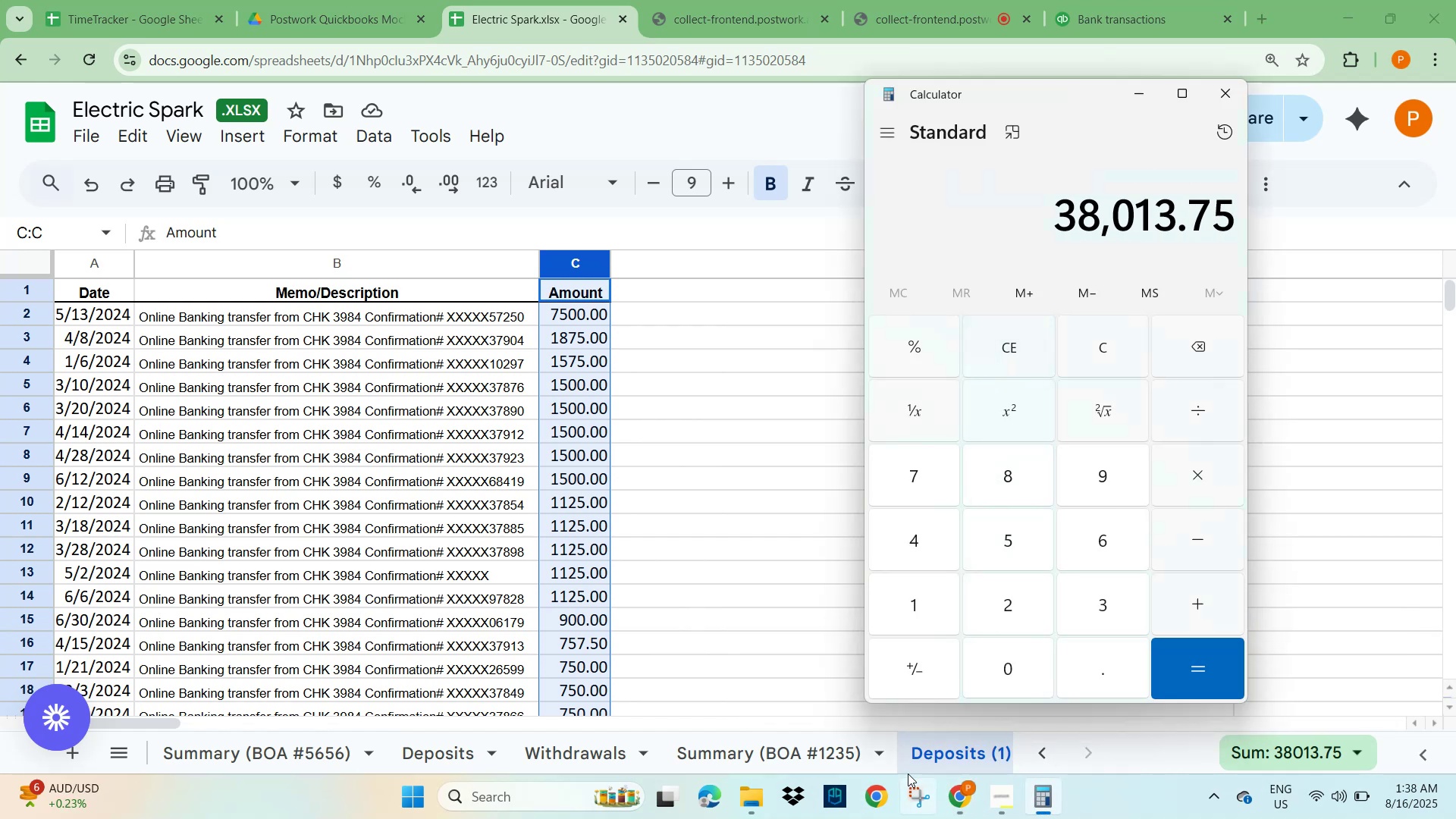 
left_click([826, 253])
 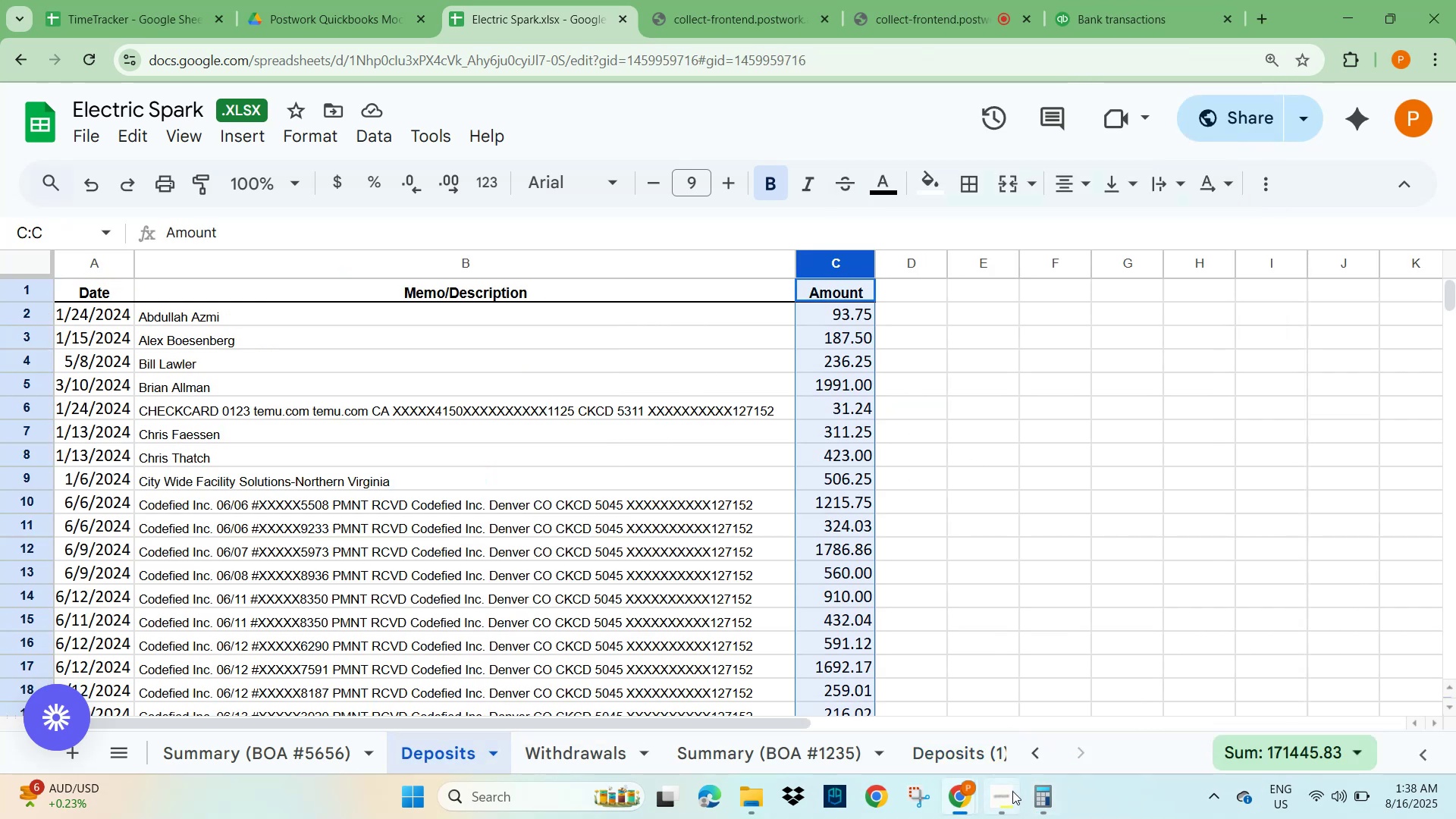 
left_click([1046, 807])
 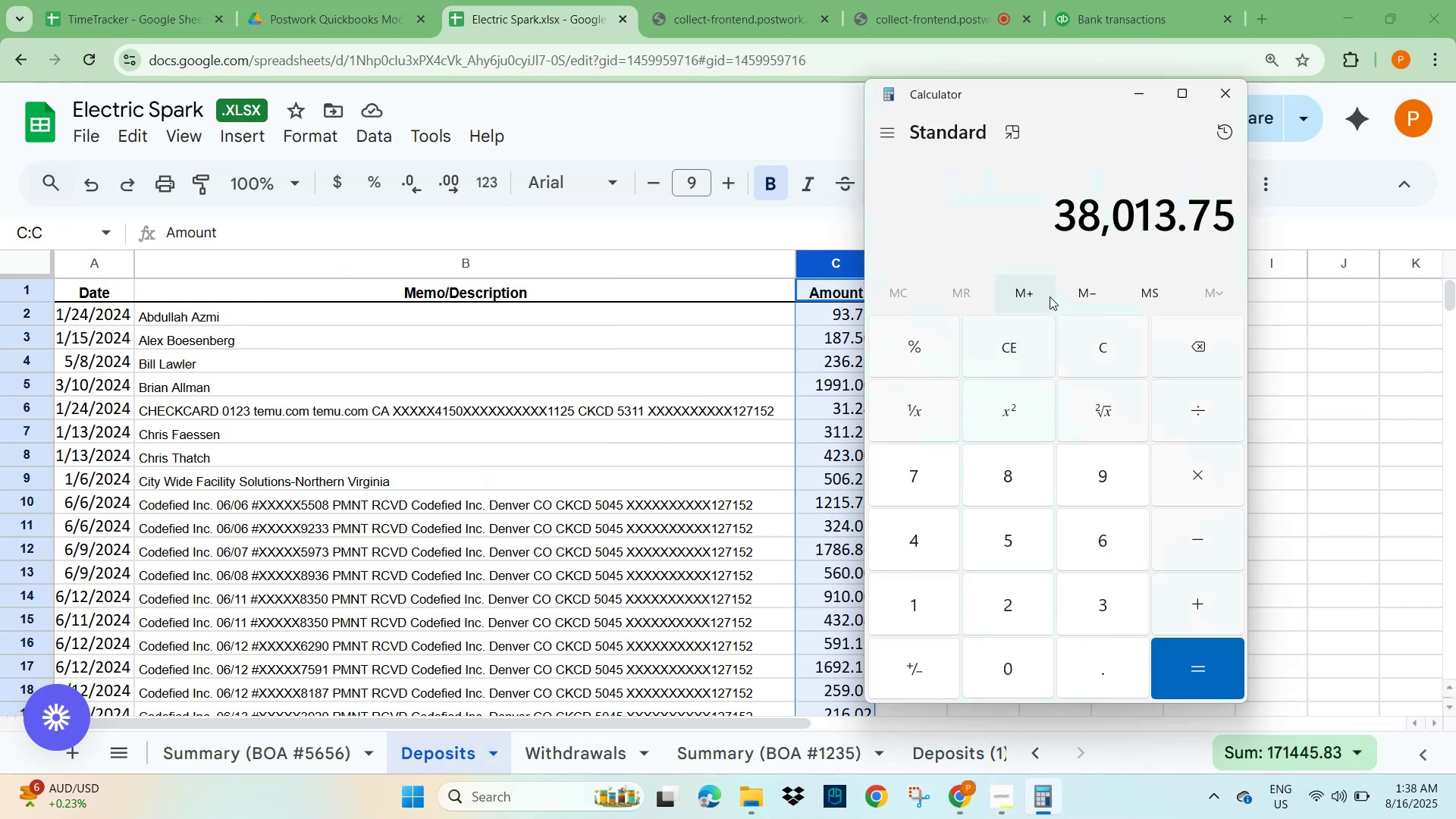 
left_click([1028, 335])
 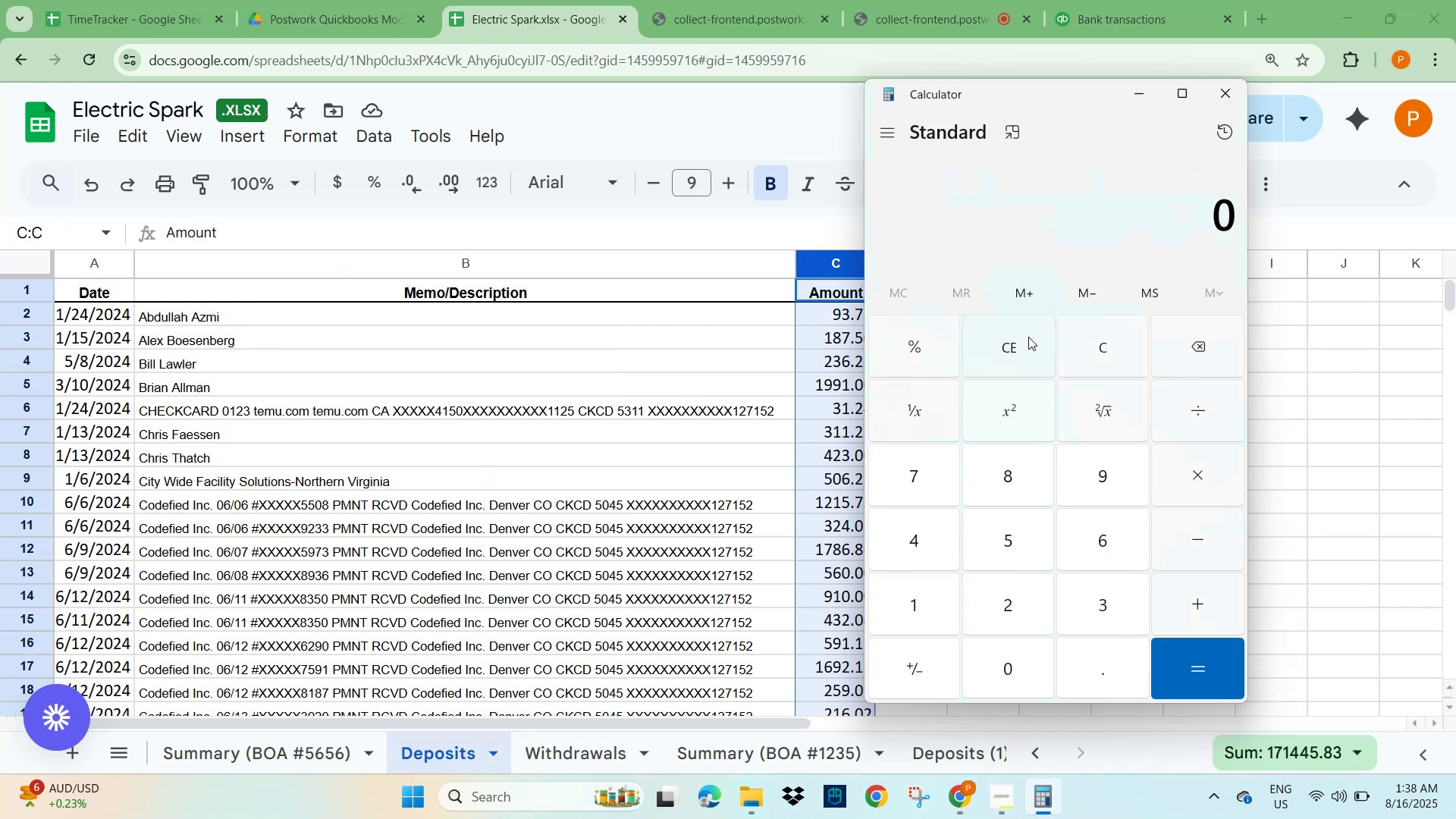 
key(Numpad1)
 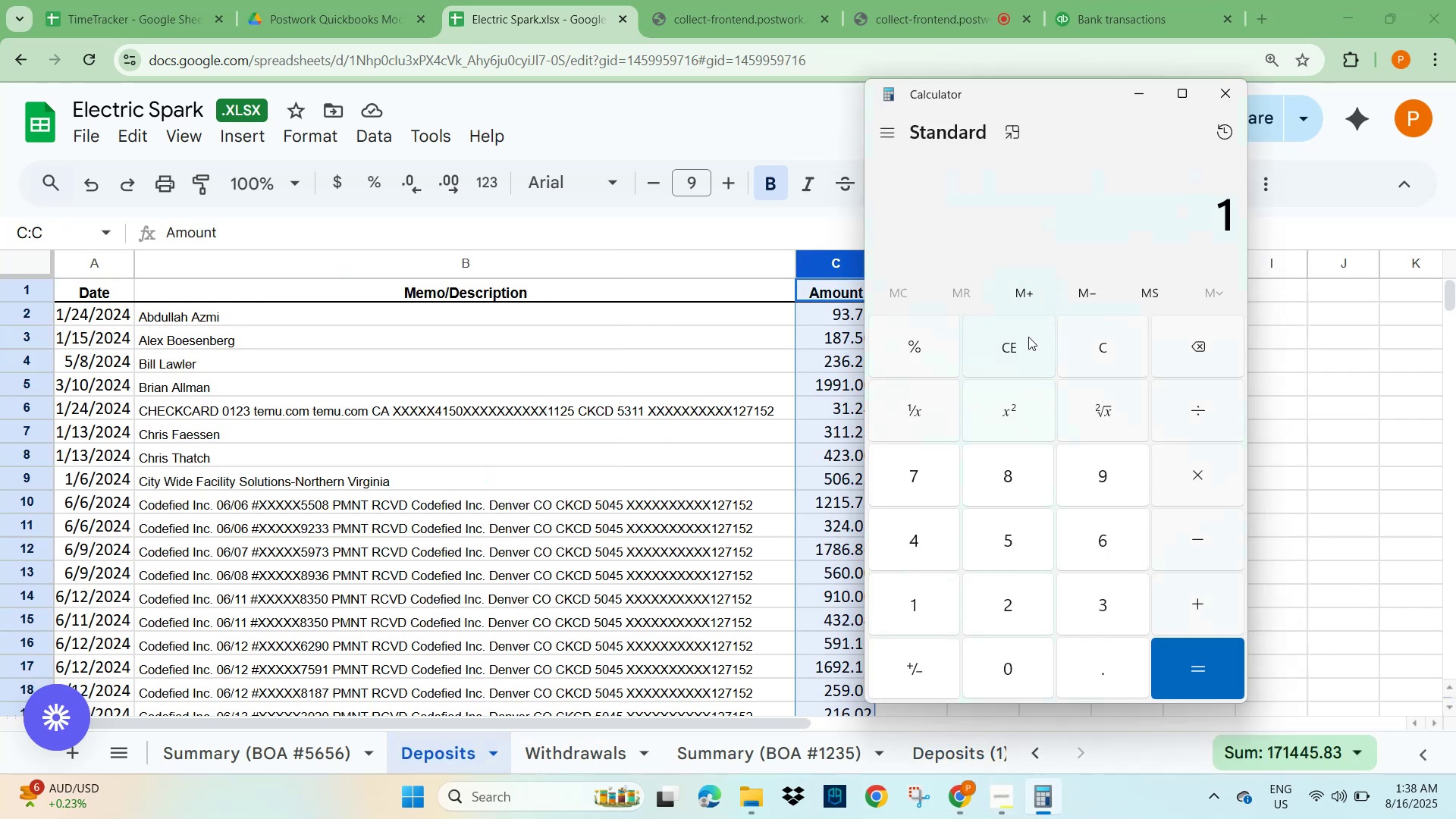 
key(Numpad7)
 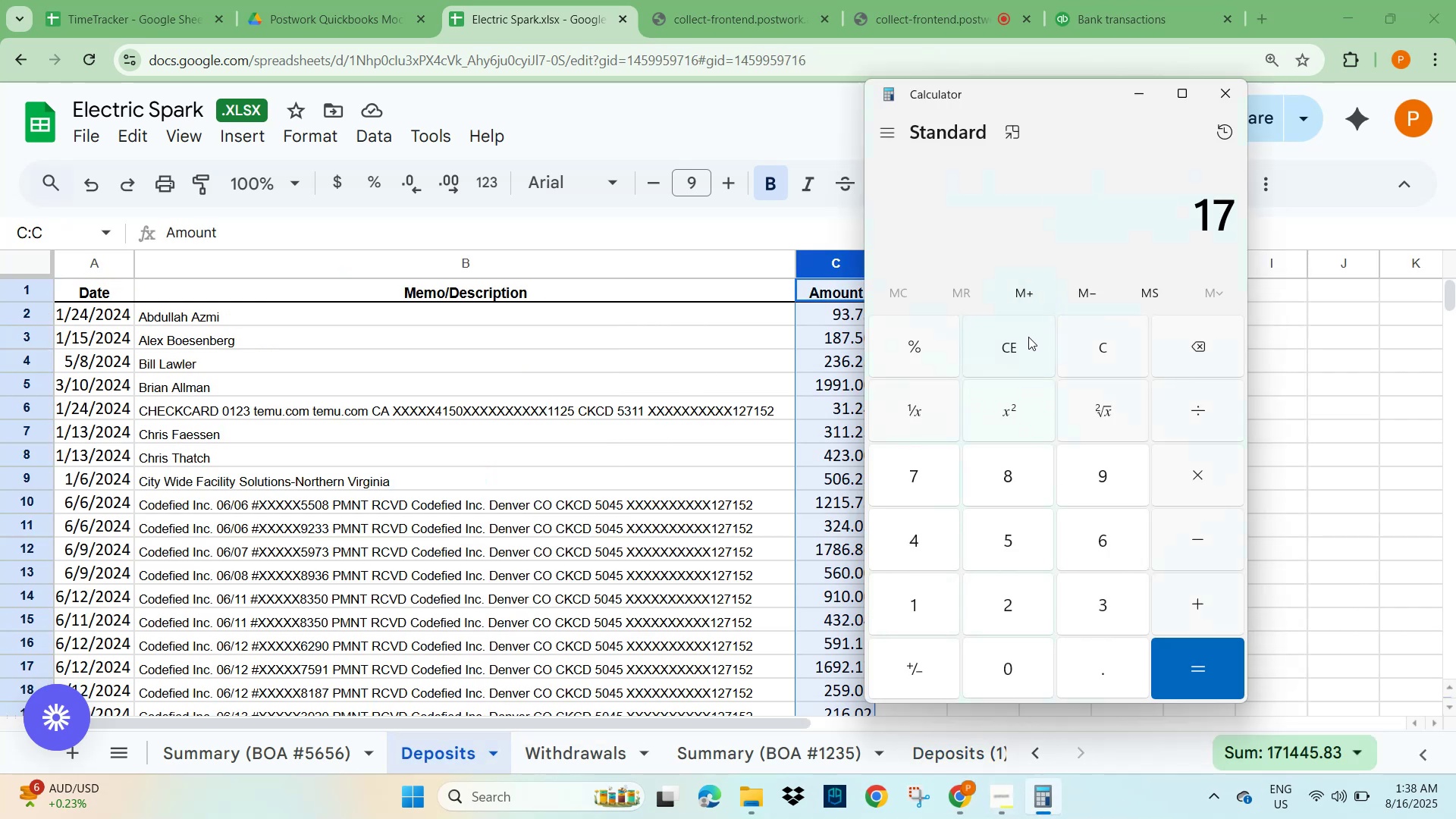 
key(Numpad1)
 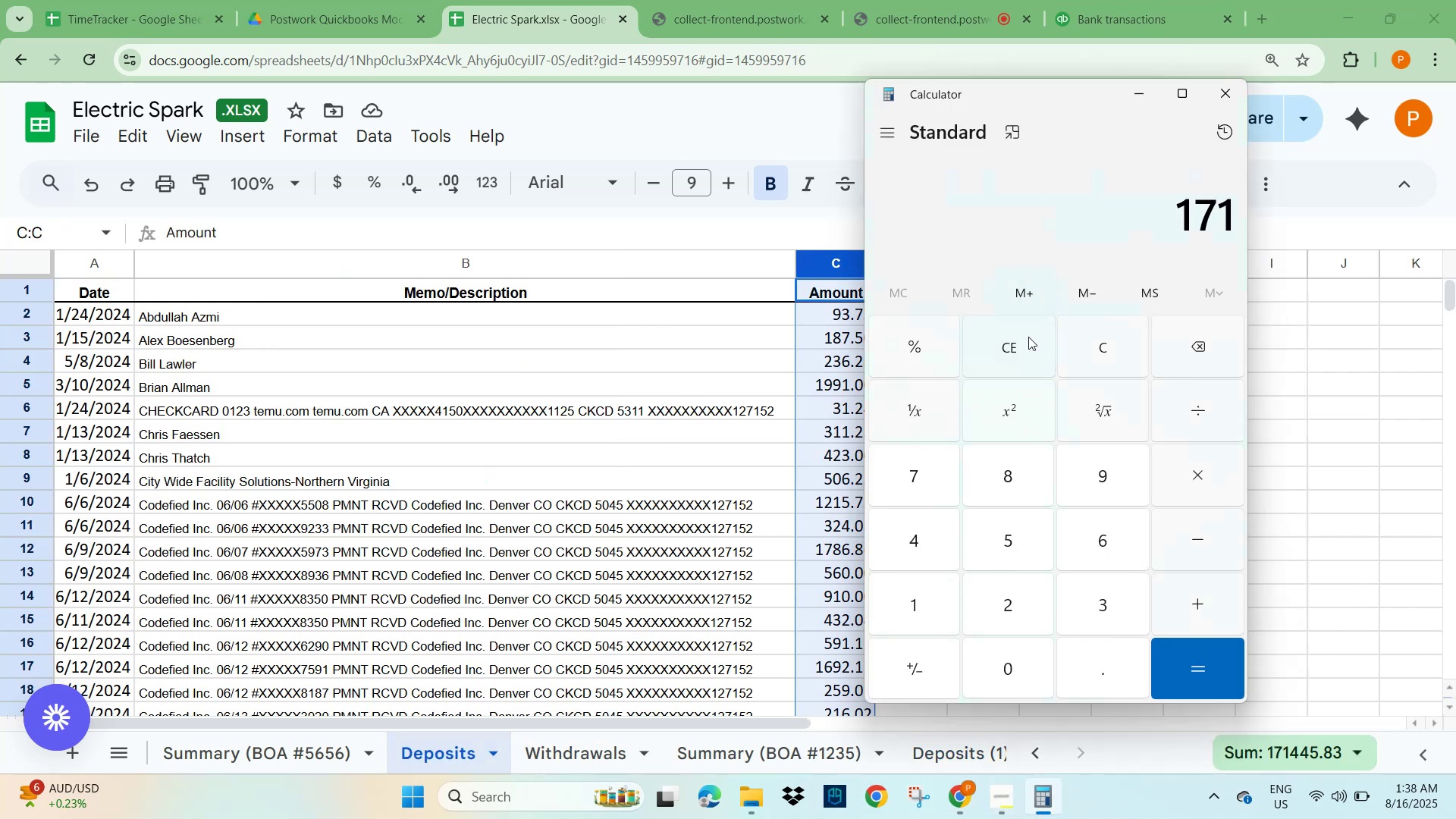 
key(Numpad4)
 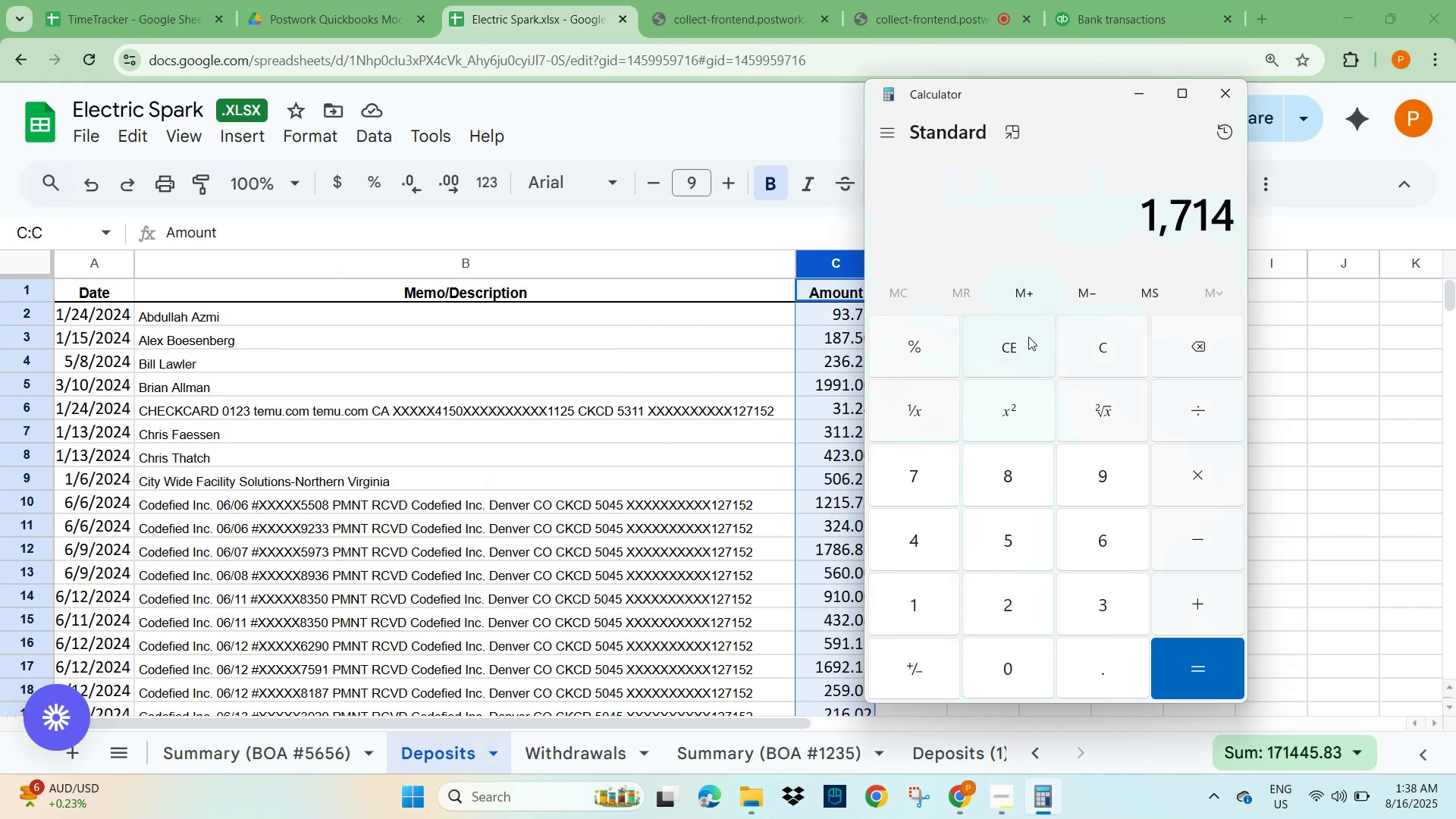 
key(Numpad4)
 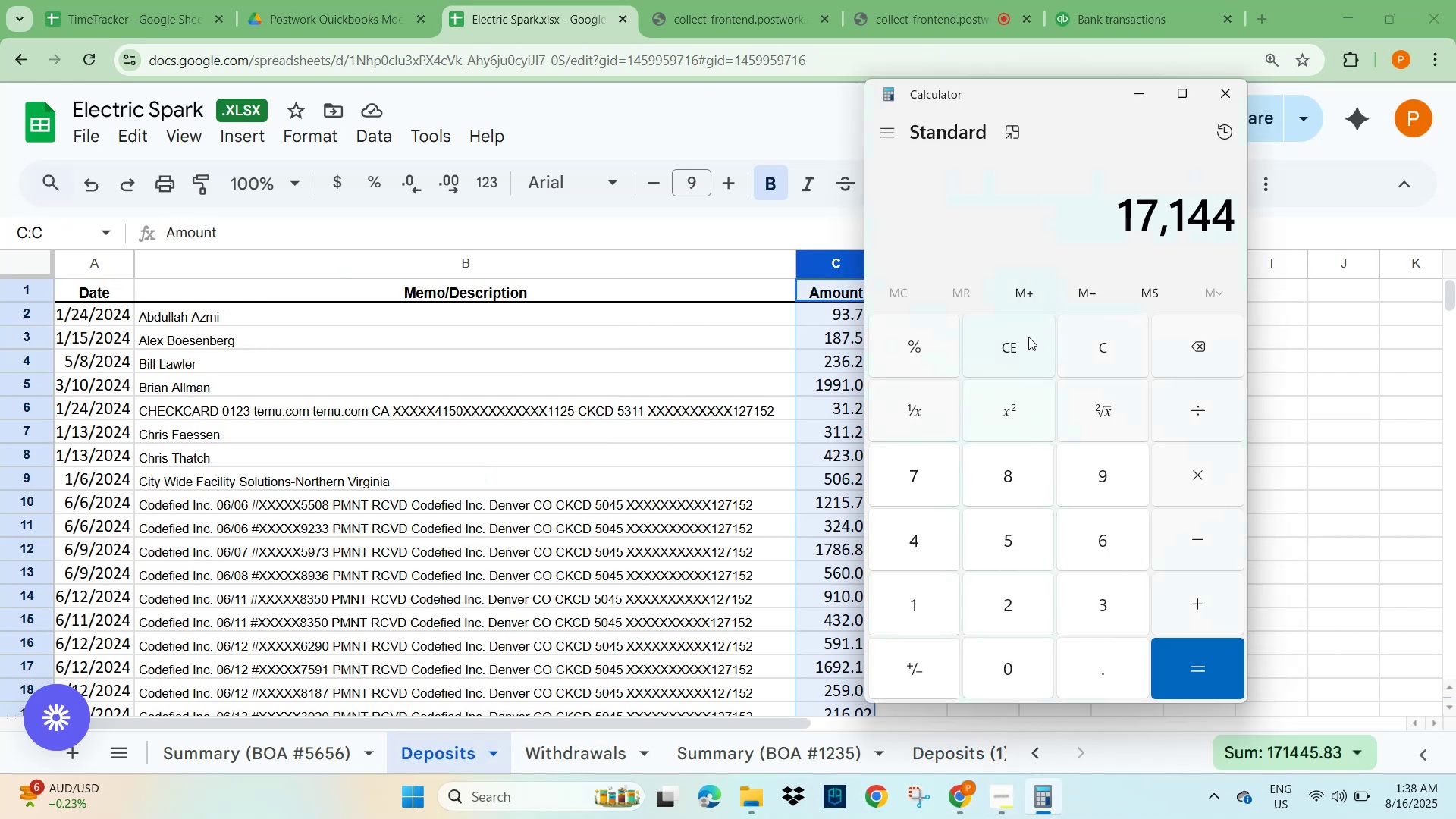 
key(Numpad5)
 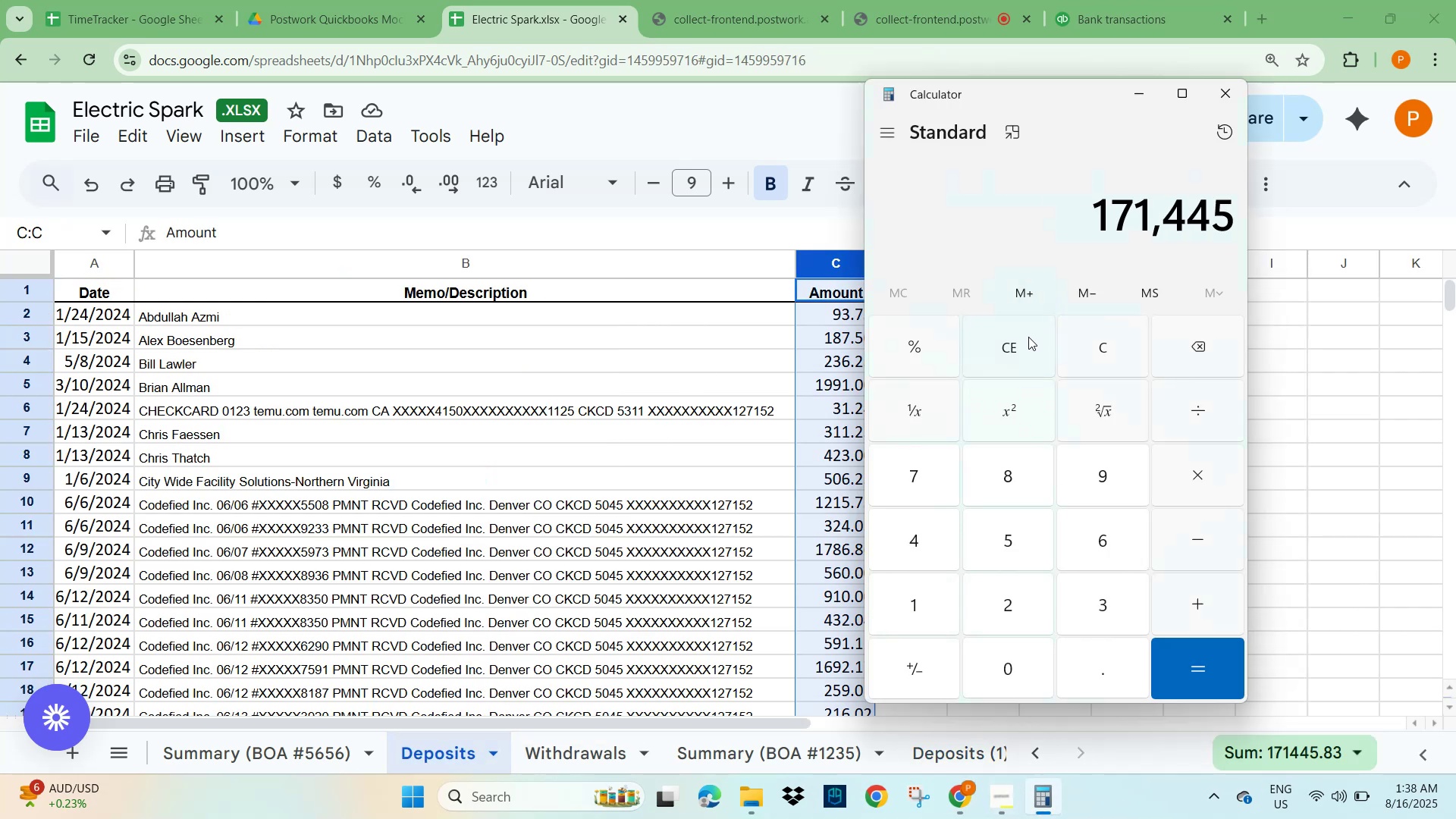 
key(NumpadDecimal)
 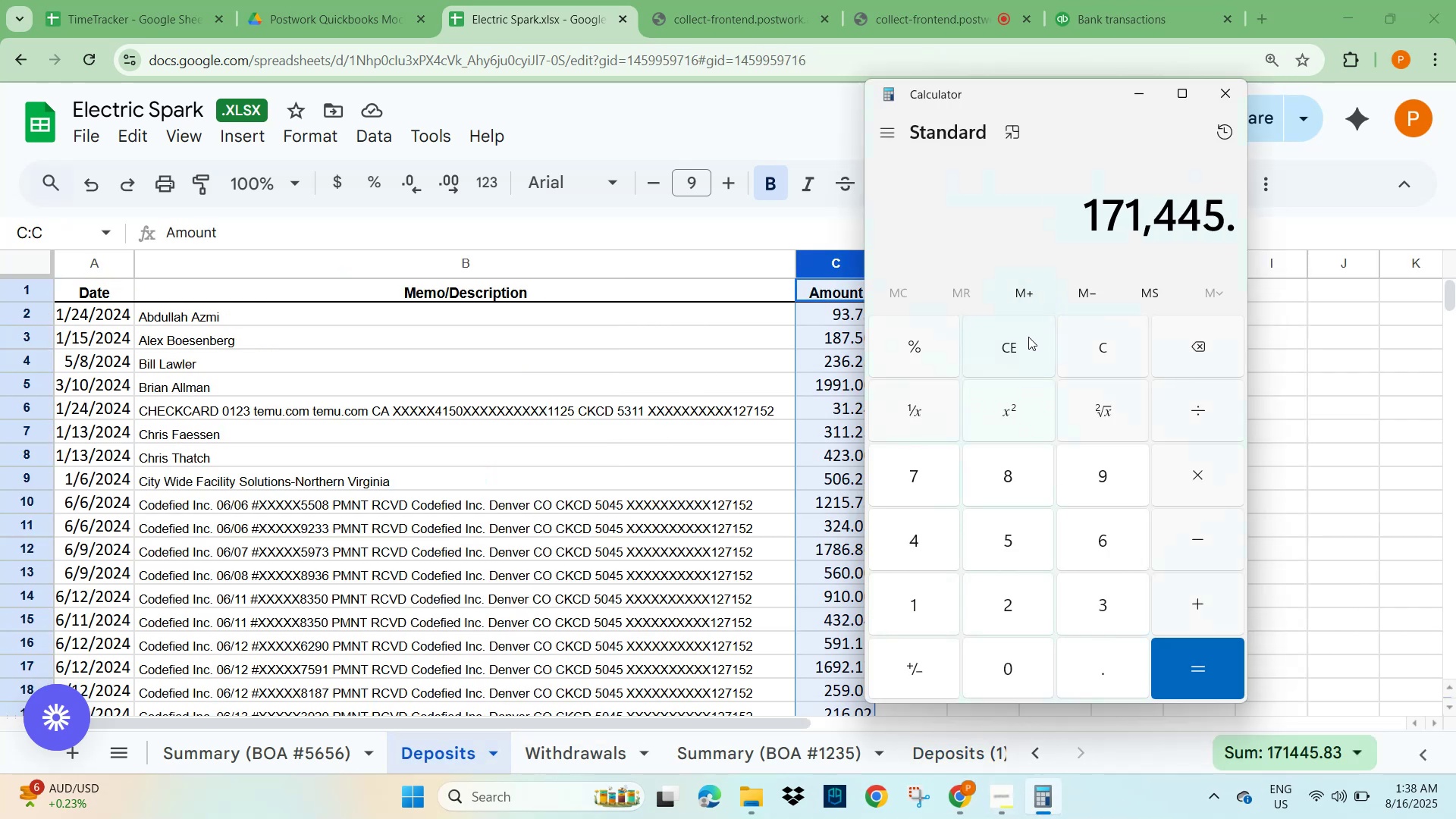 
key(Numpad8)
 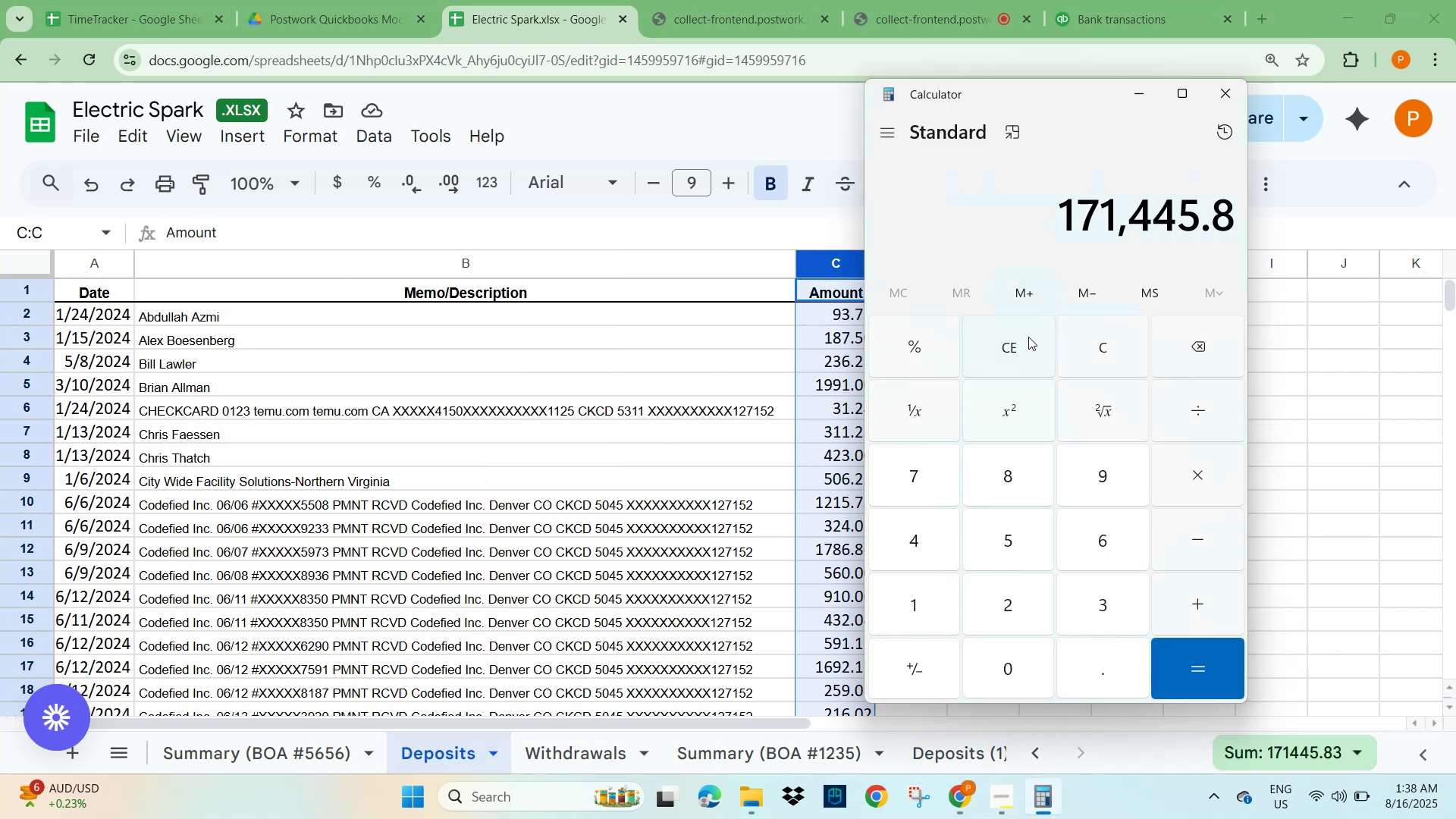 
key(Numpad3)
 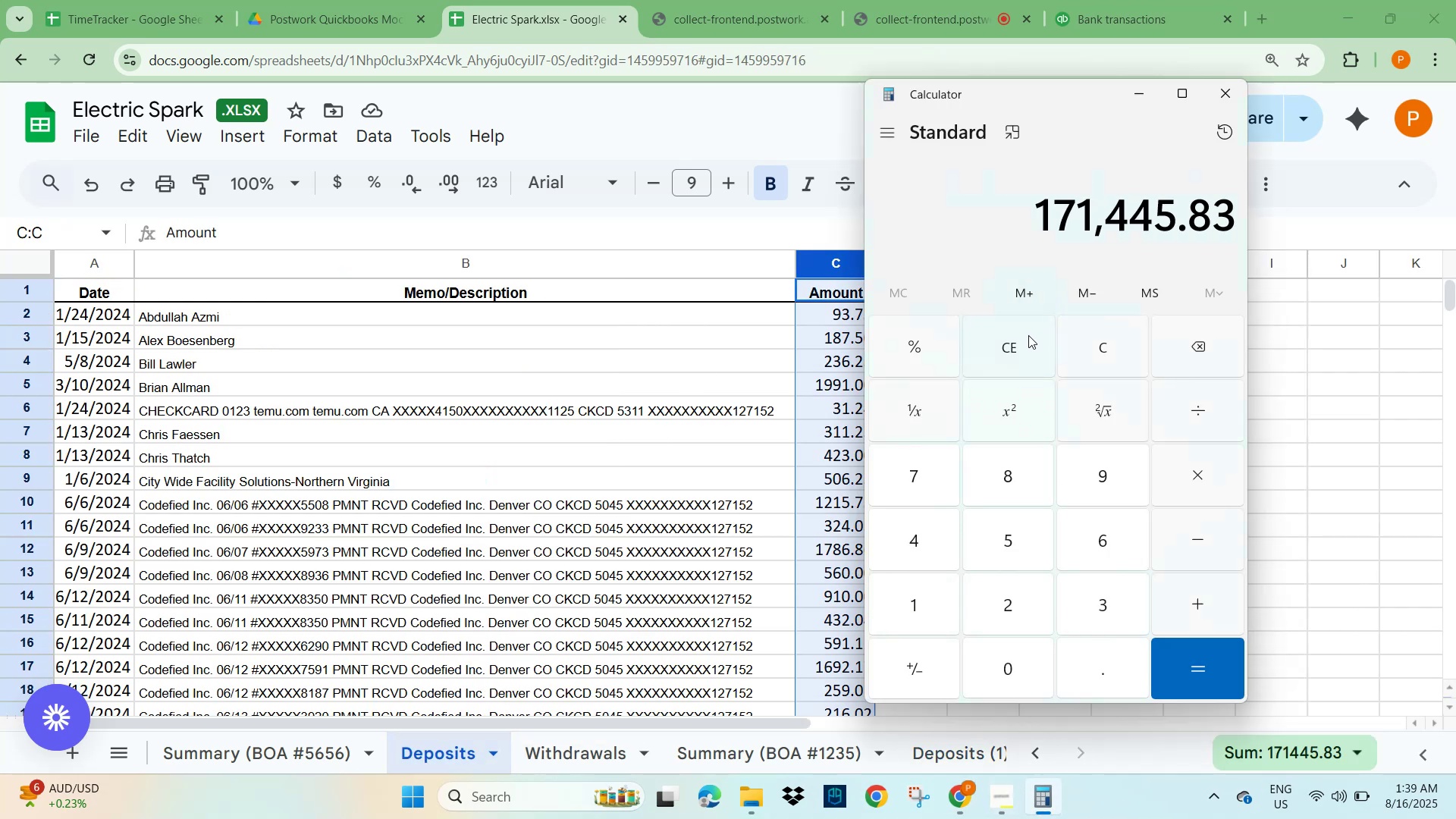 
key(NumpadSubtract)
 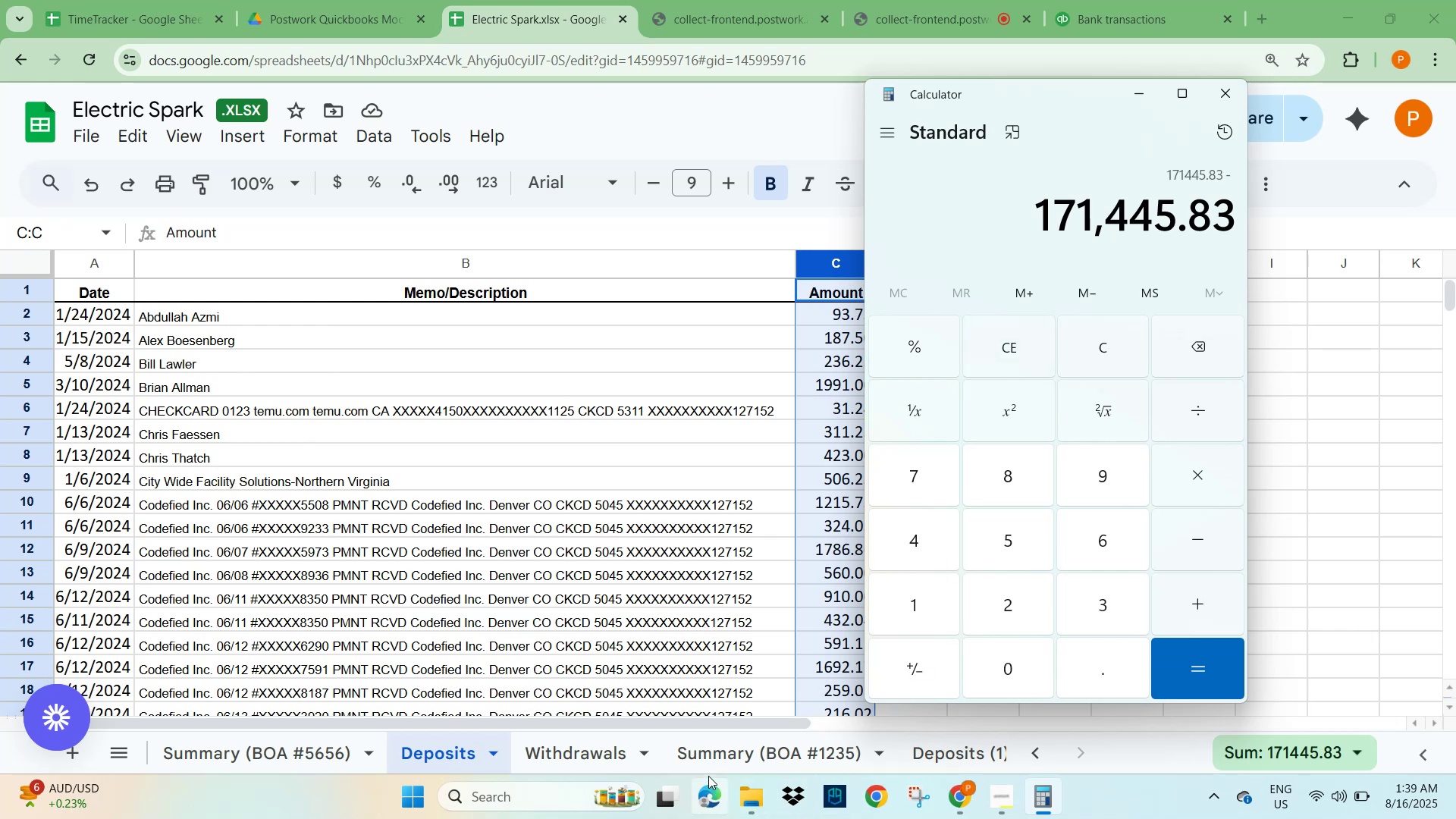 
left_click([592, 761])
 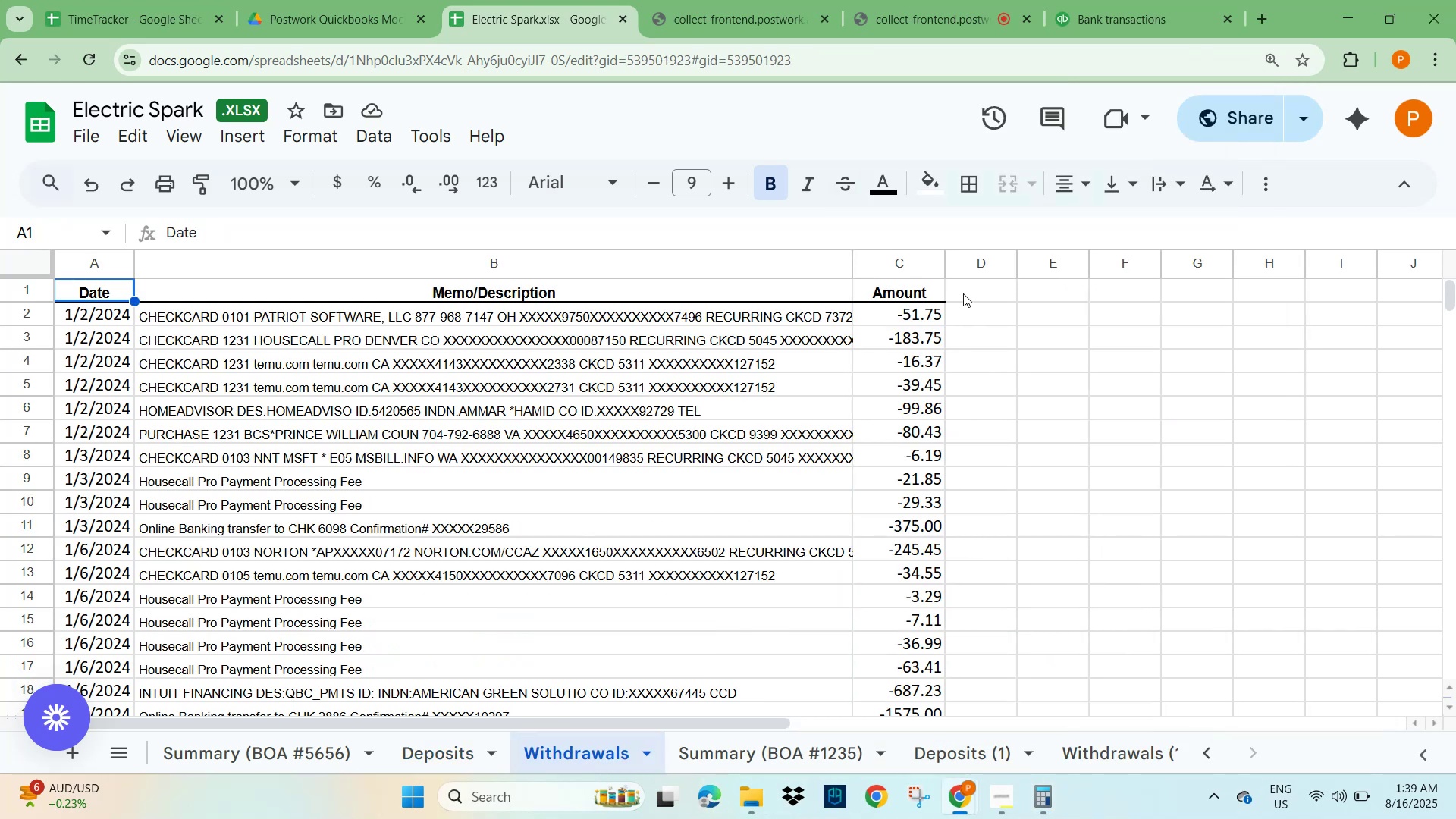 
left_click([901, 262])
 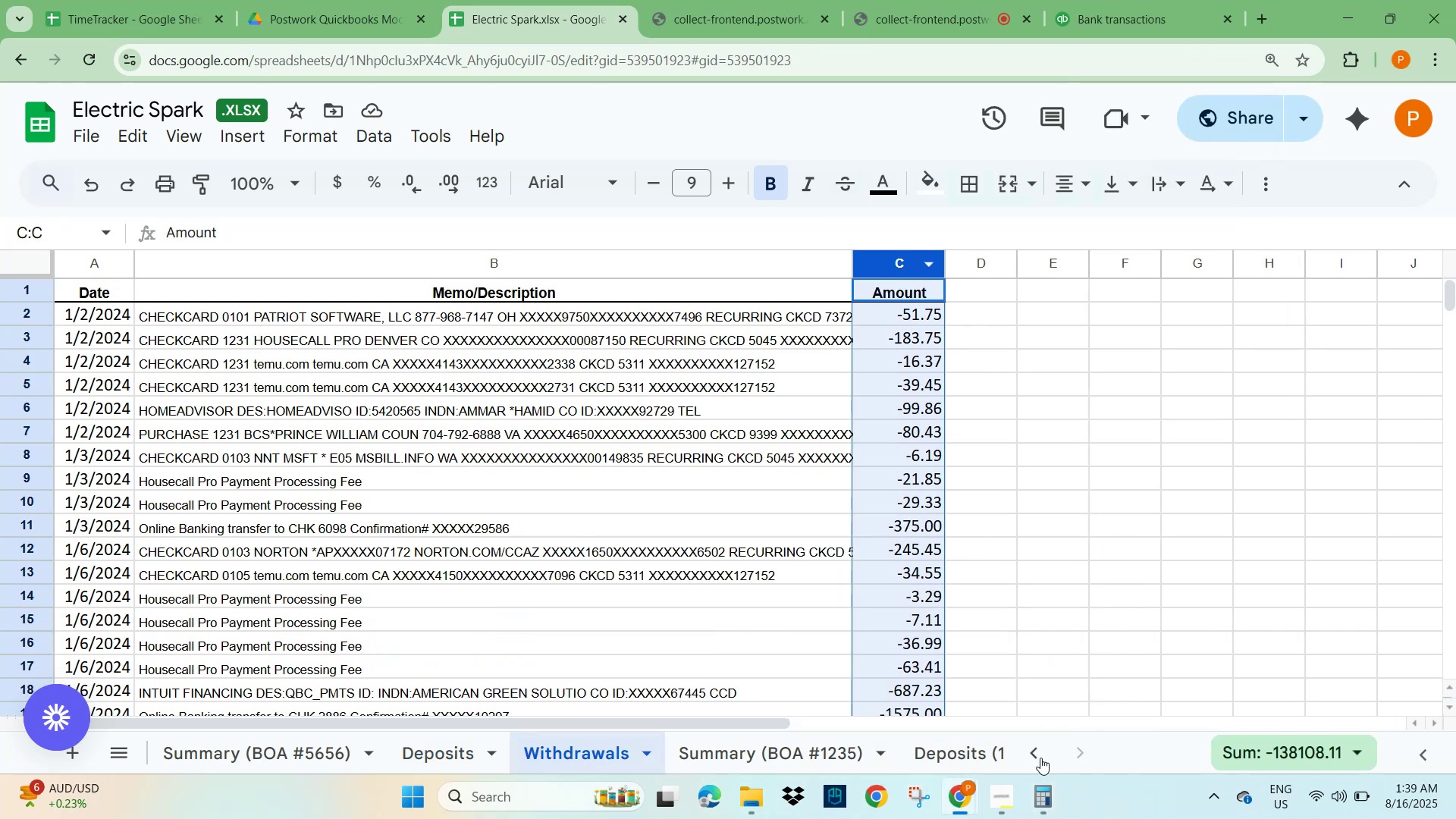 
left_click([1045, 811])
 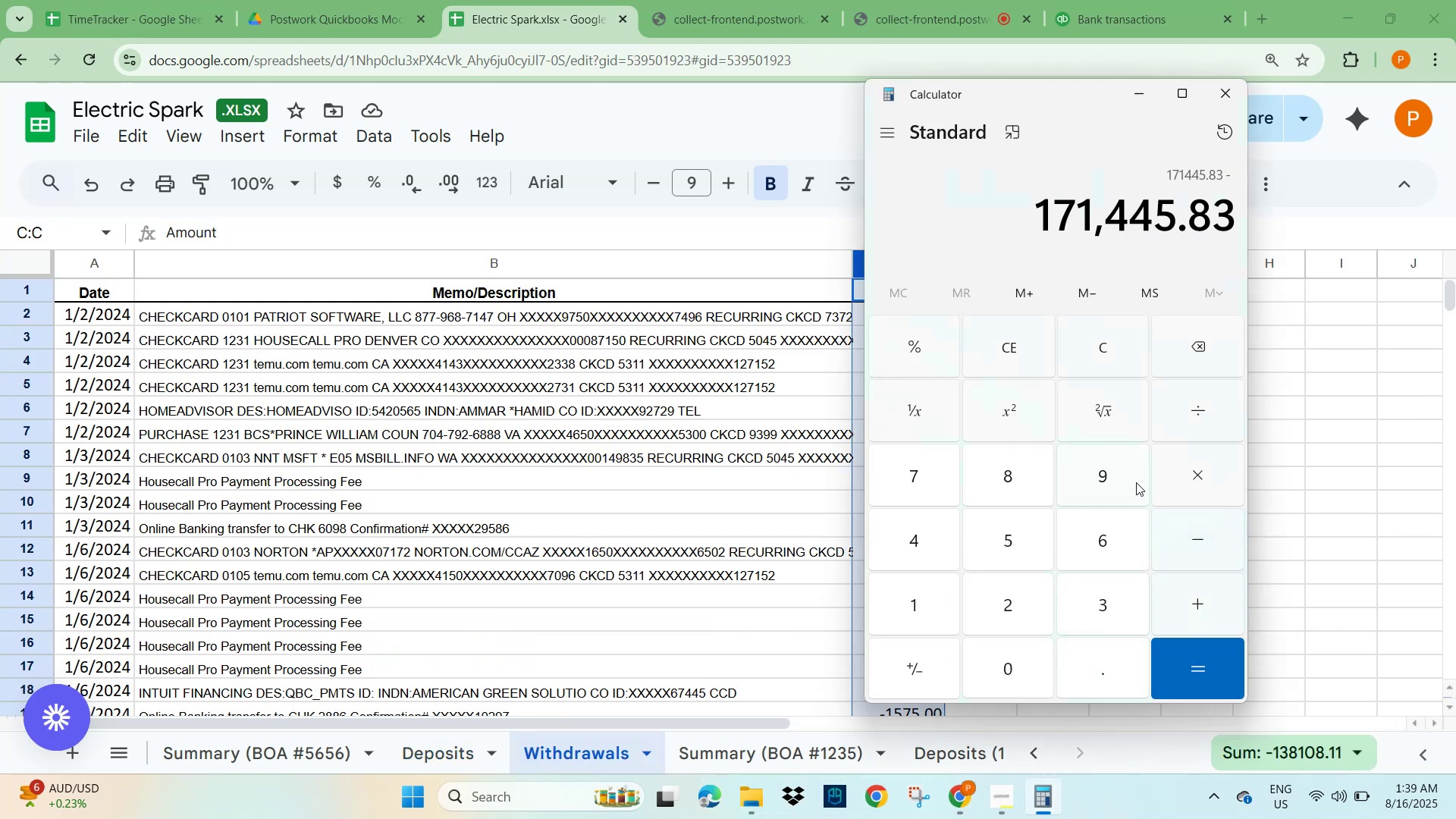 
key(Numpad1)
 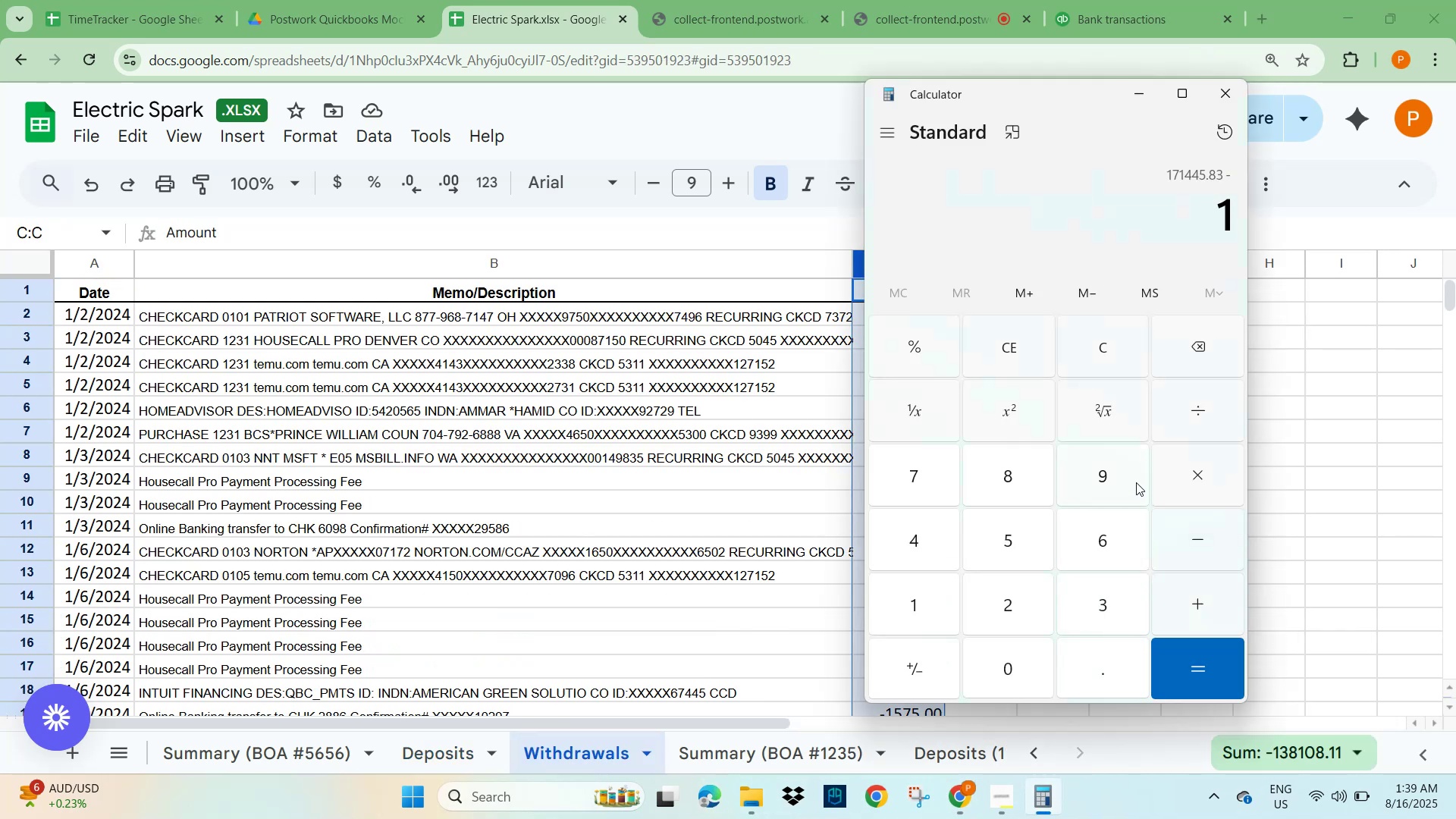 
key(Numpad3)
 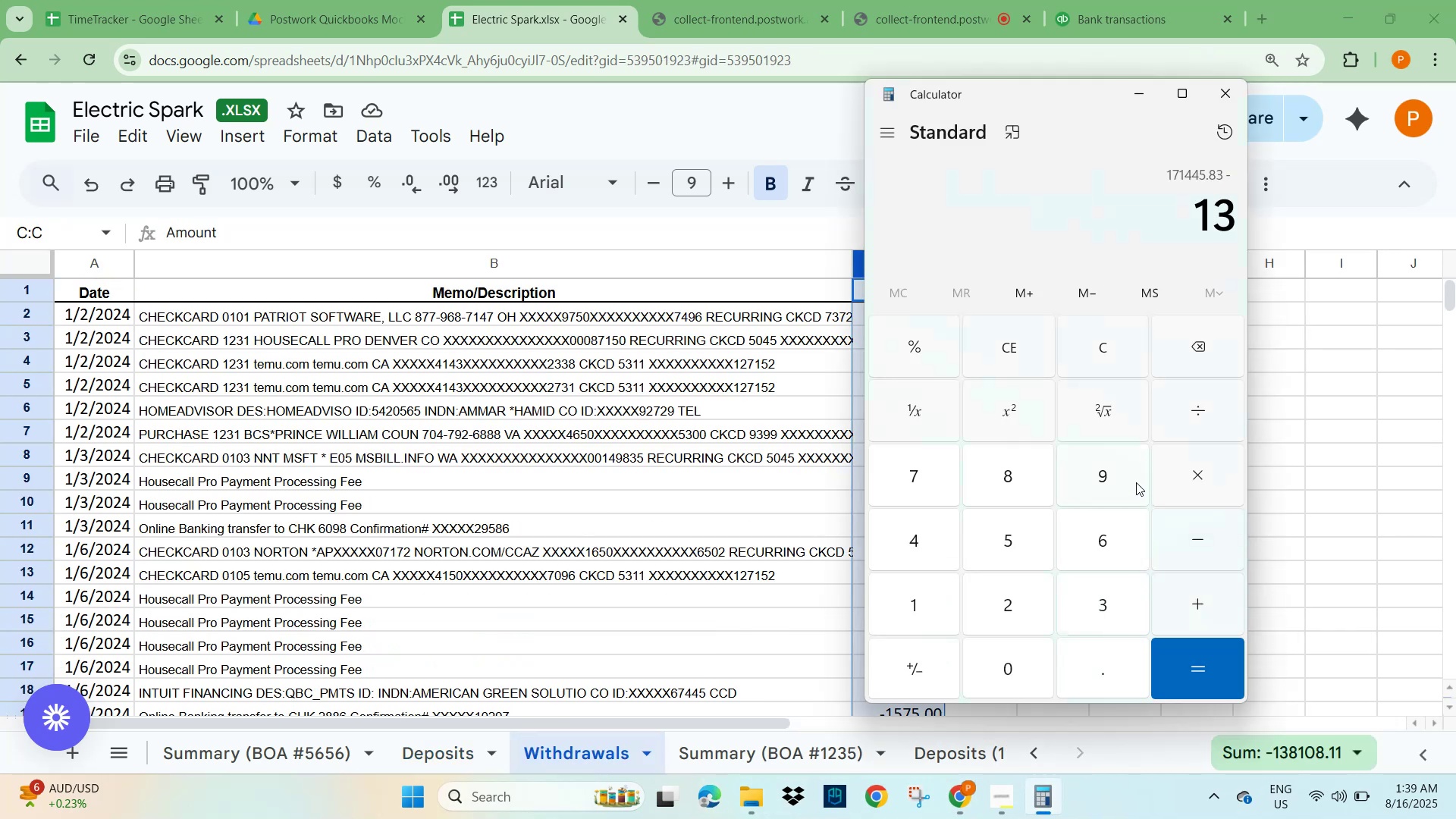 
key(Numpad8)
 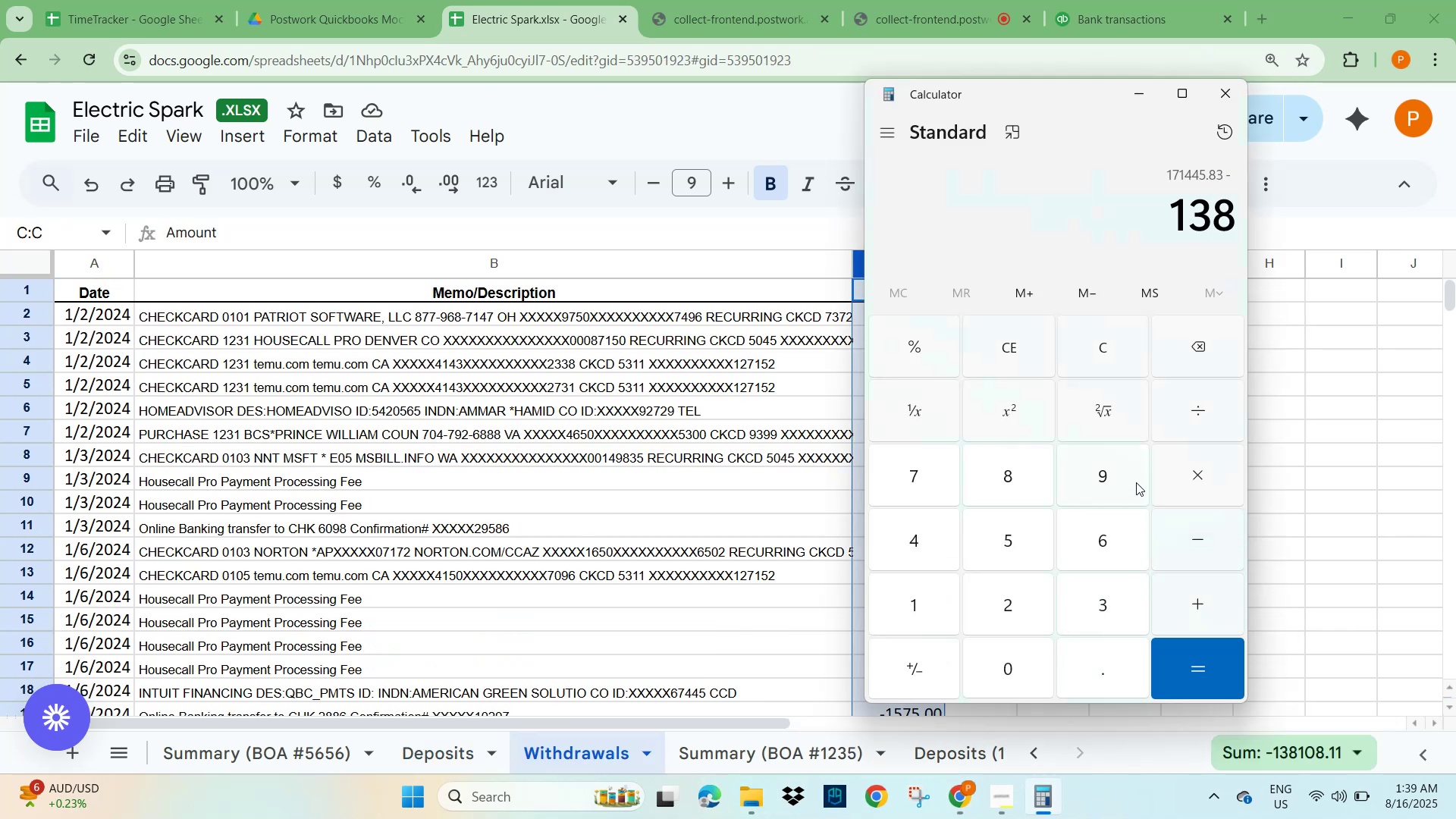 
key(Numpad1)
 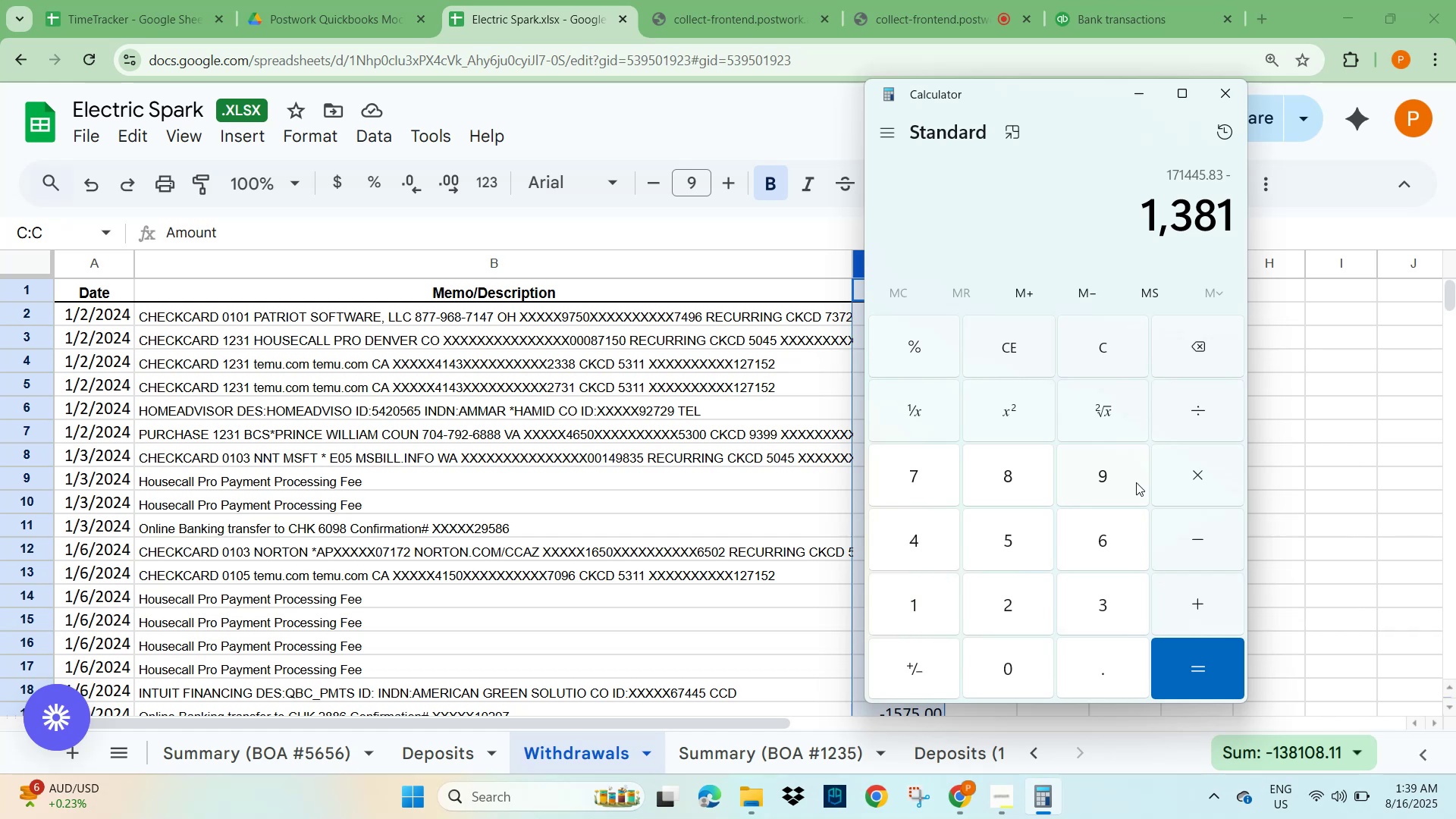 
key(Numpad0)
 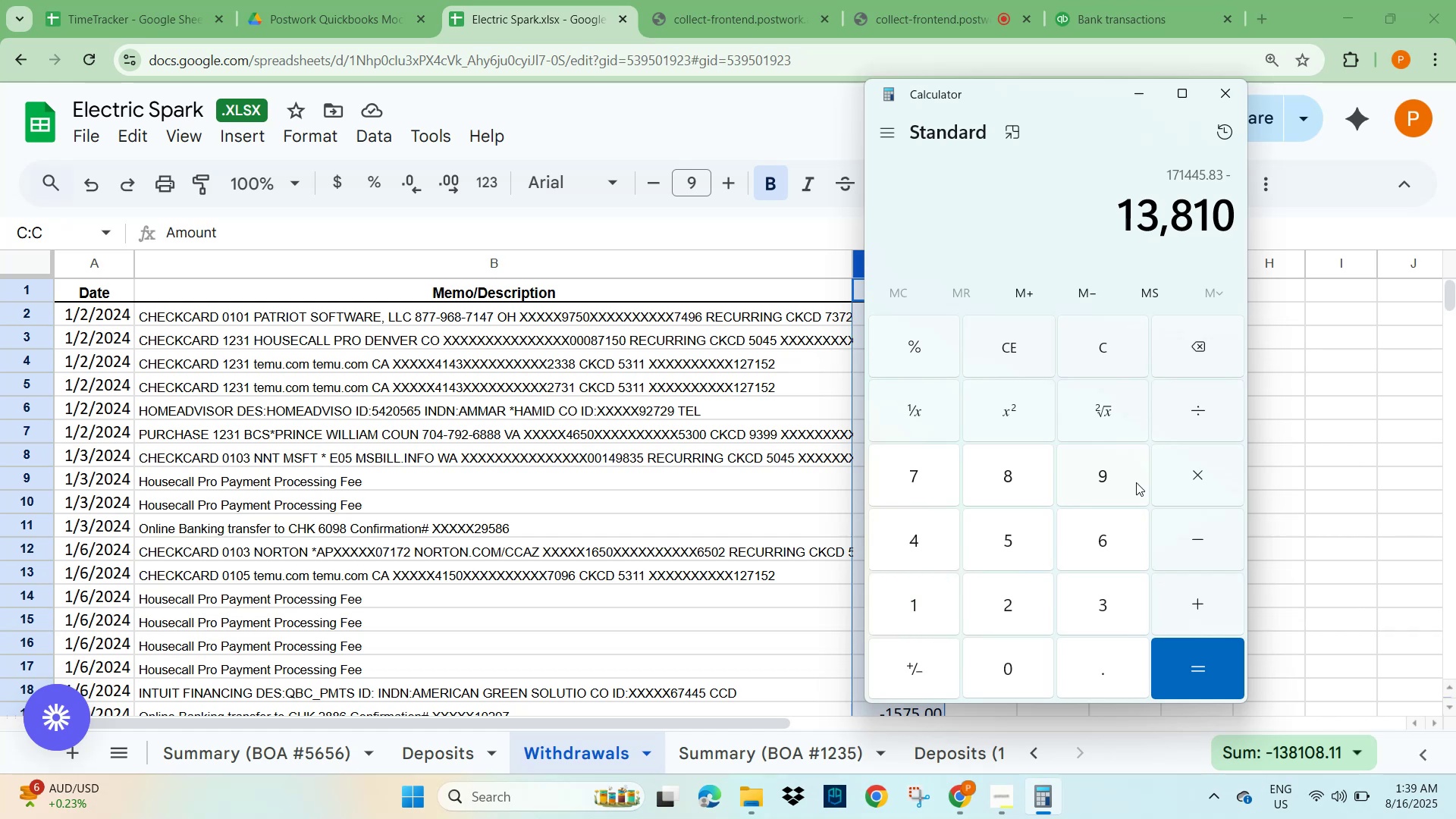 
key(Numpad8)
 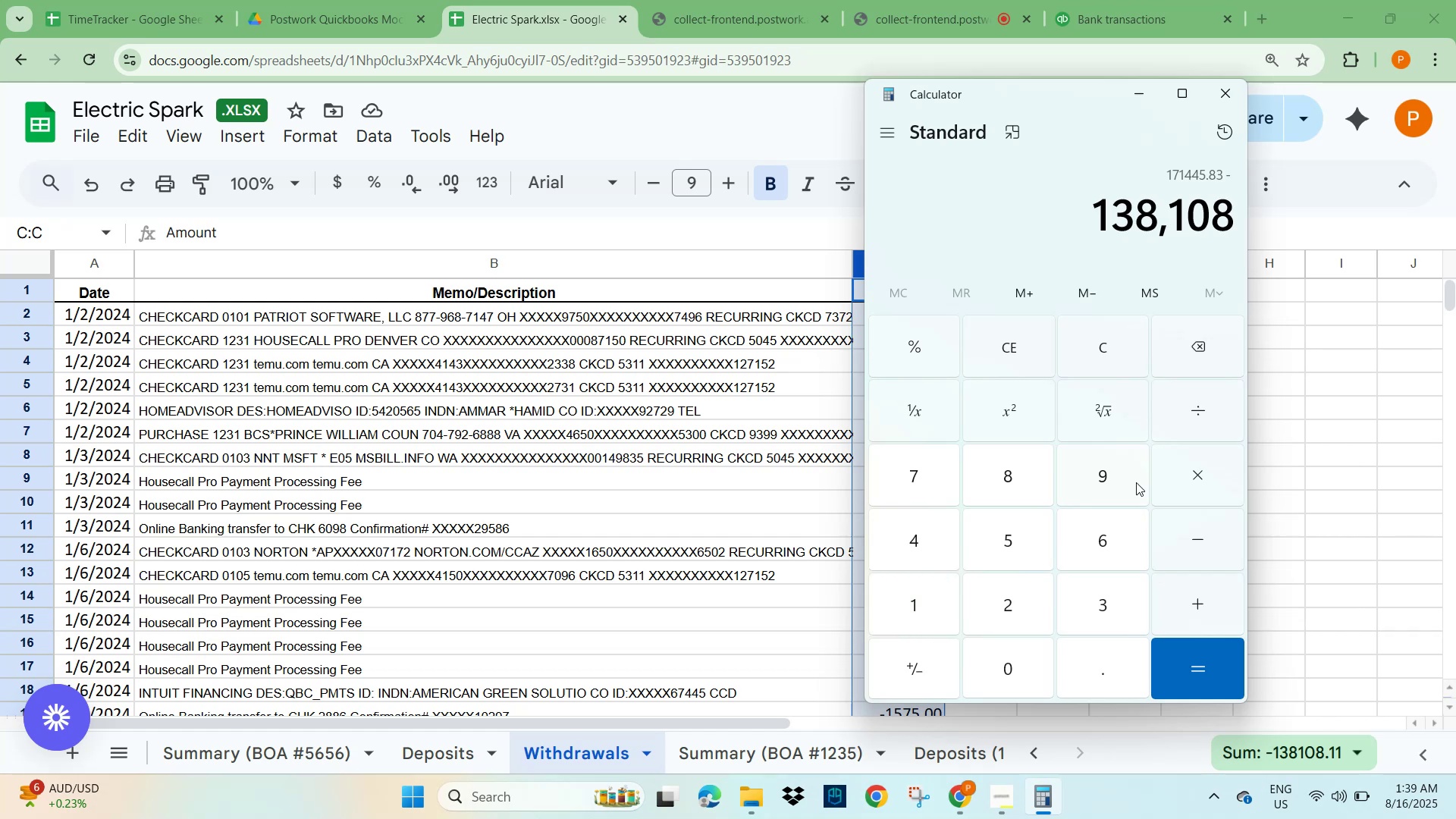 
key(NumpadDecimal)
 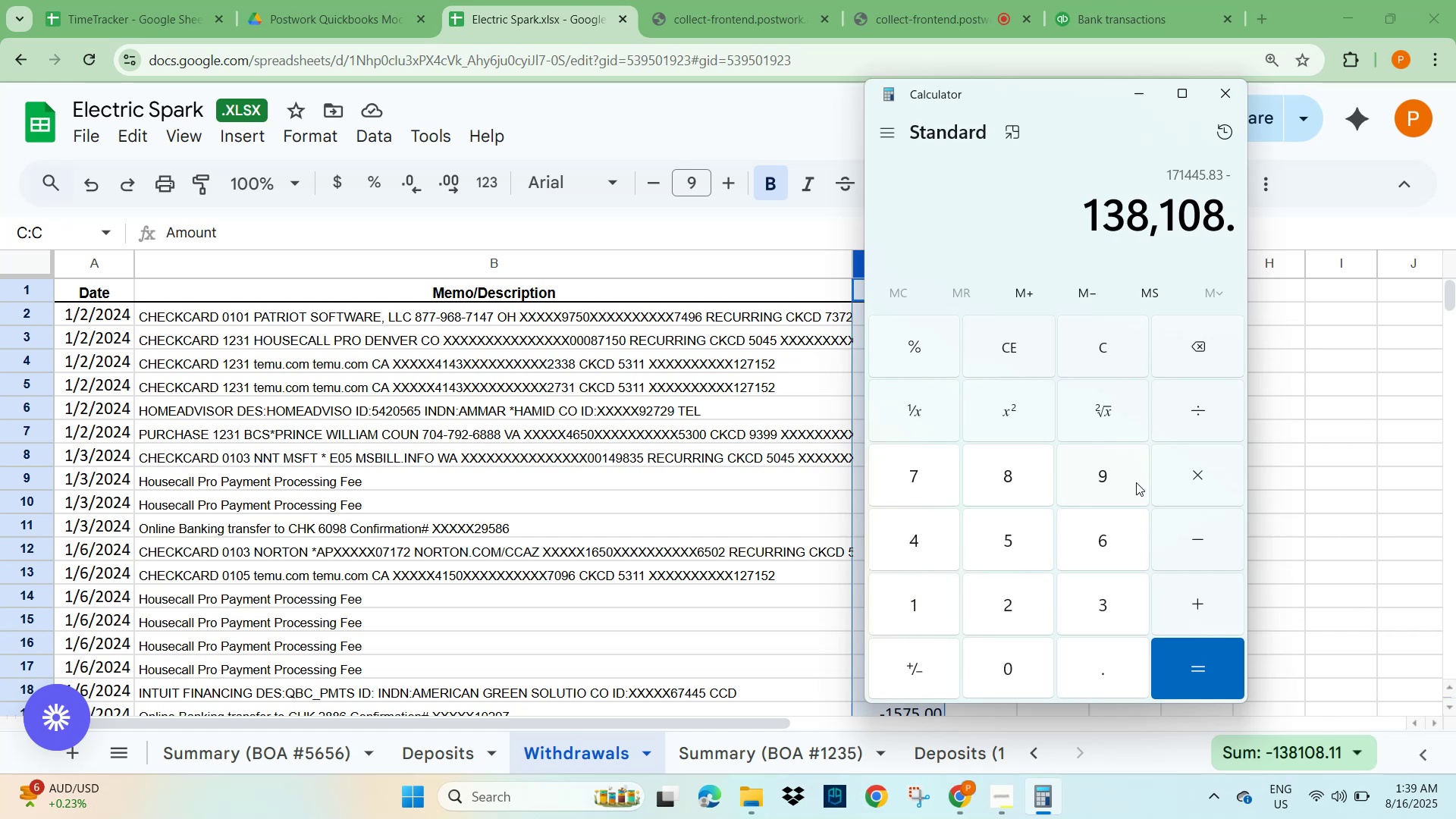 
key(Numpad1)
 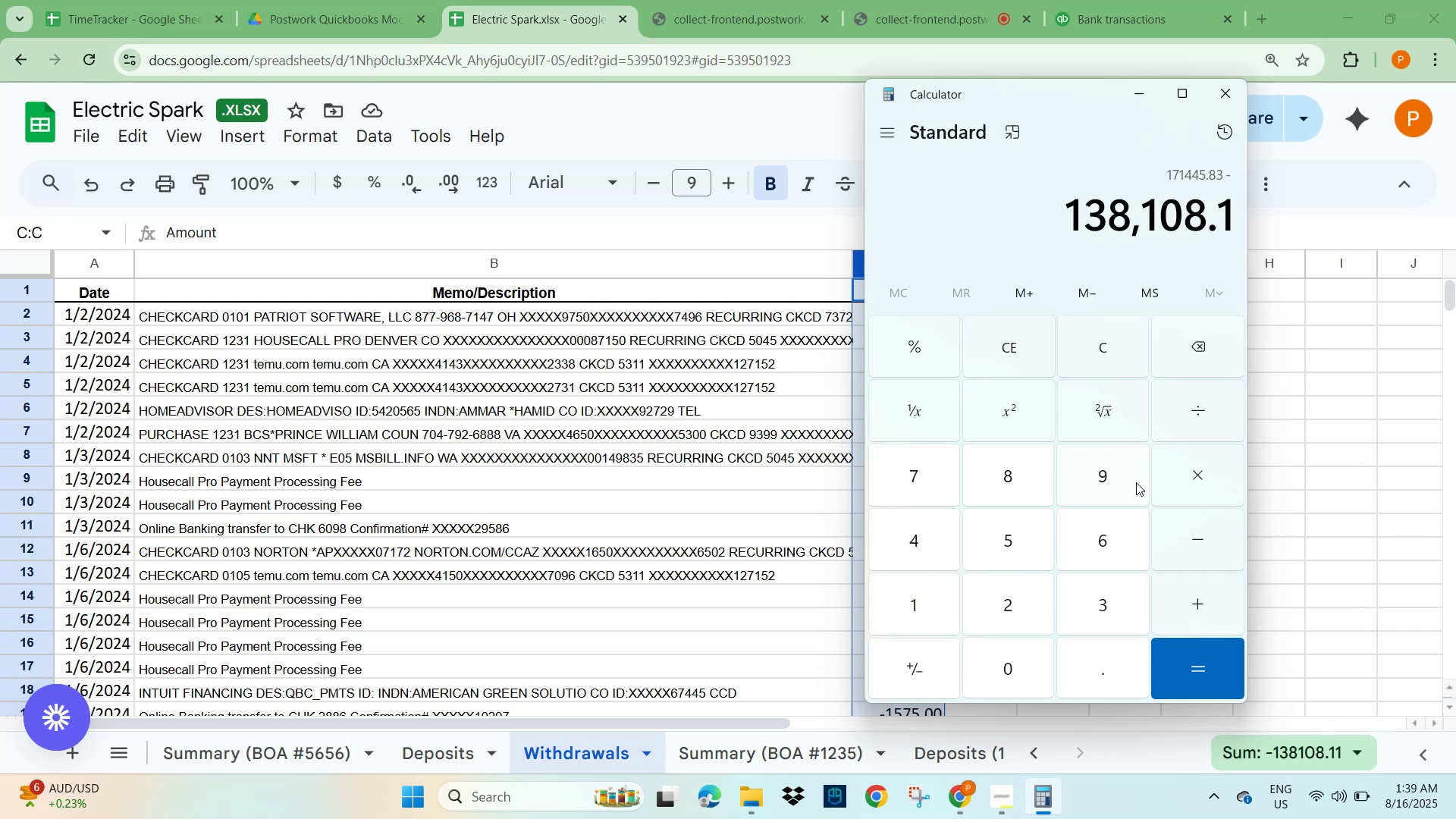 
key(Numpad1)
 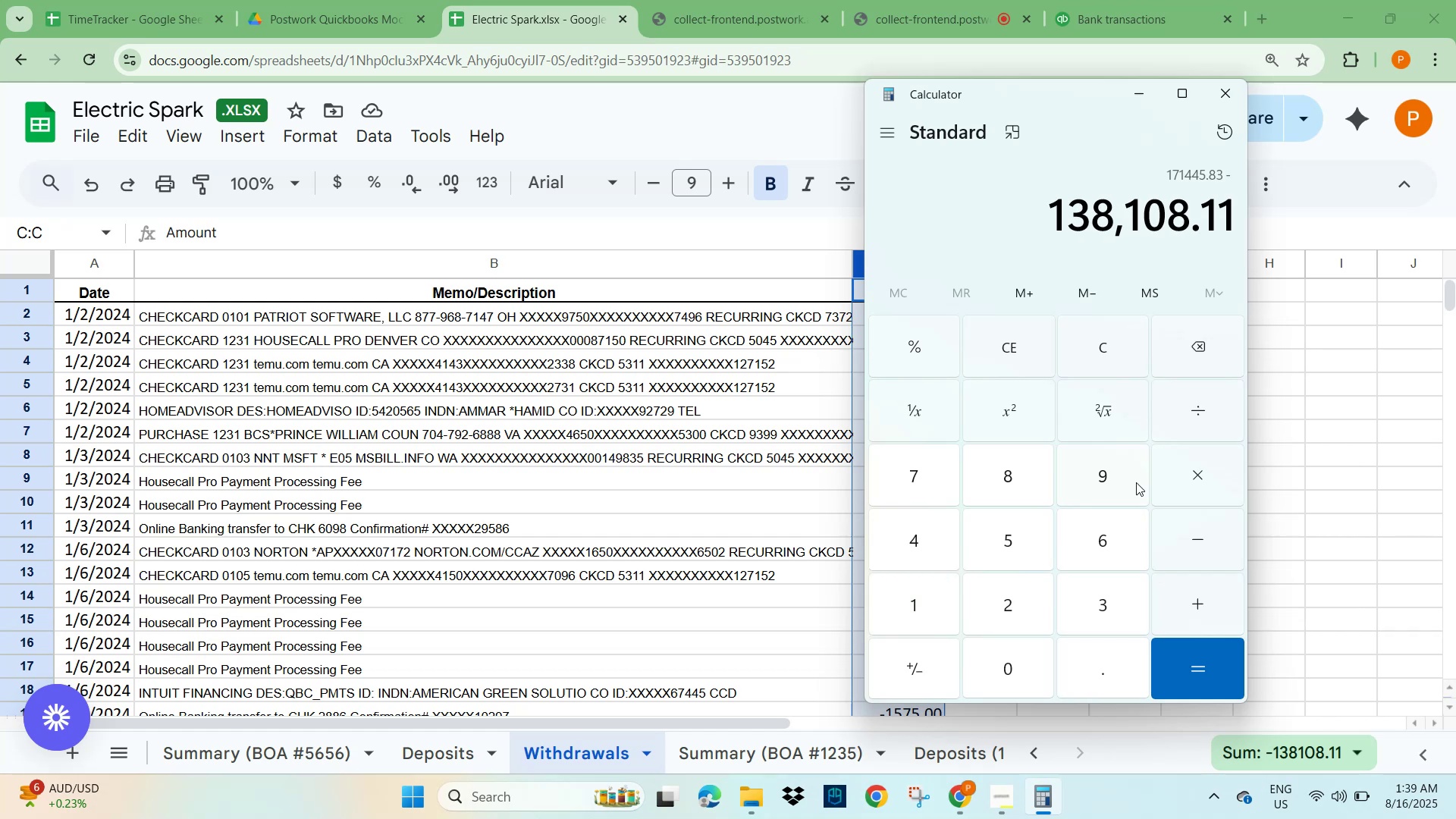 
key(NumpadEnter)
 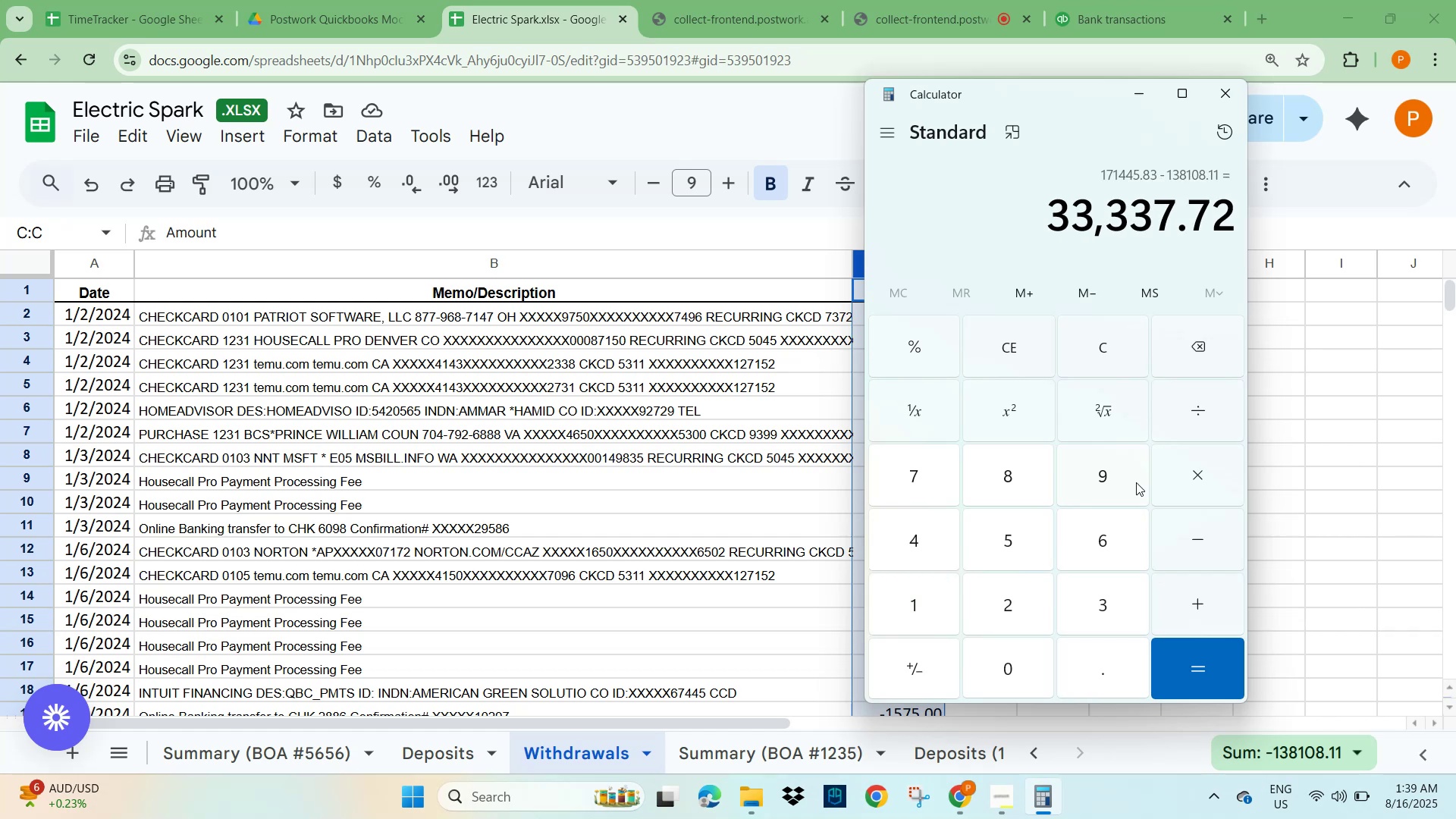 
key(NumpadAdd)
 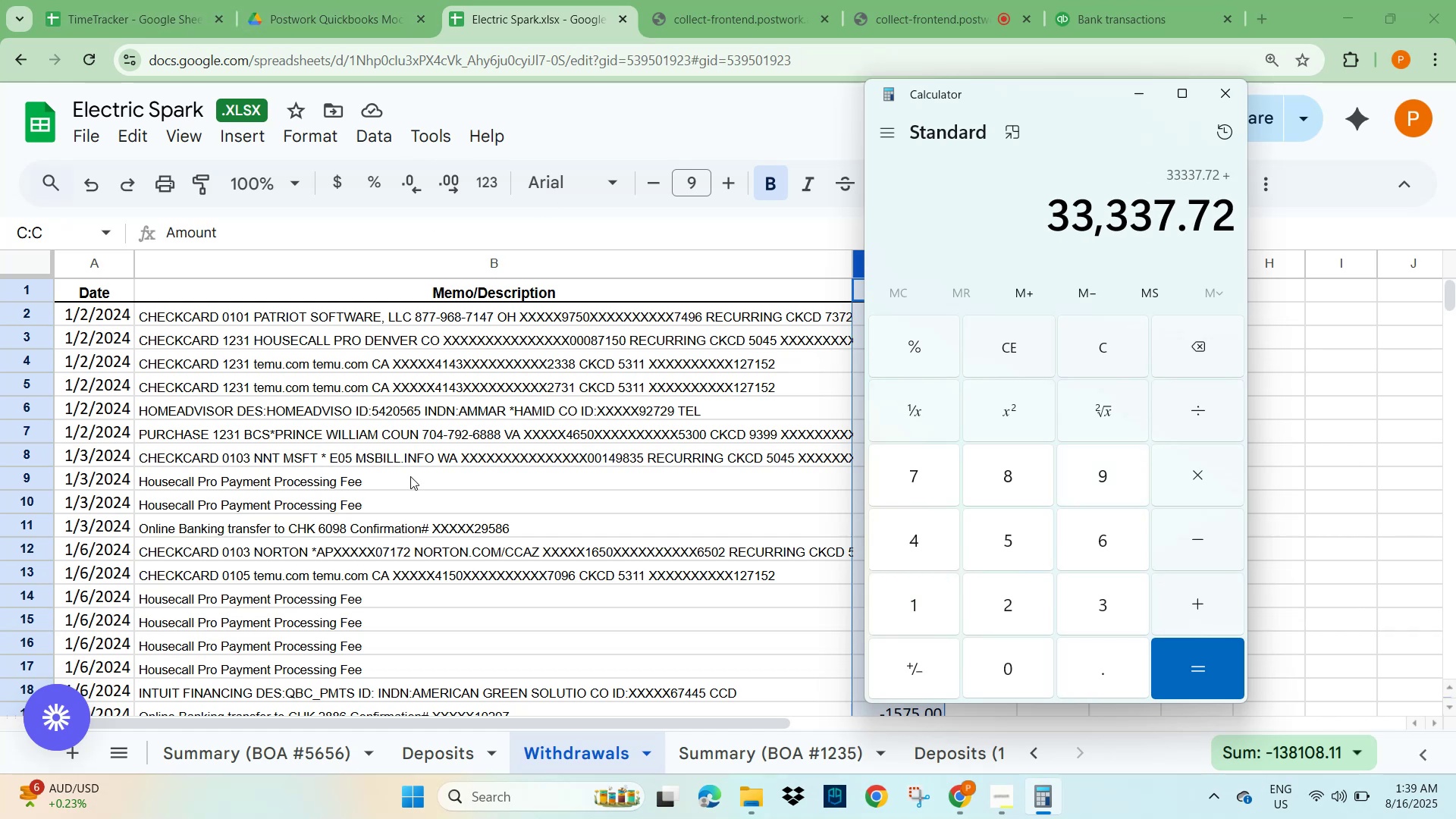 
left_click([249, 752])
 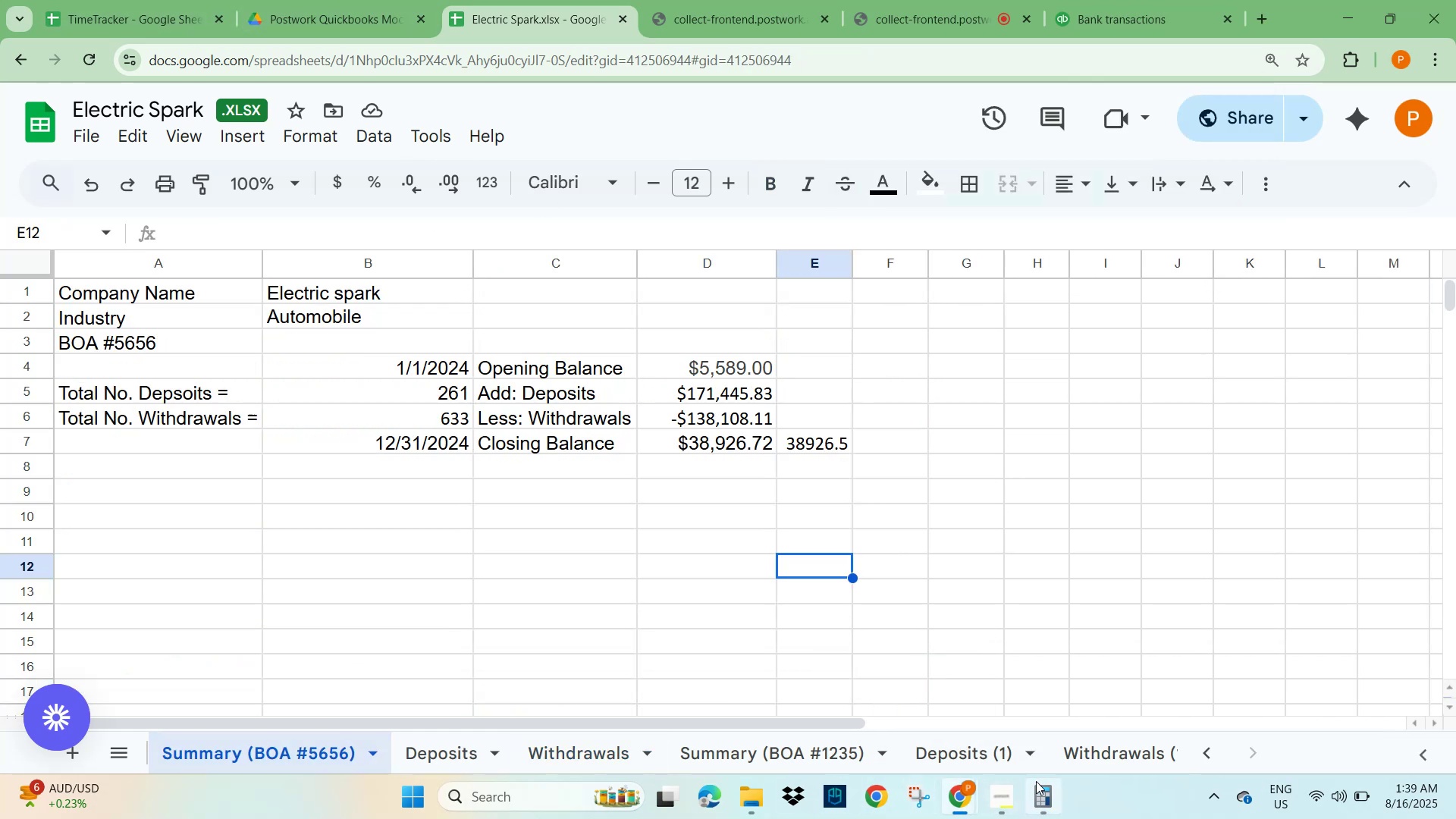 
left_click([1045, 802])
 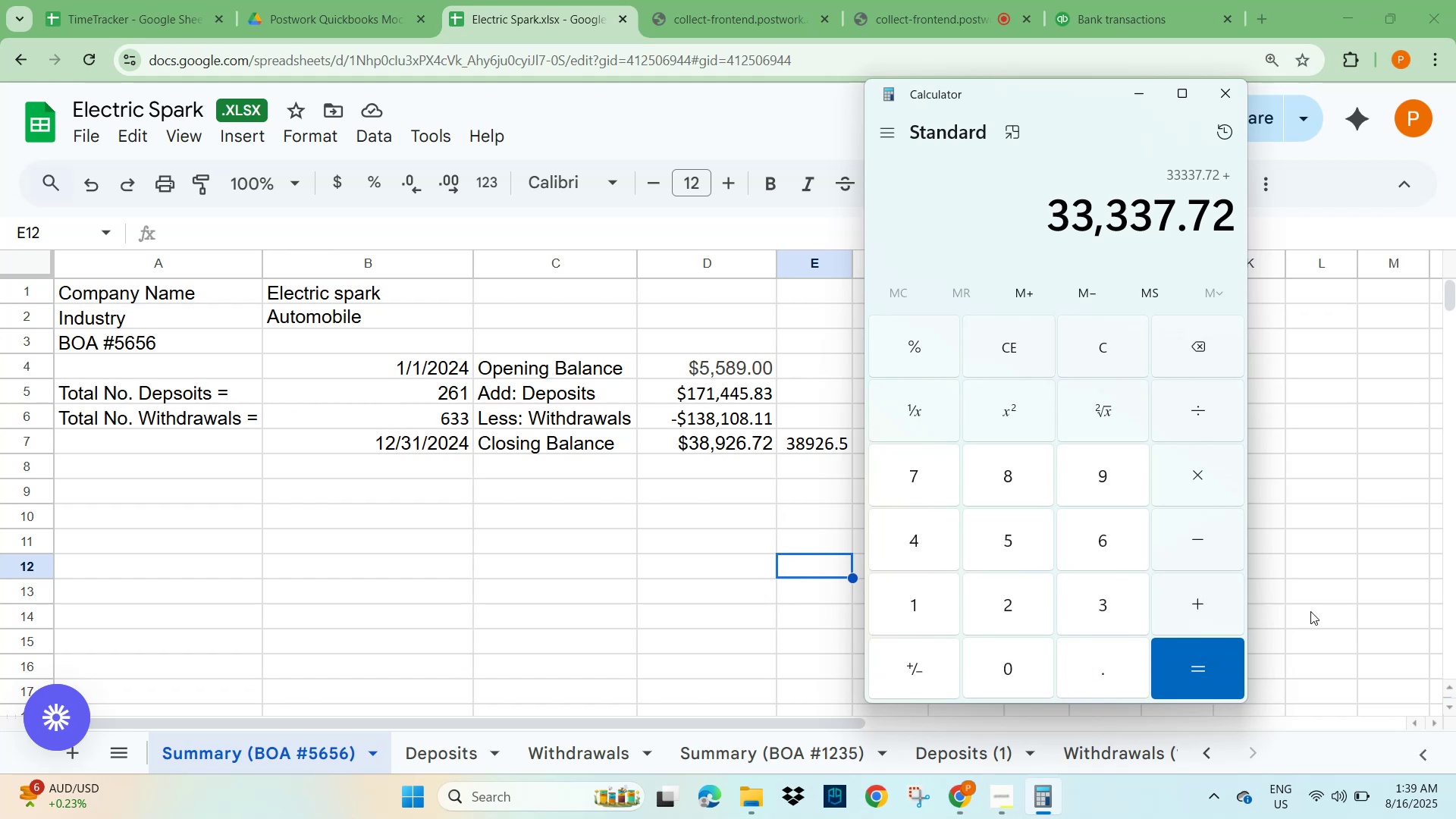 
left_click([1210, 613])
 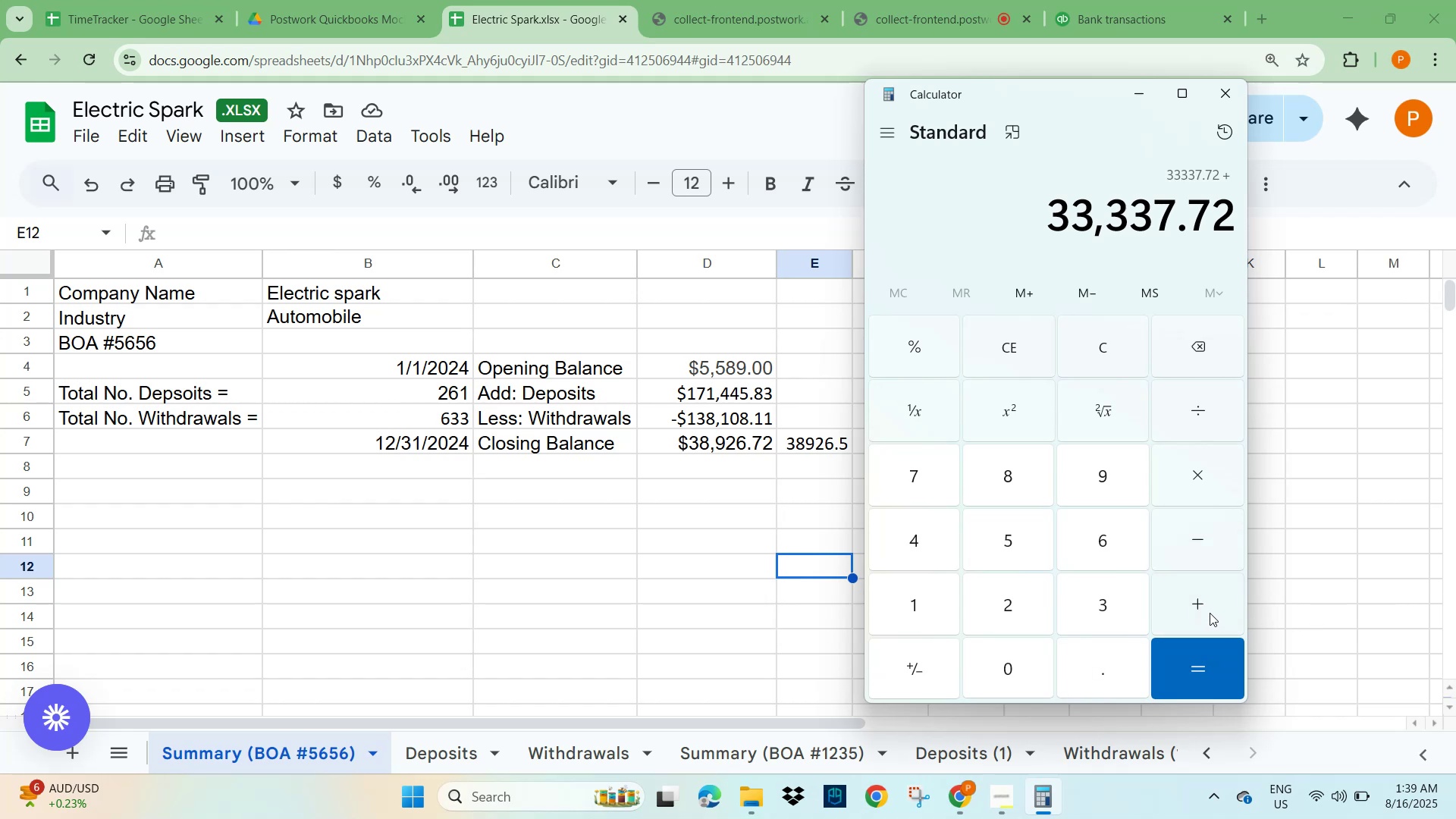 
key(Numpad5)
 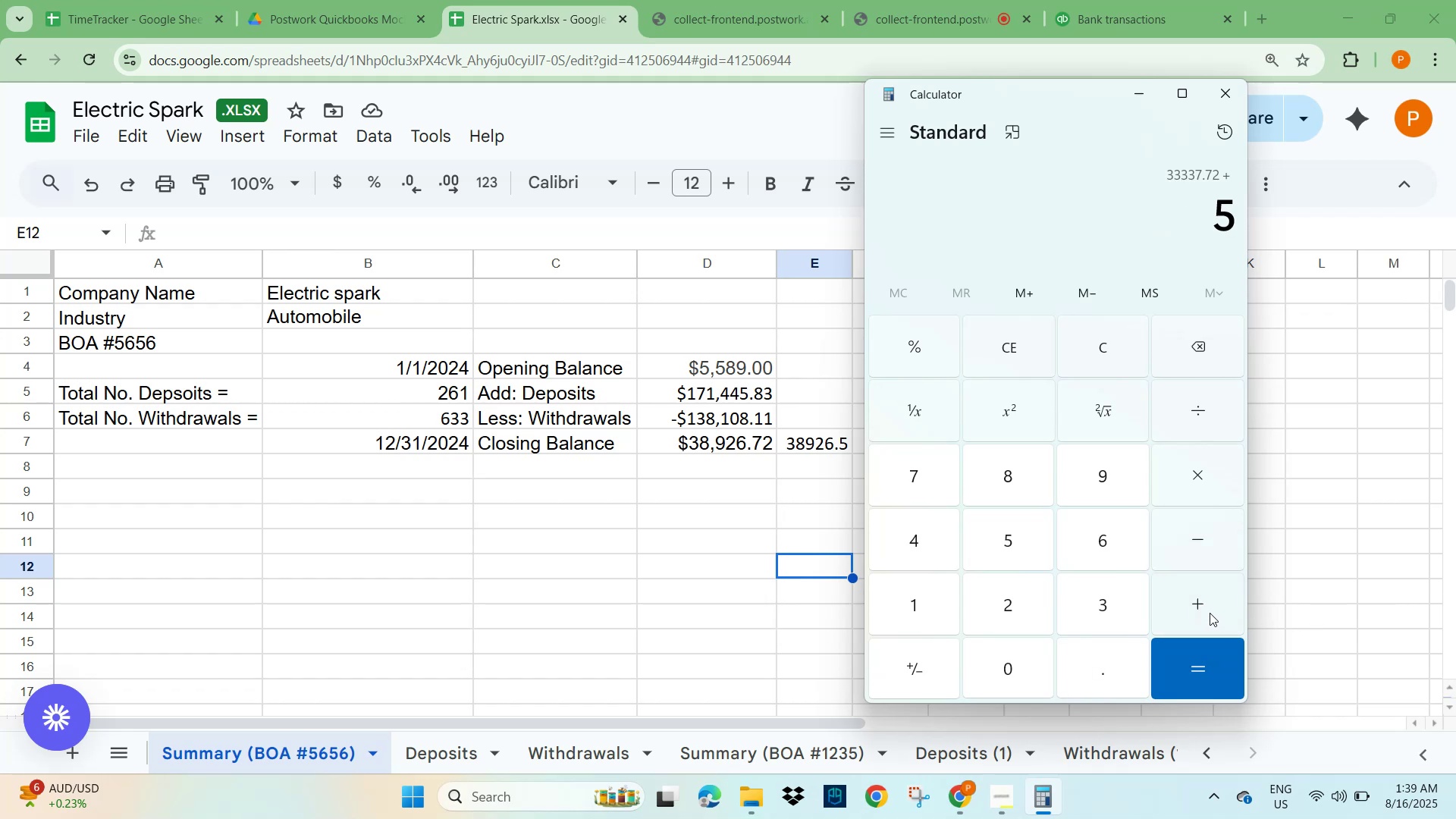 
key(Numpad5)
 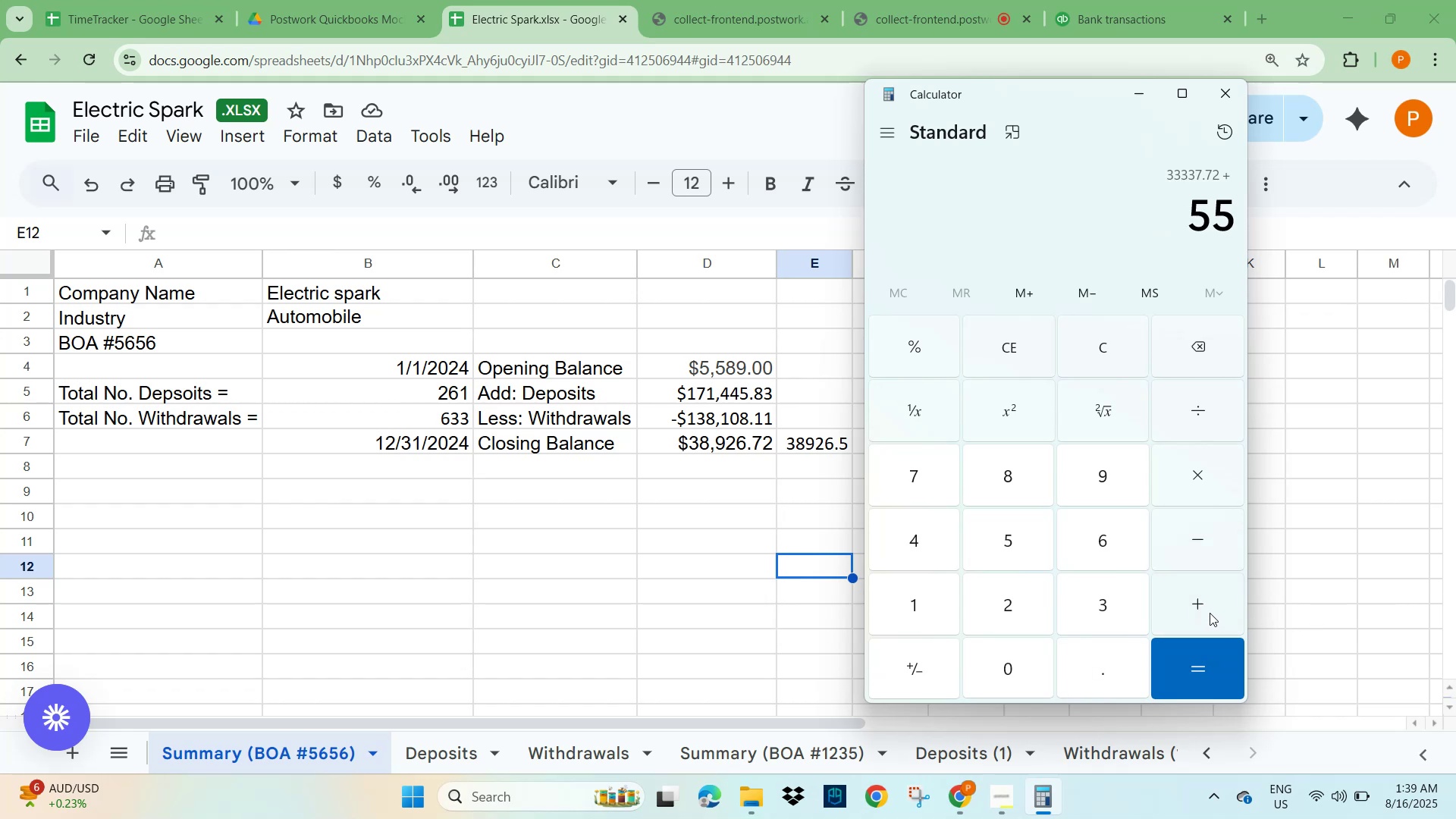 
key(Numpad8)
 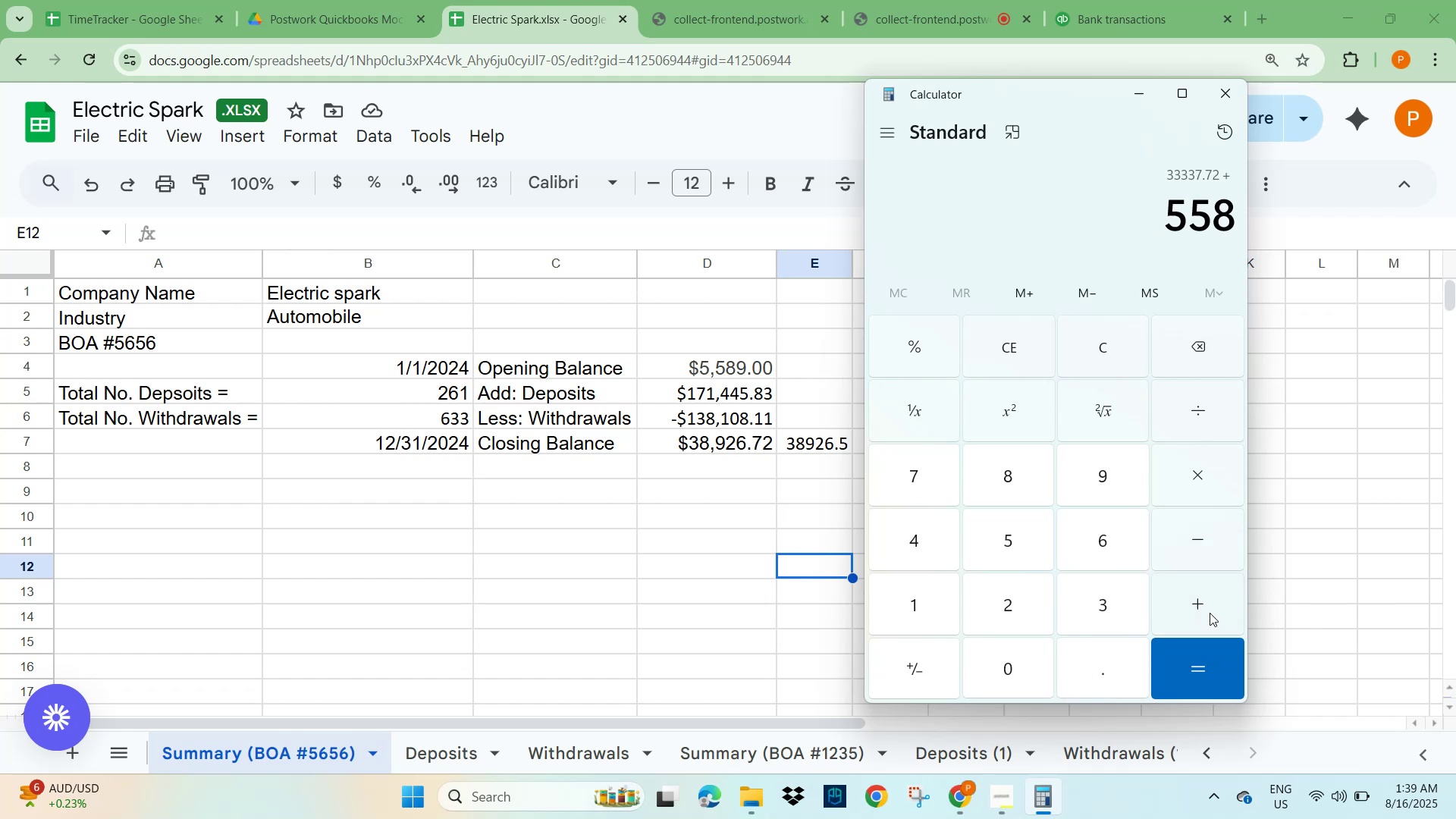 
key(Numpad9)
 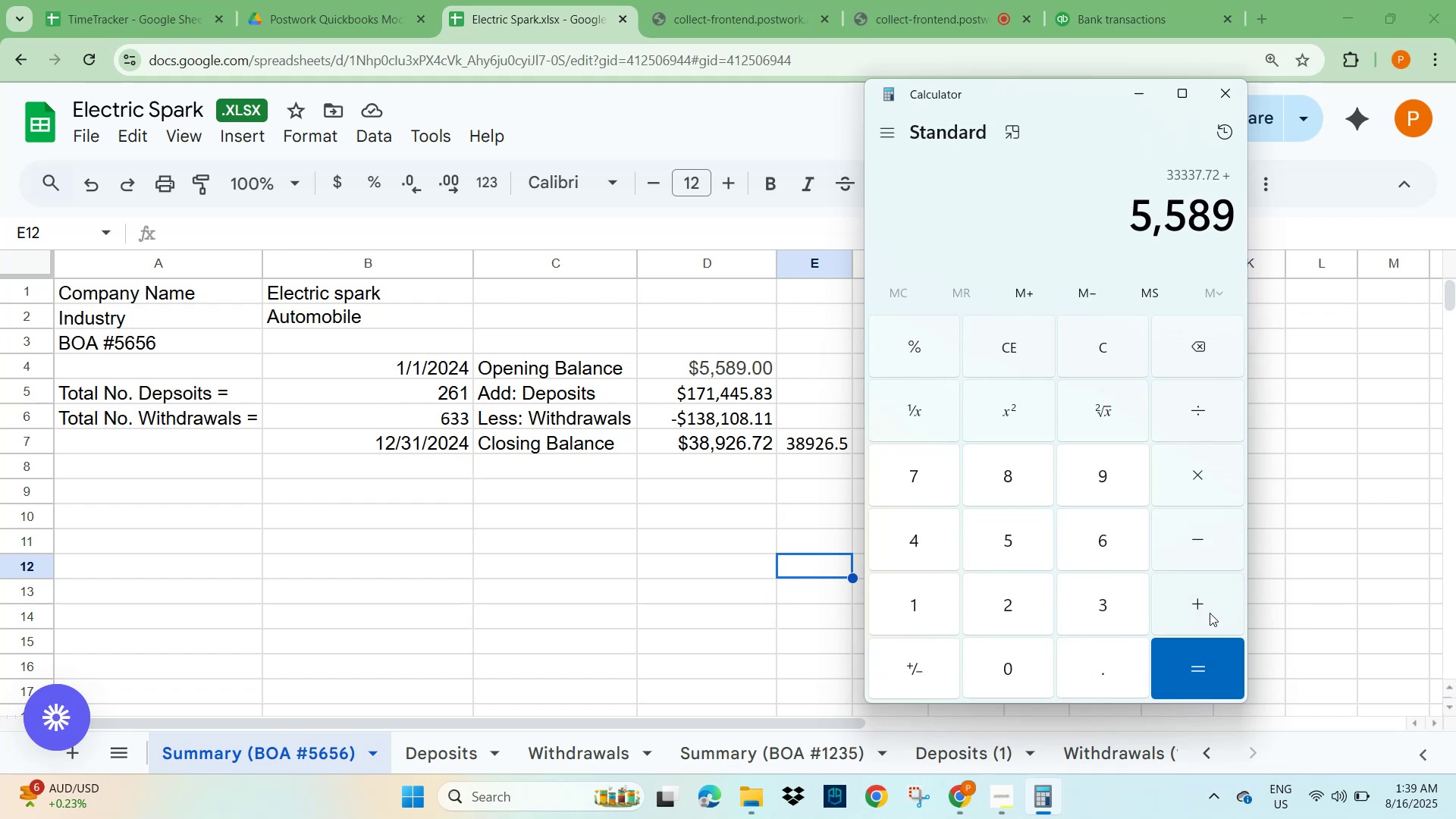 
key(NumpadEnter)
 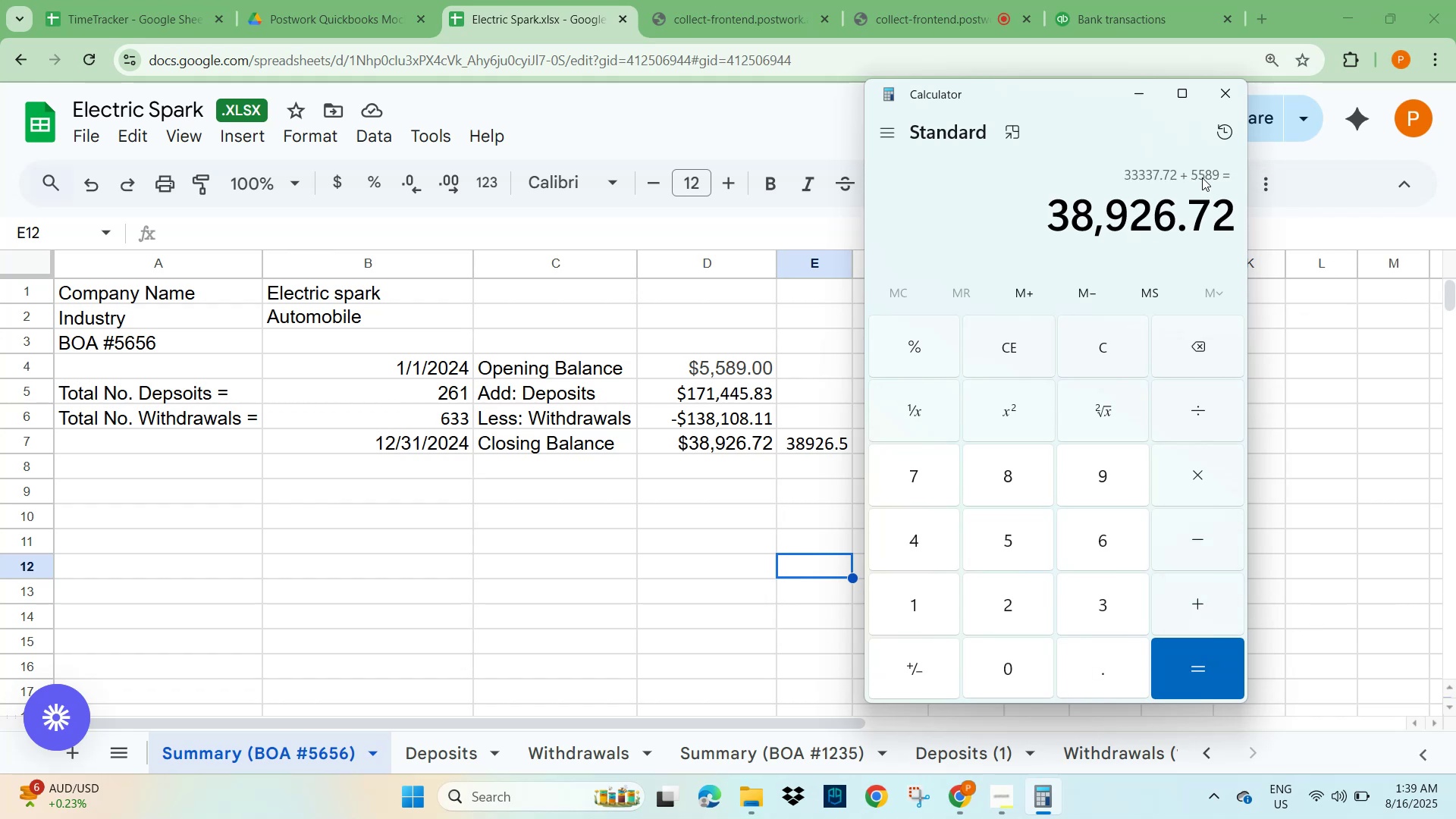 
wait(6.98)
 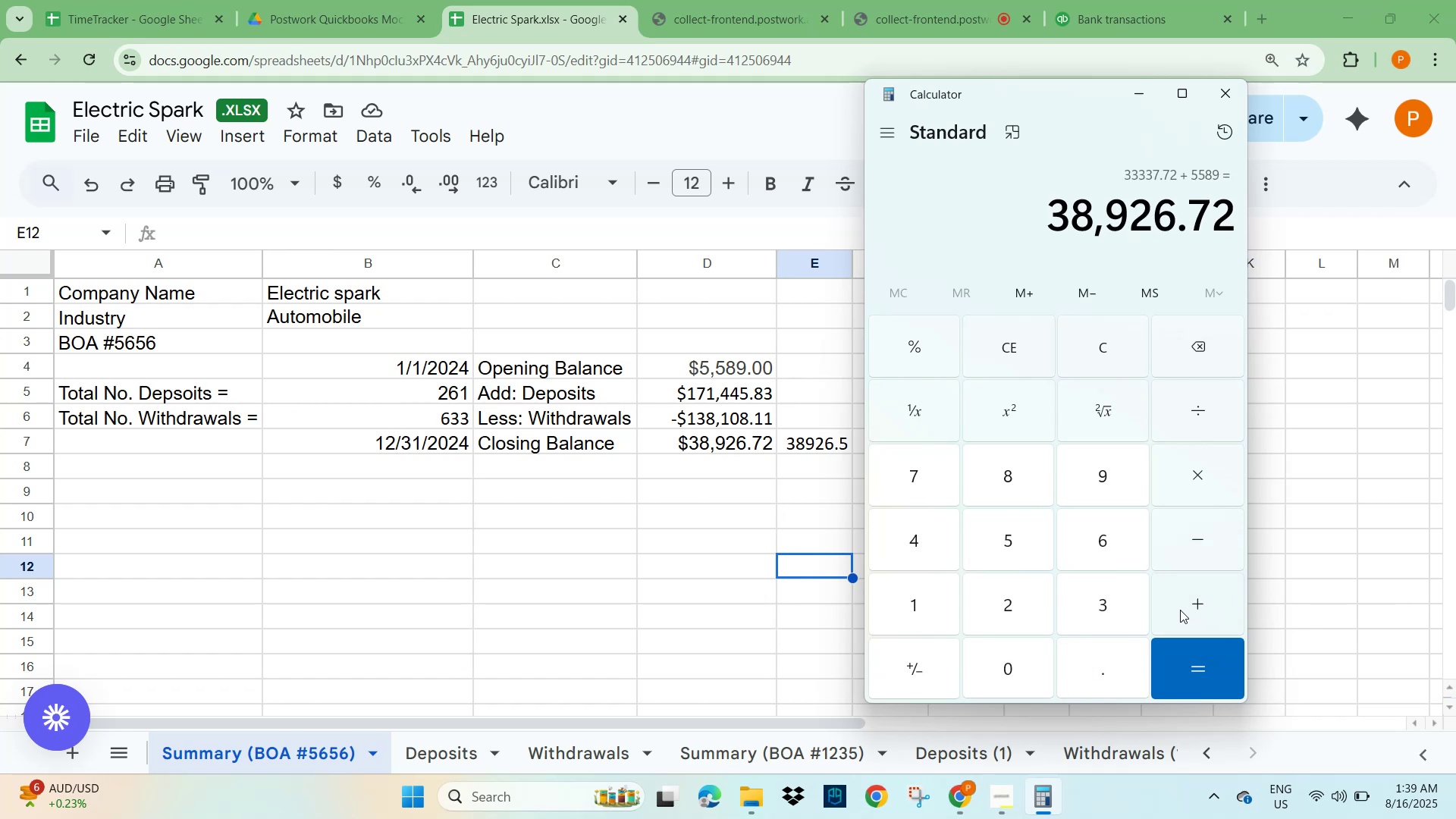 
mouse_move([1228, 77])
 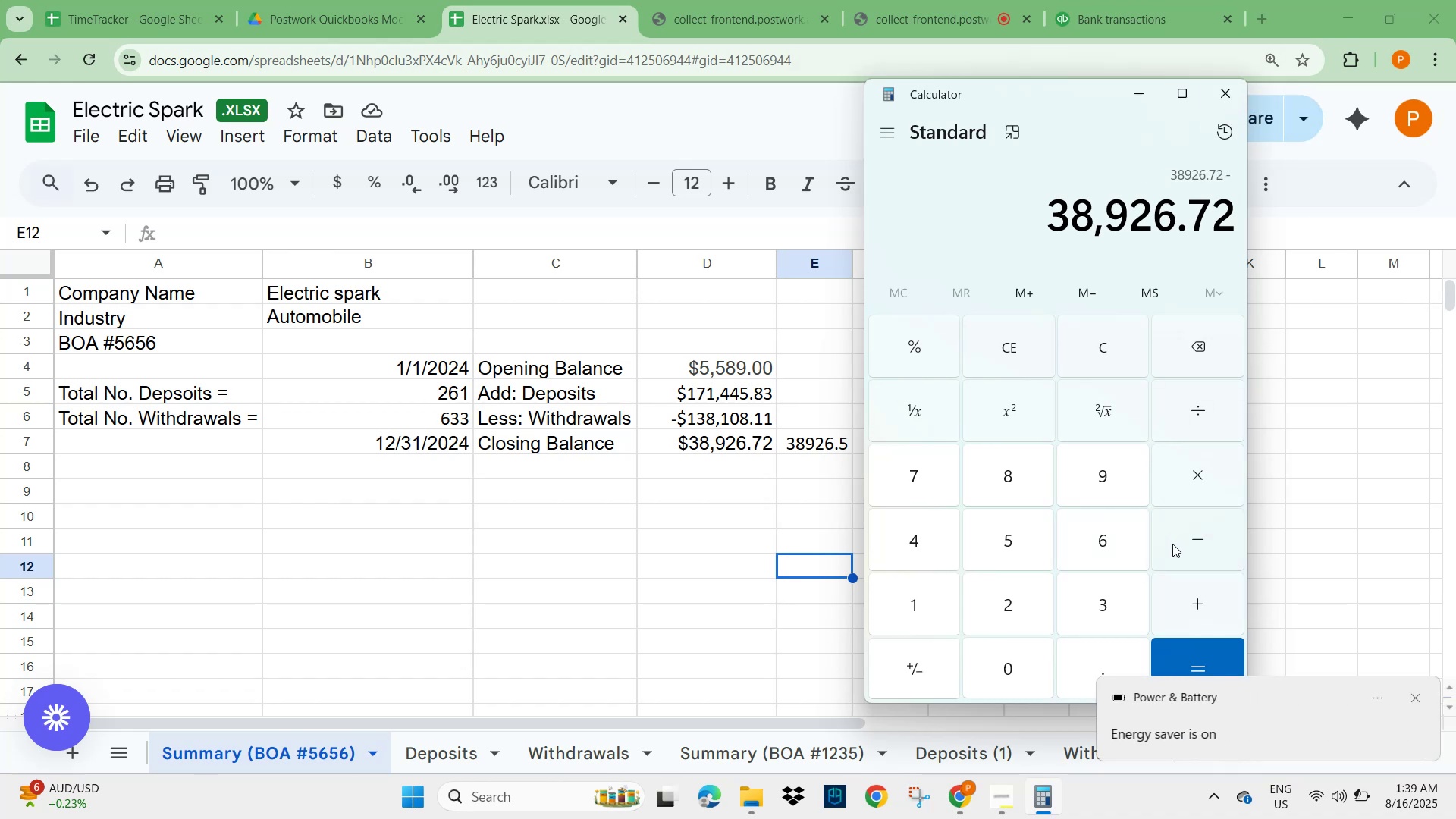 
key(Numpad3)
 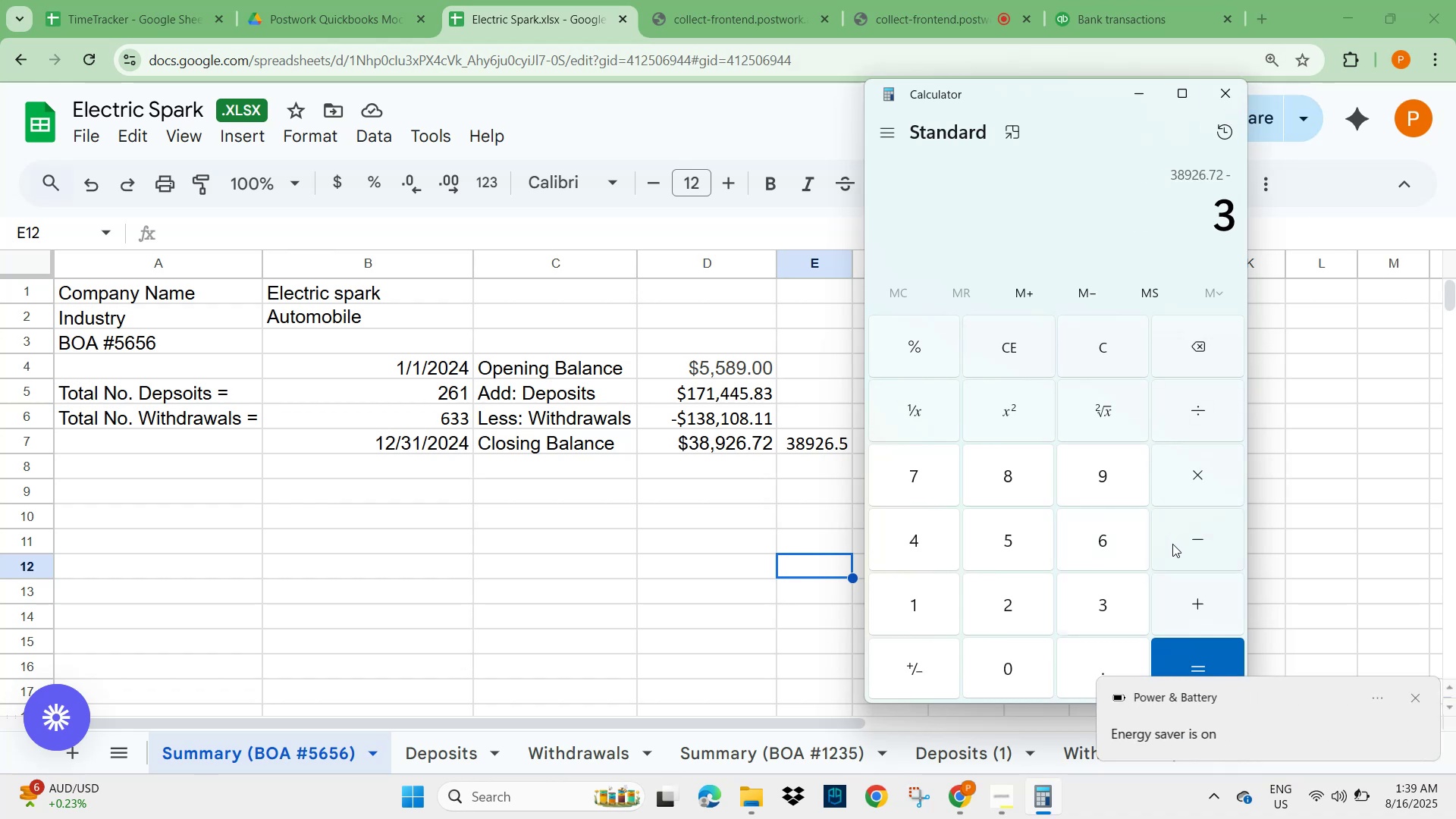 
key(Numpad8)
 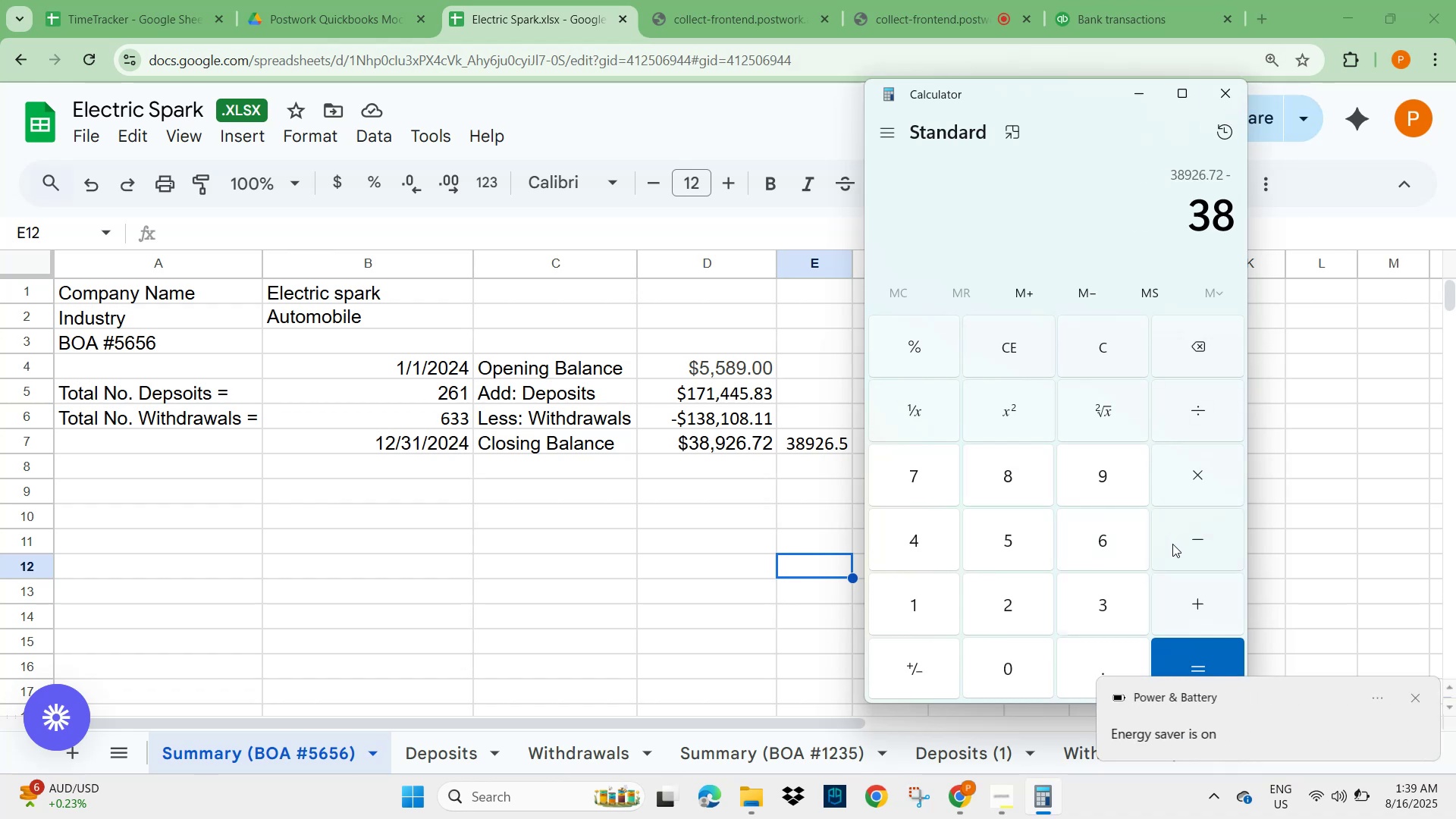 
key(Numpad9)
 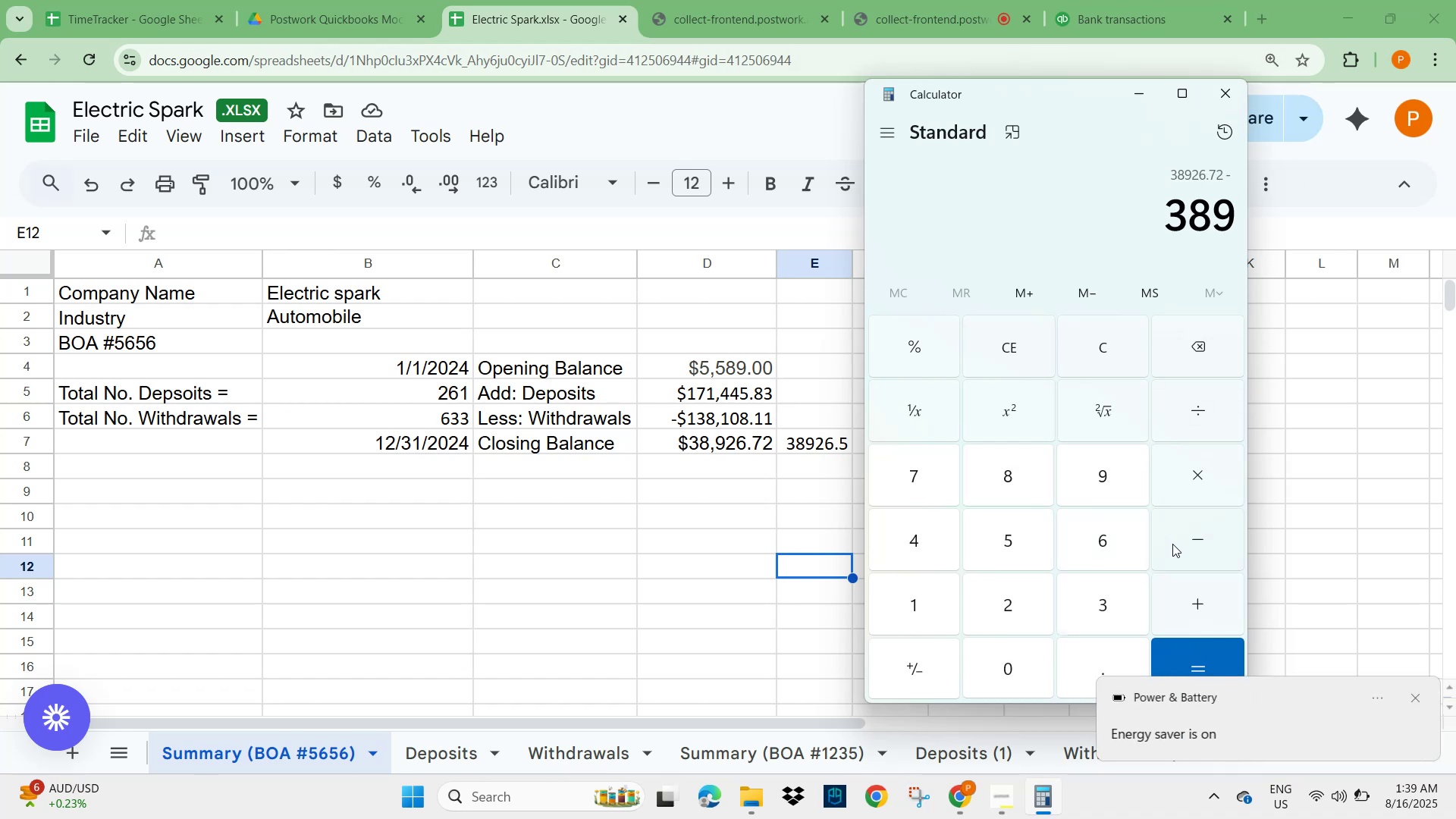 
key(Numpad2)
 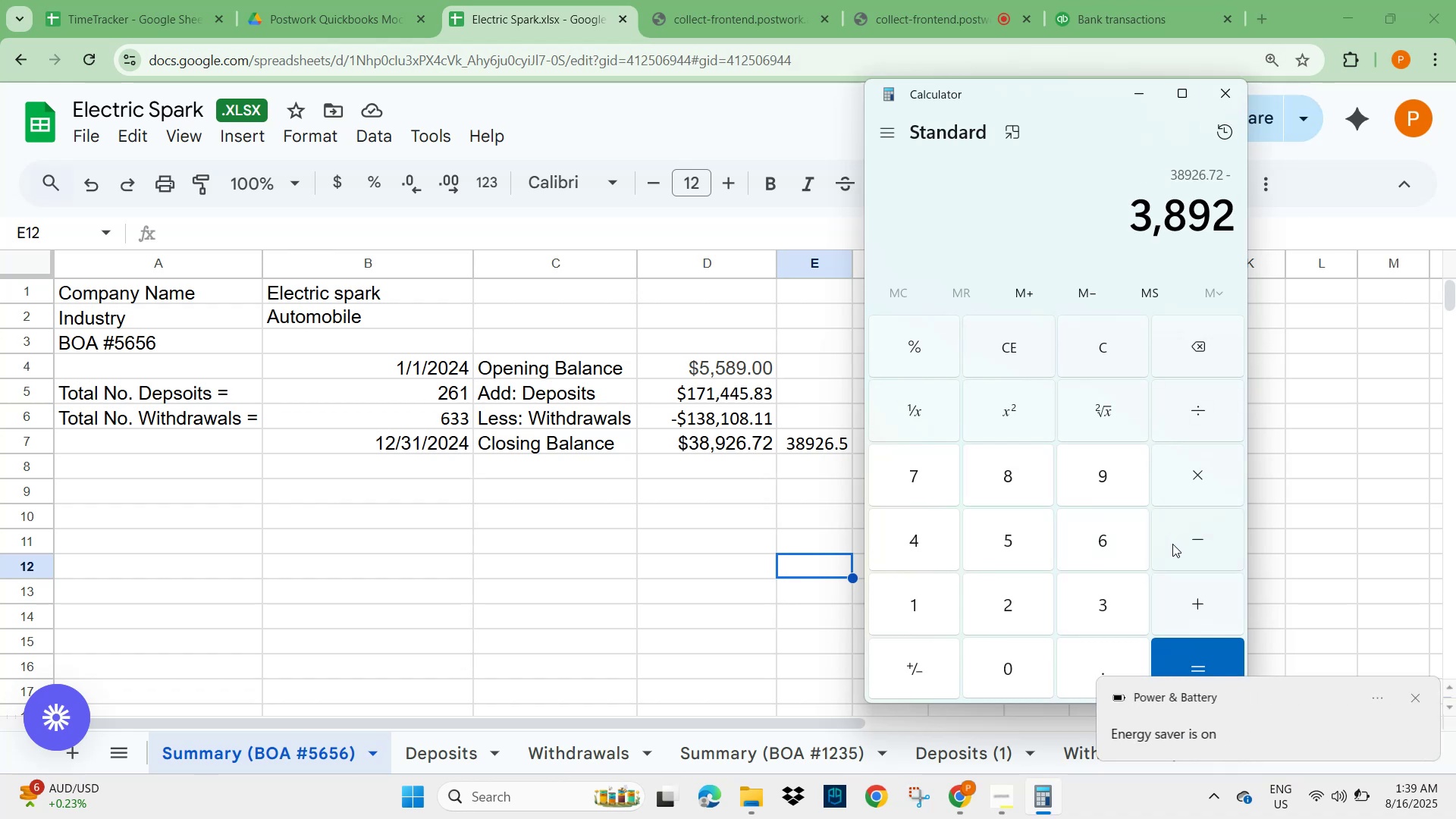 
key(Numpad6)
 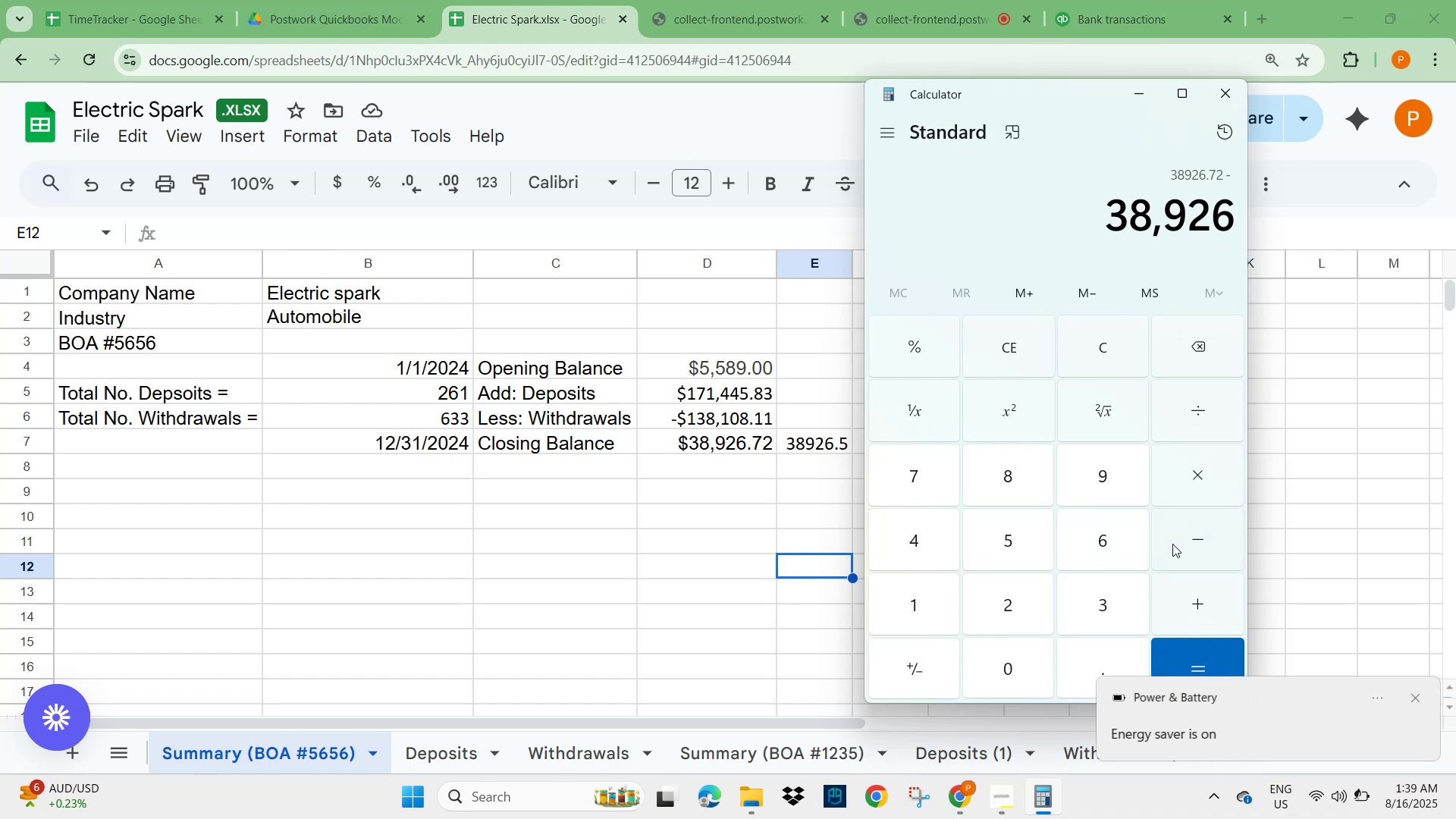 
key(NumpadDecimal)
 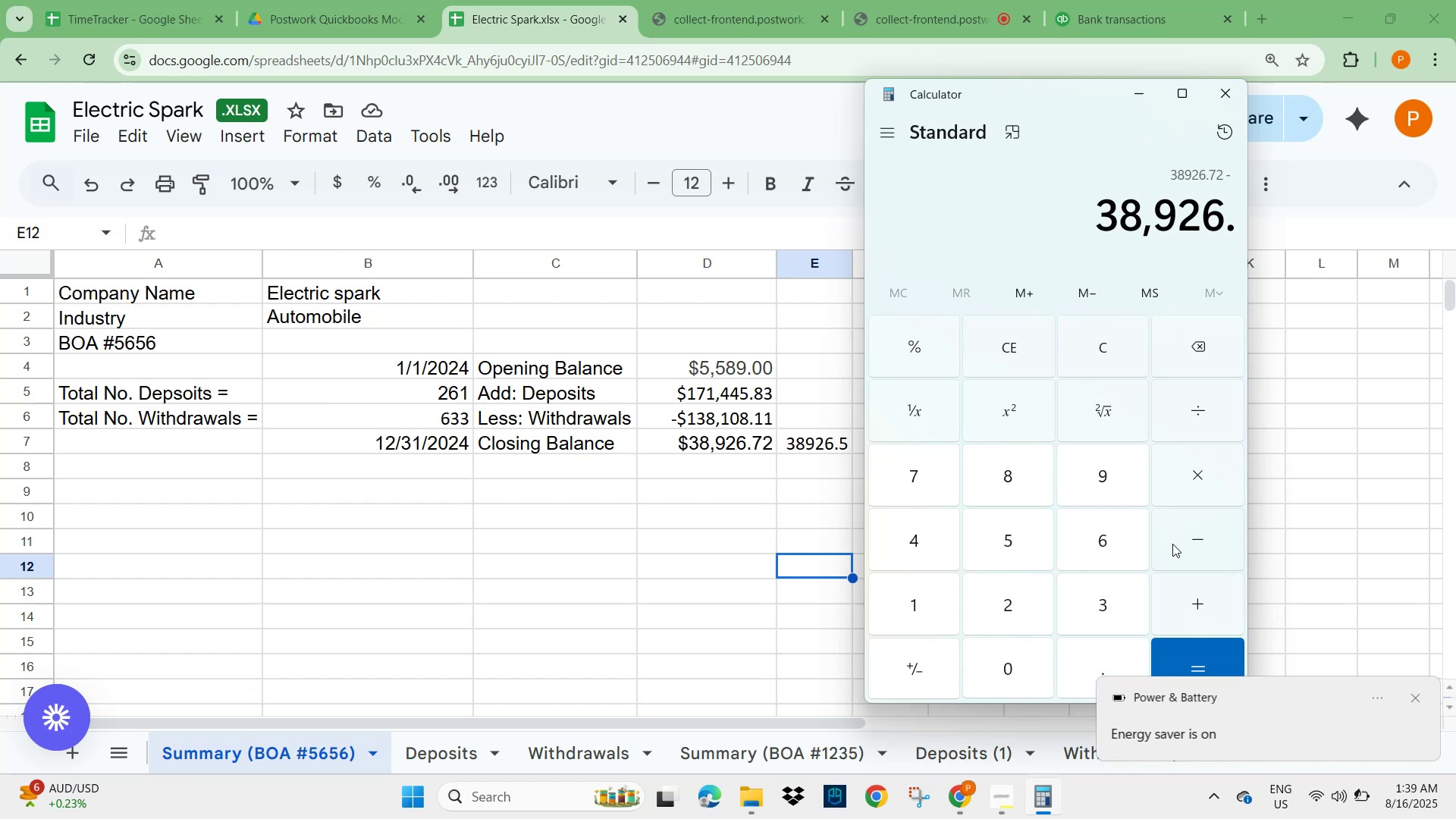 
key(Numpad5)
 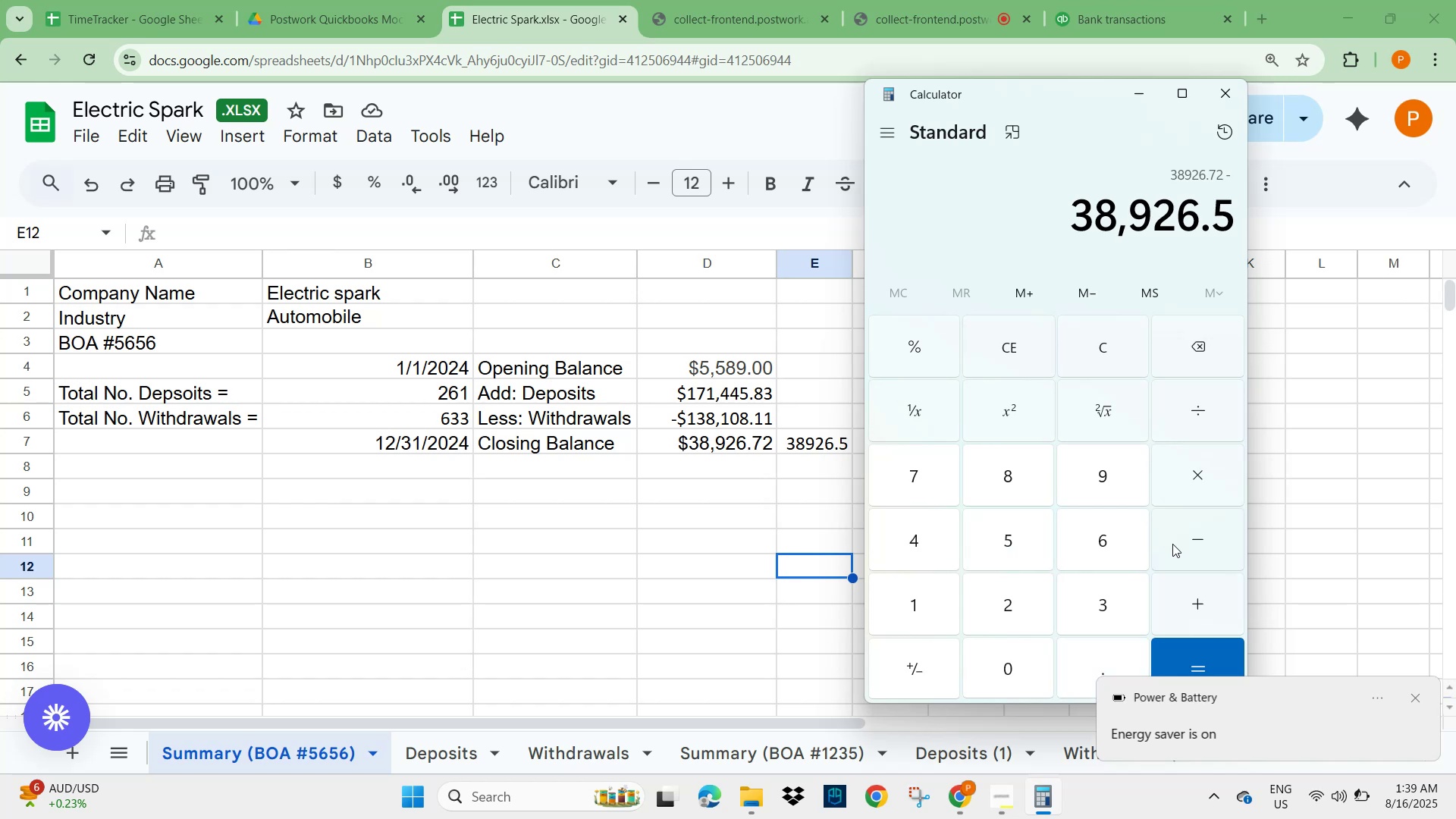 
key(NumpadEnter)
 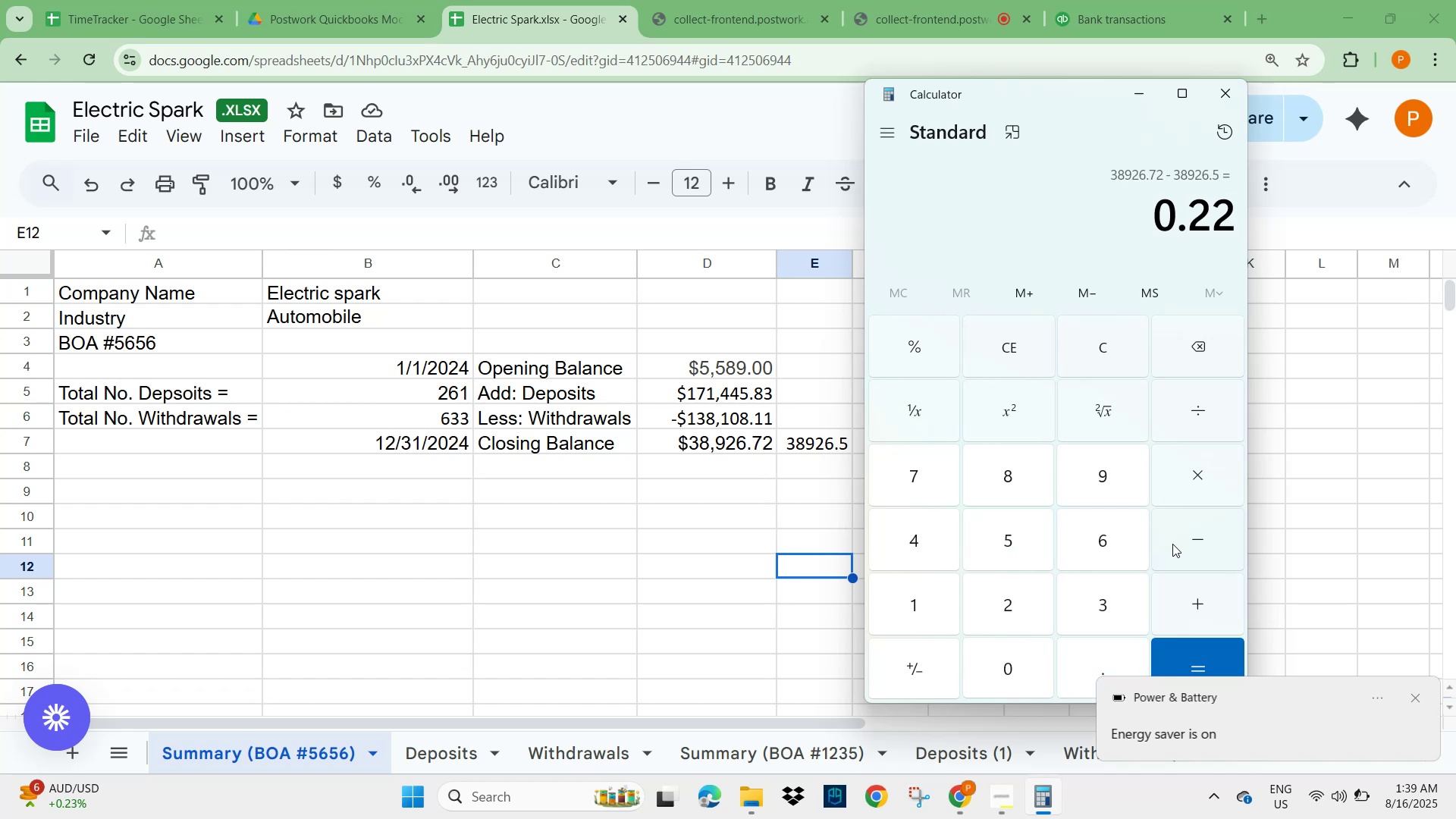 
wait(13.0)
 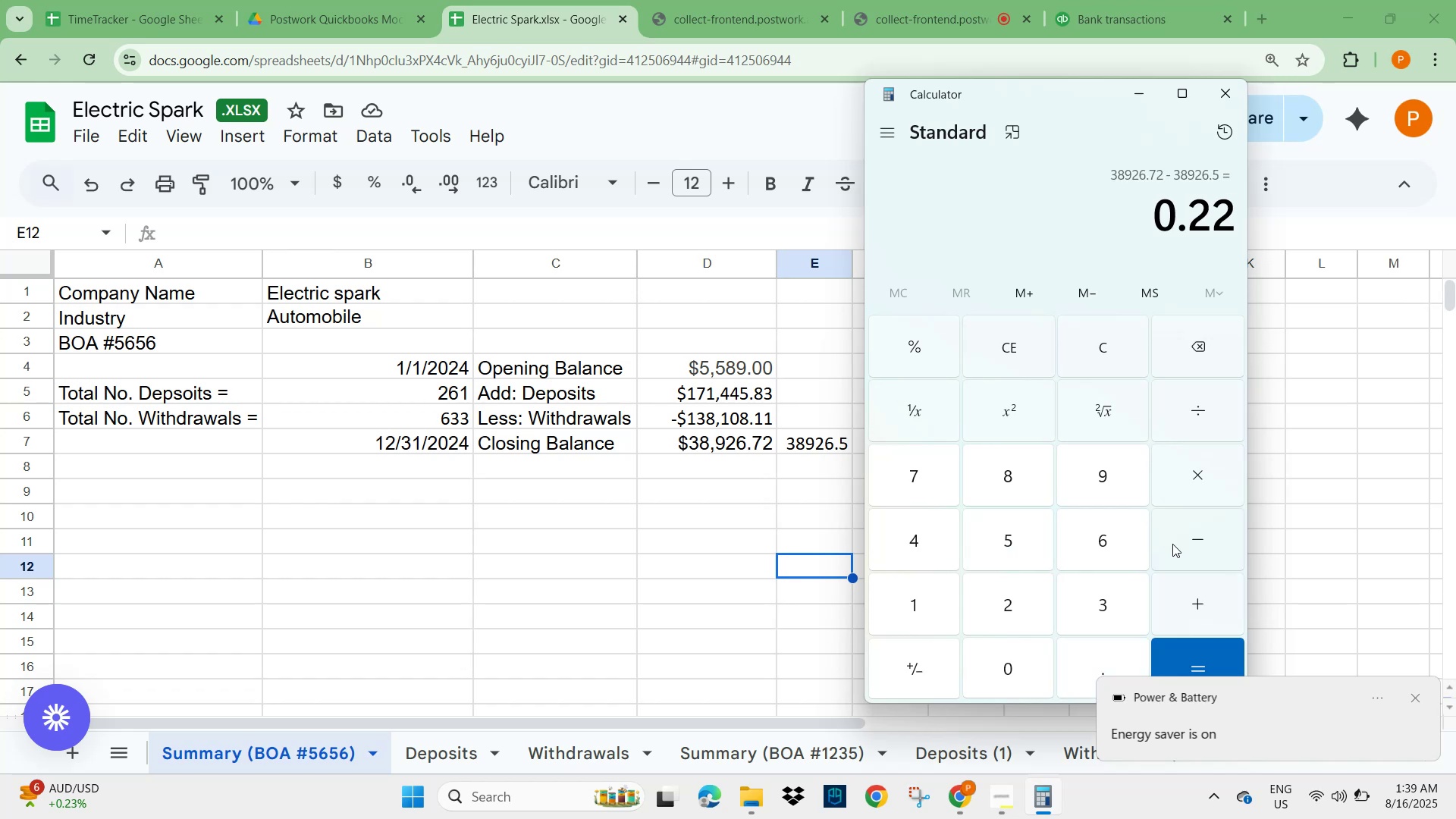 
left_click([877, 17])
 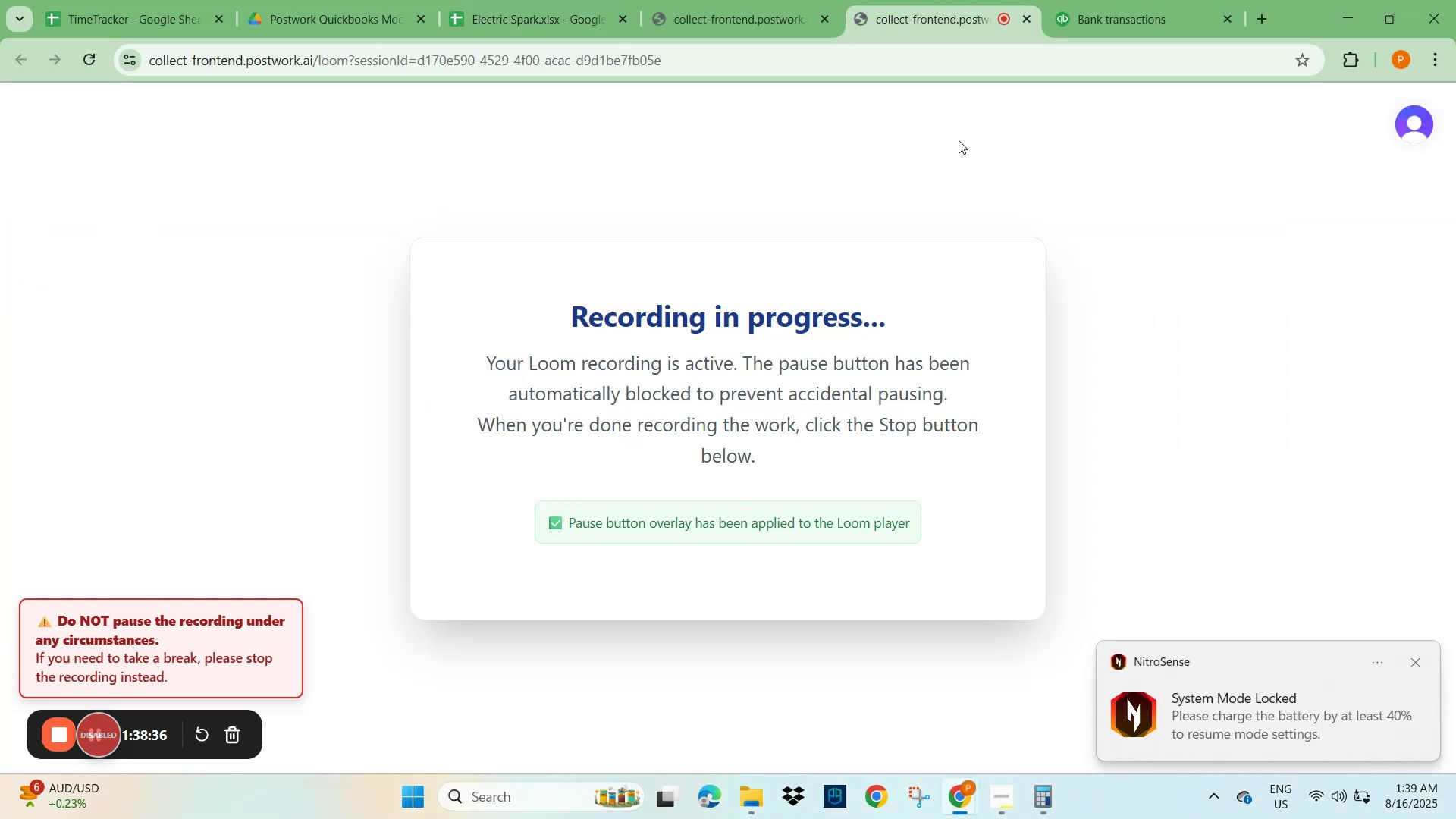 
wait(5.13)
 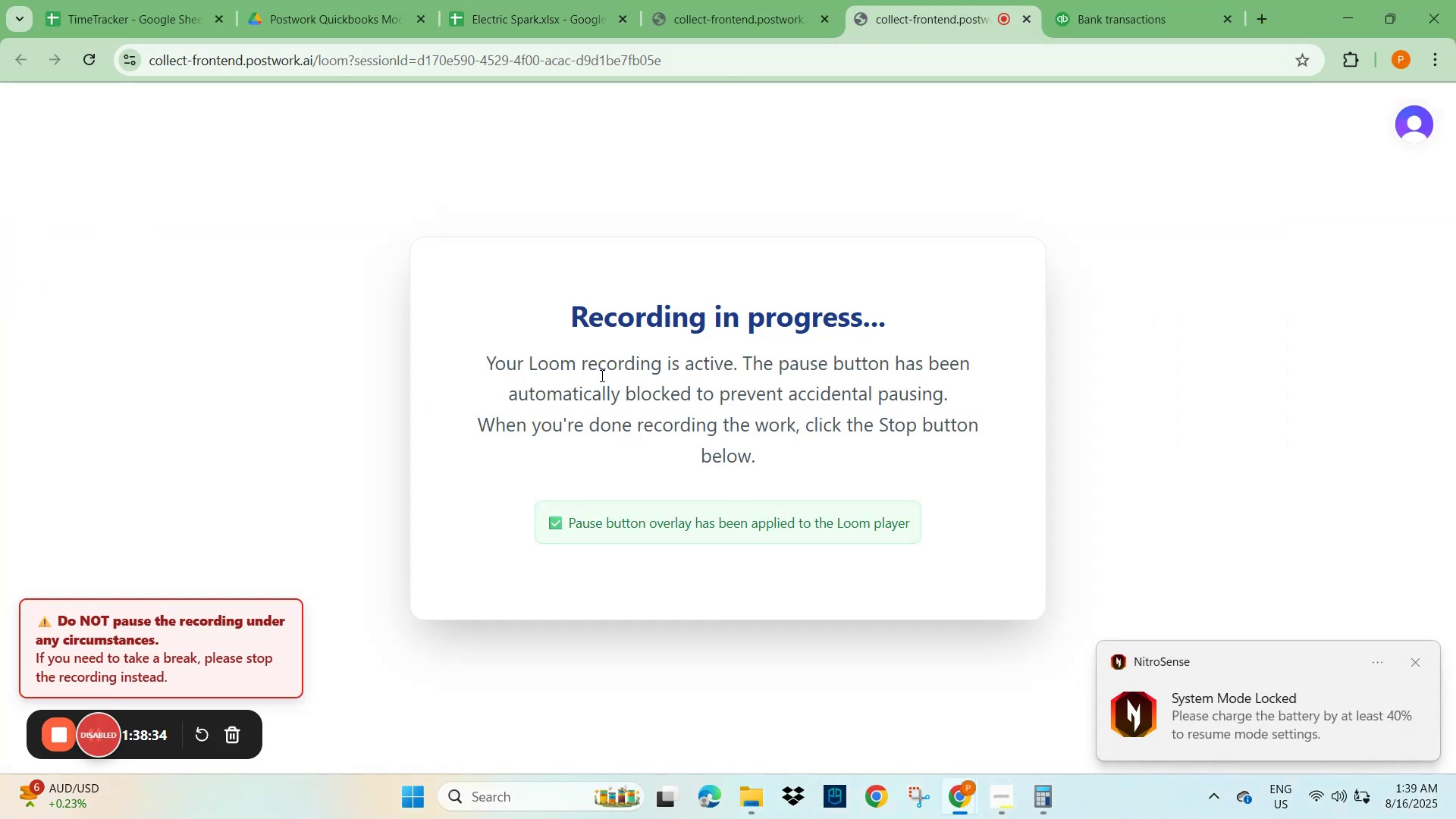 
mouse_move([1106, 12])
 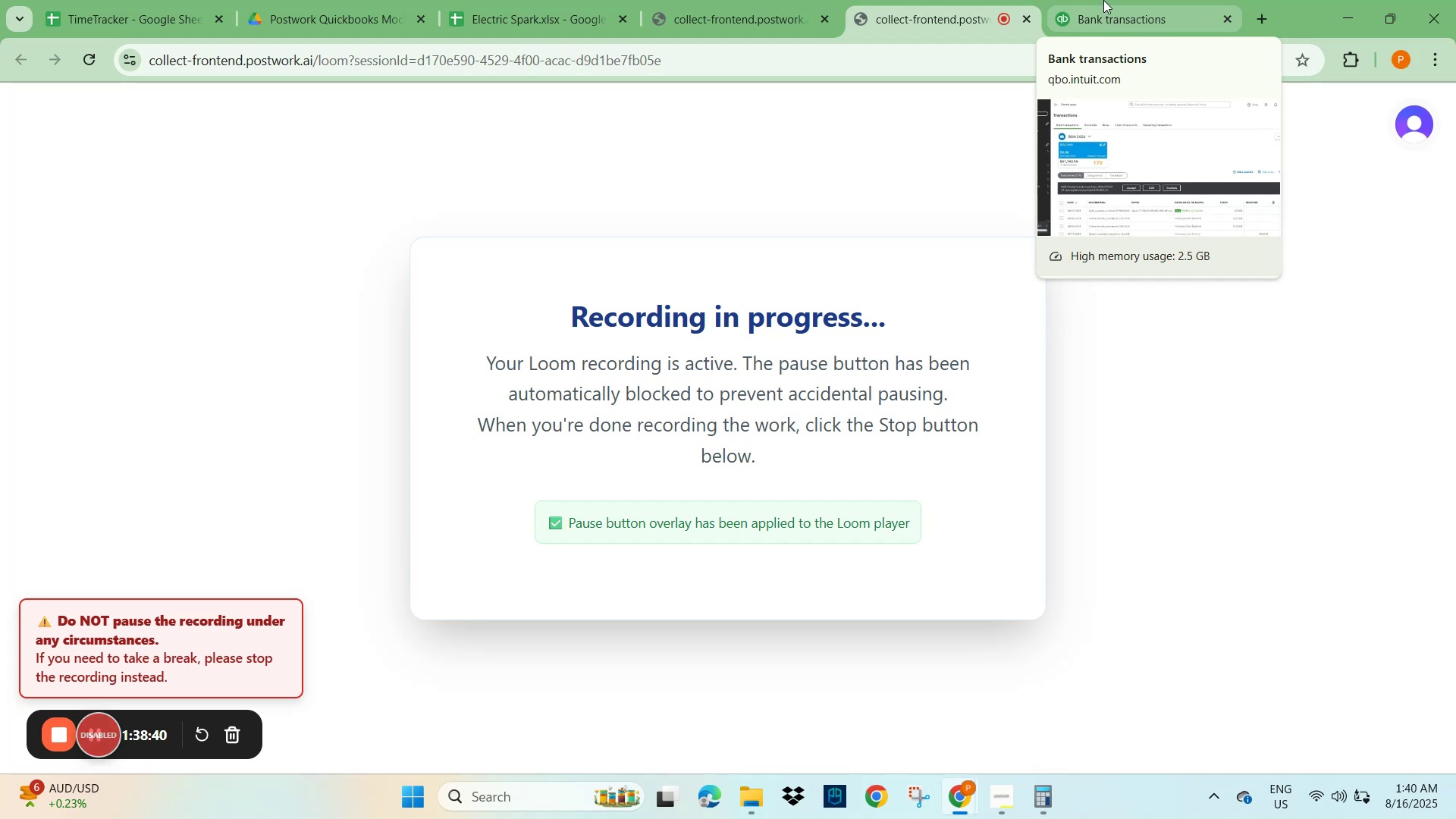 
left_click([1105, 0])
 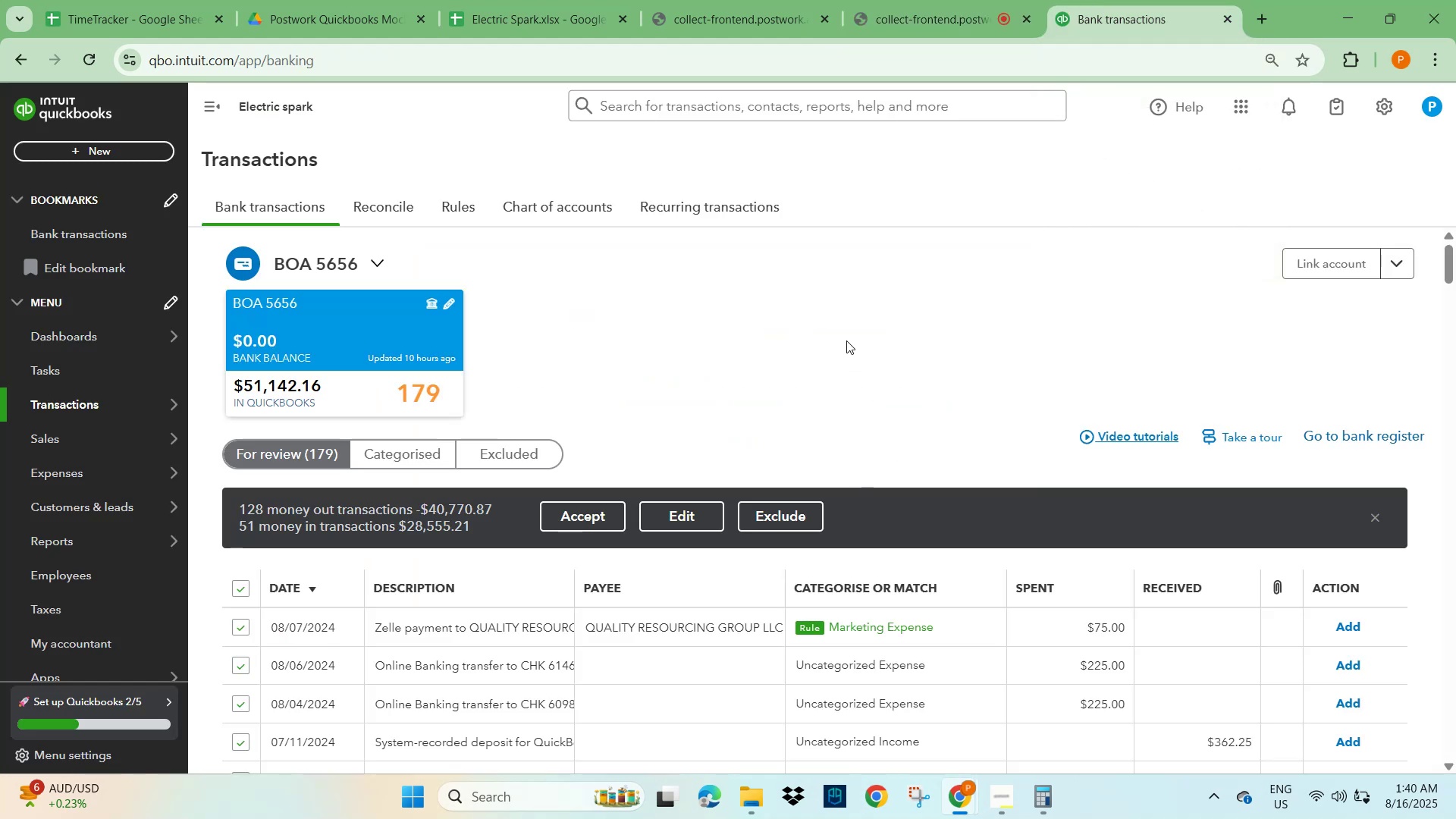 
left_click([846, 340])
 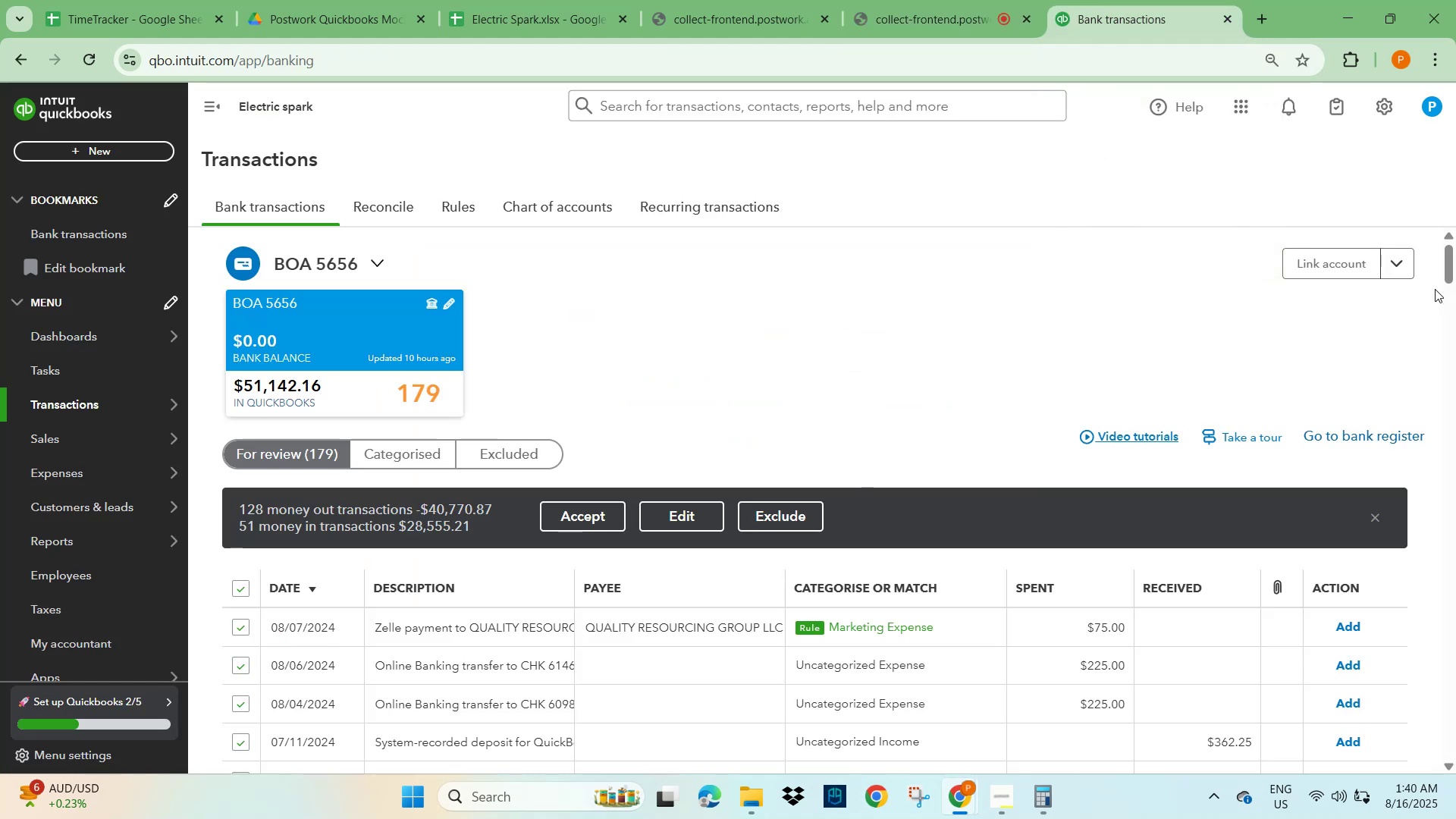 
left_click([1006, 328])
 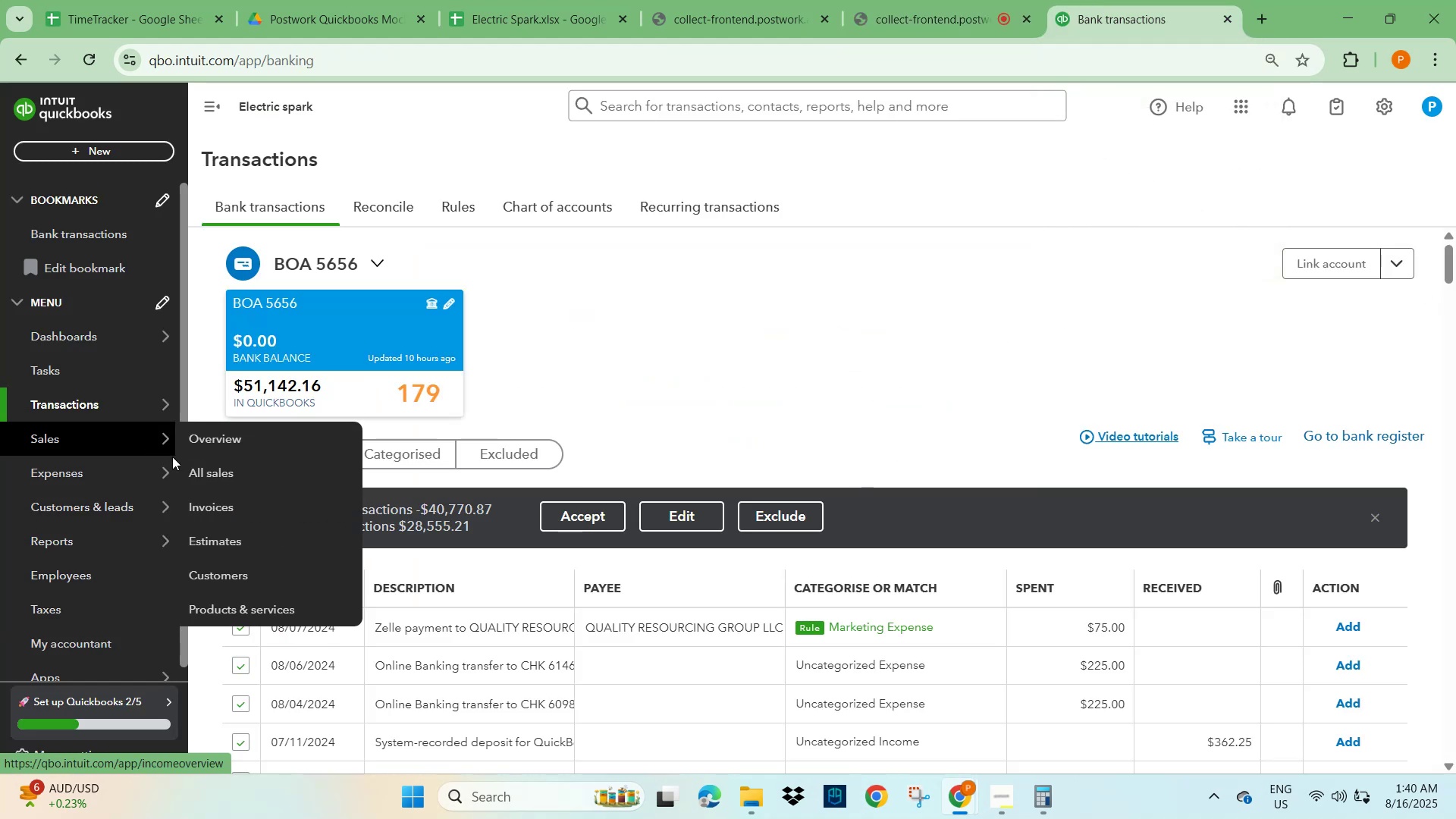 
mouse_move([85, 412])
 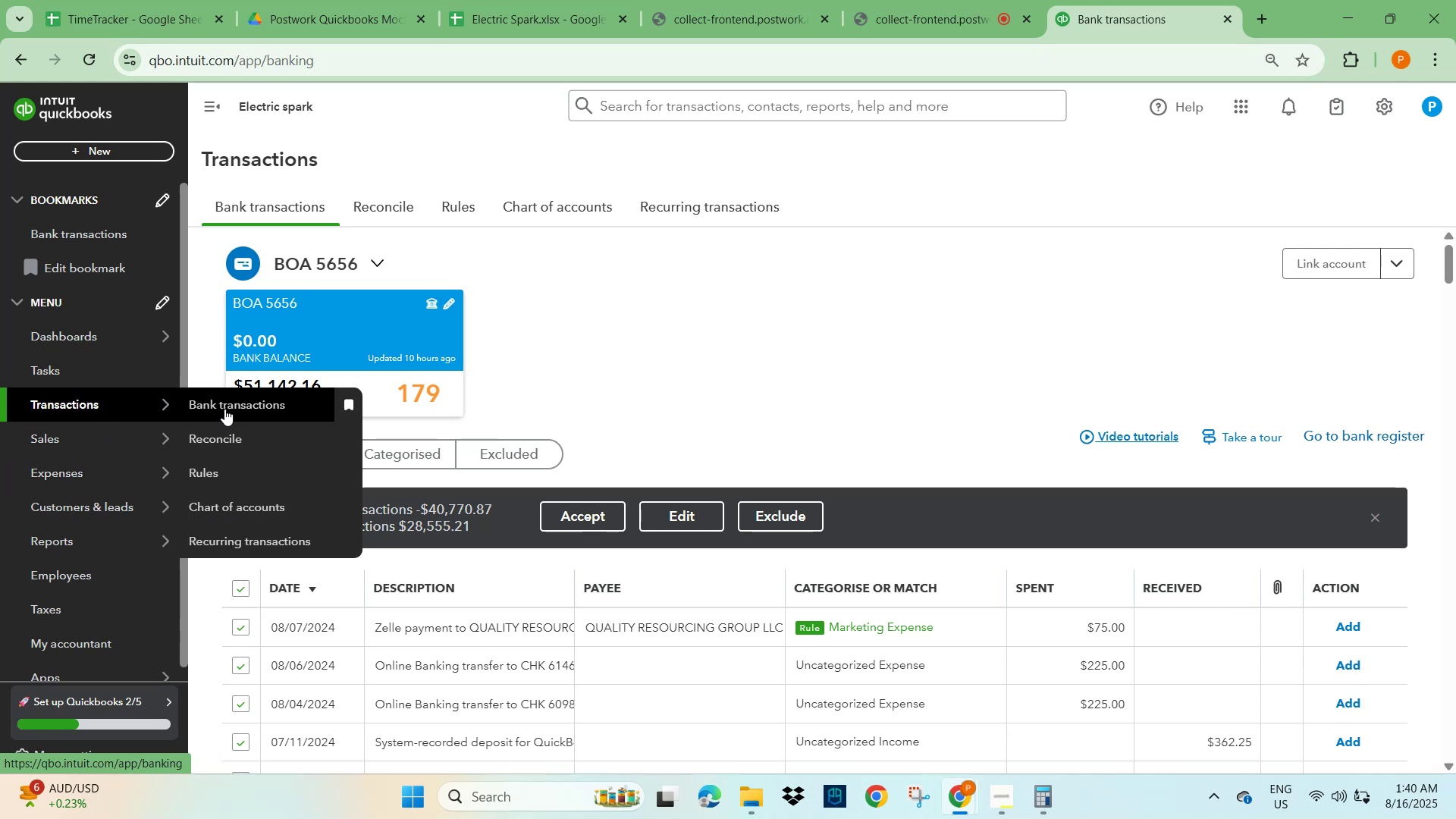 
left_click([241, 509])
 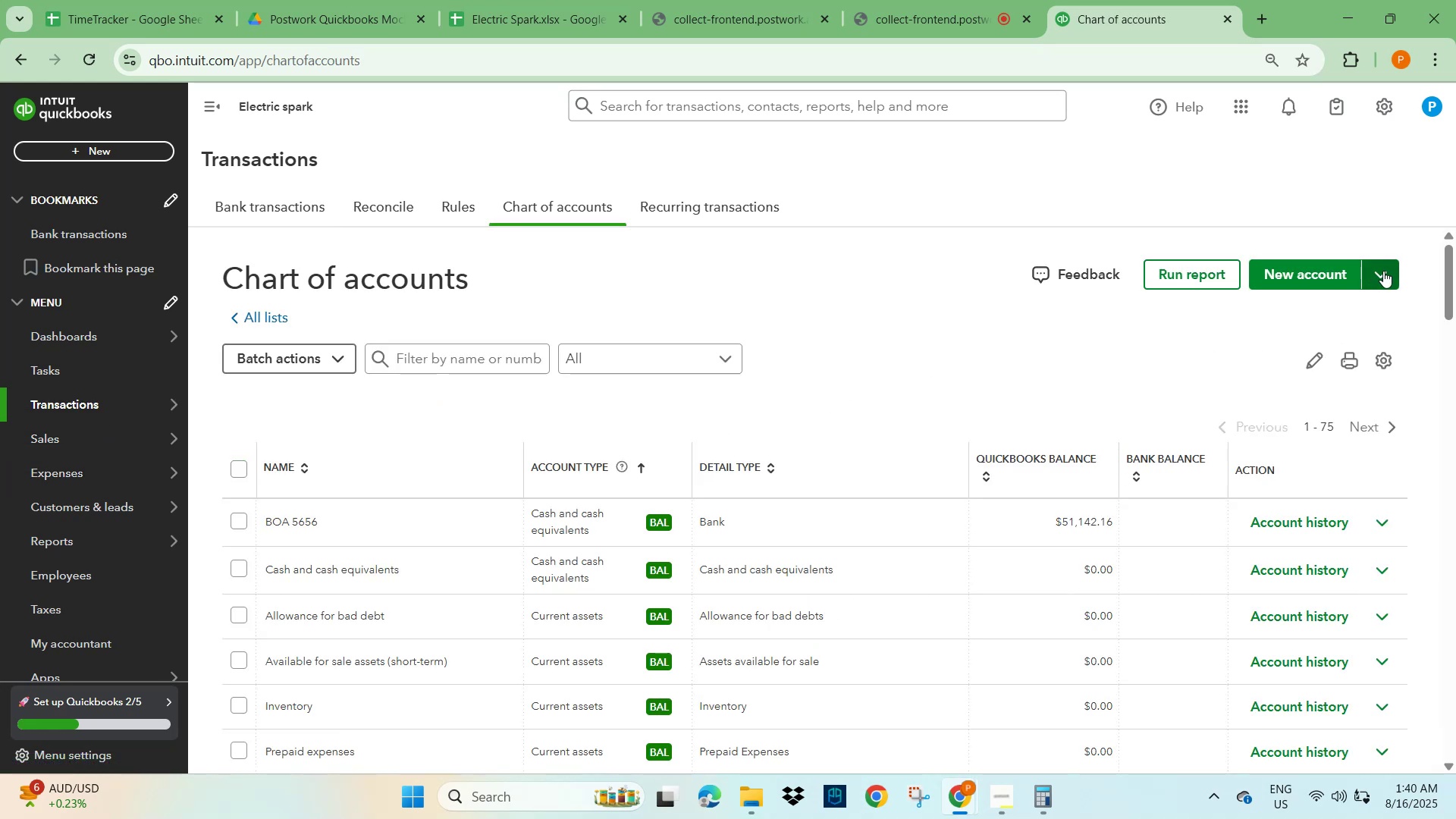 
left_click([1285, 275])
 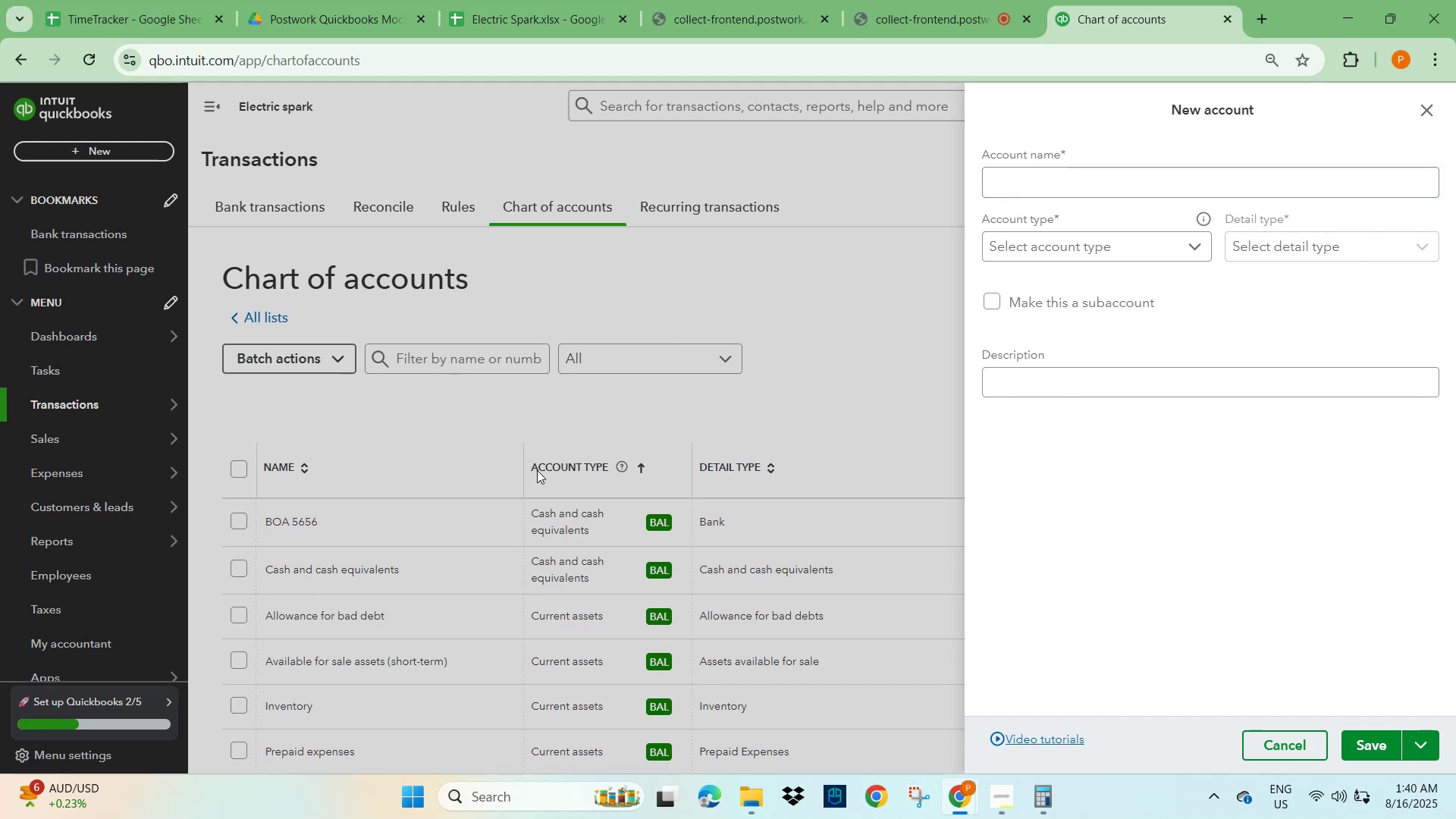 
left_click([752, 798])
 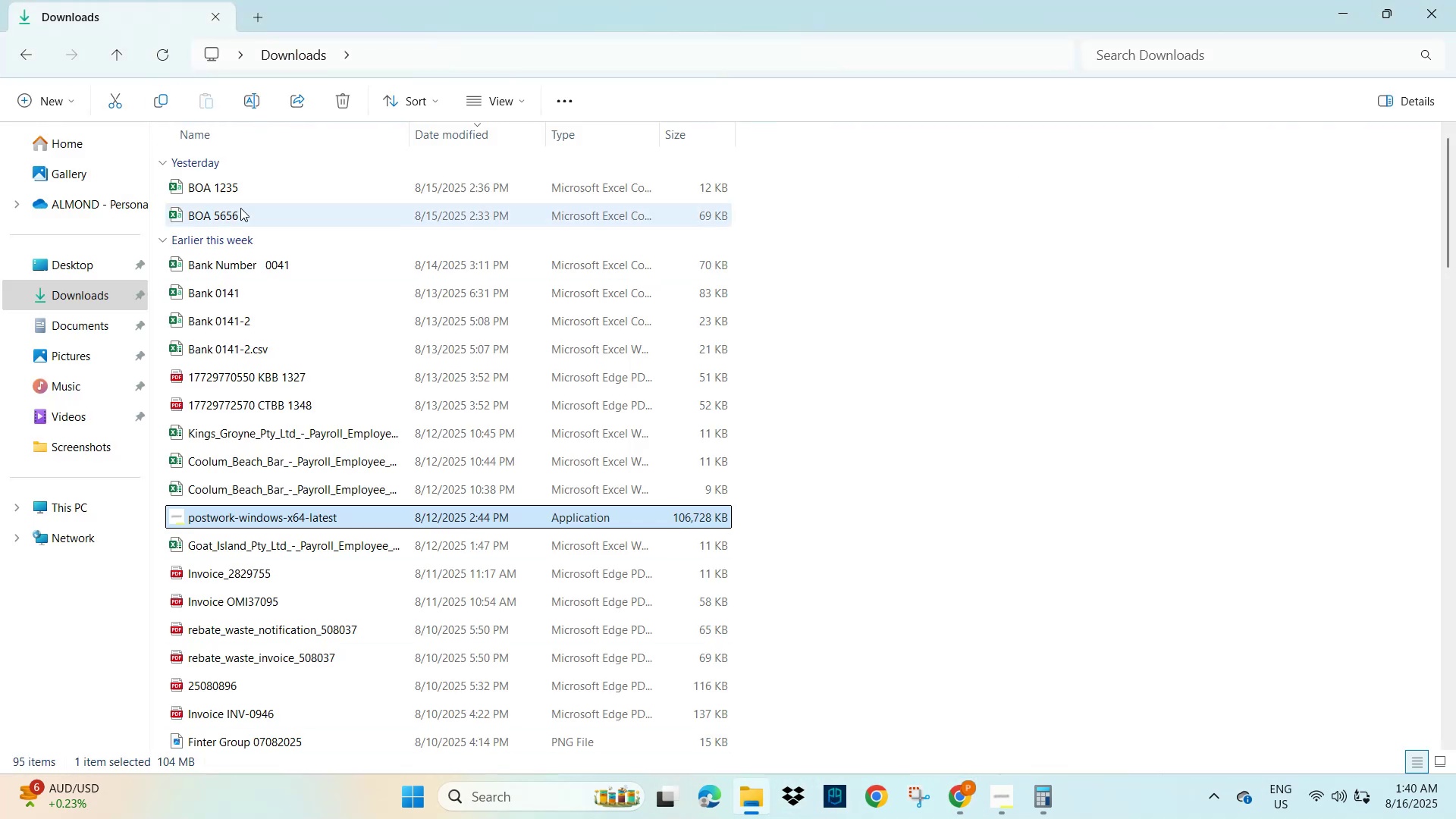 
left_click([266, 187])
 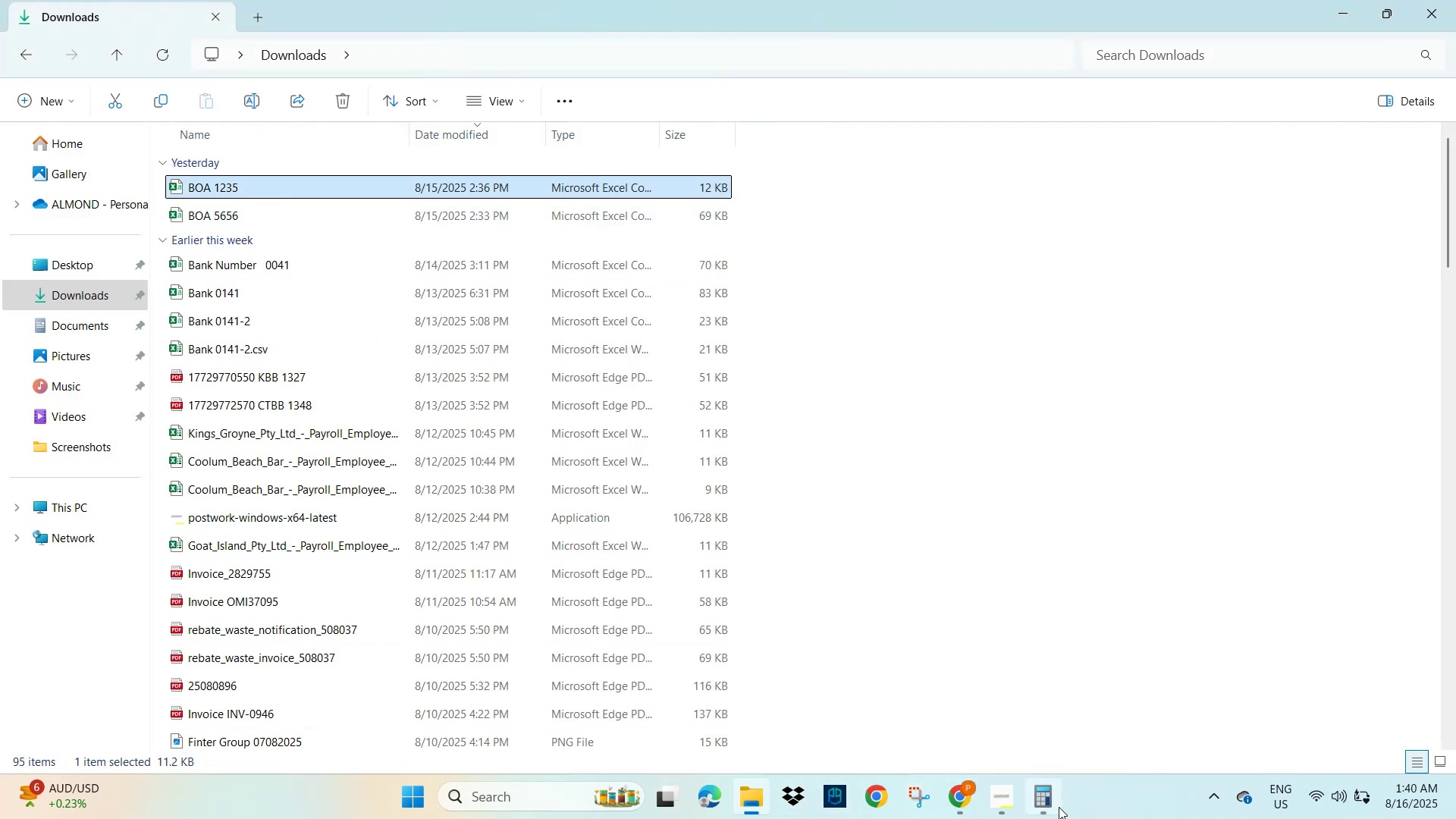 
wait(6.84)
 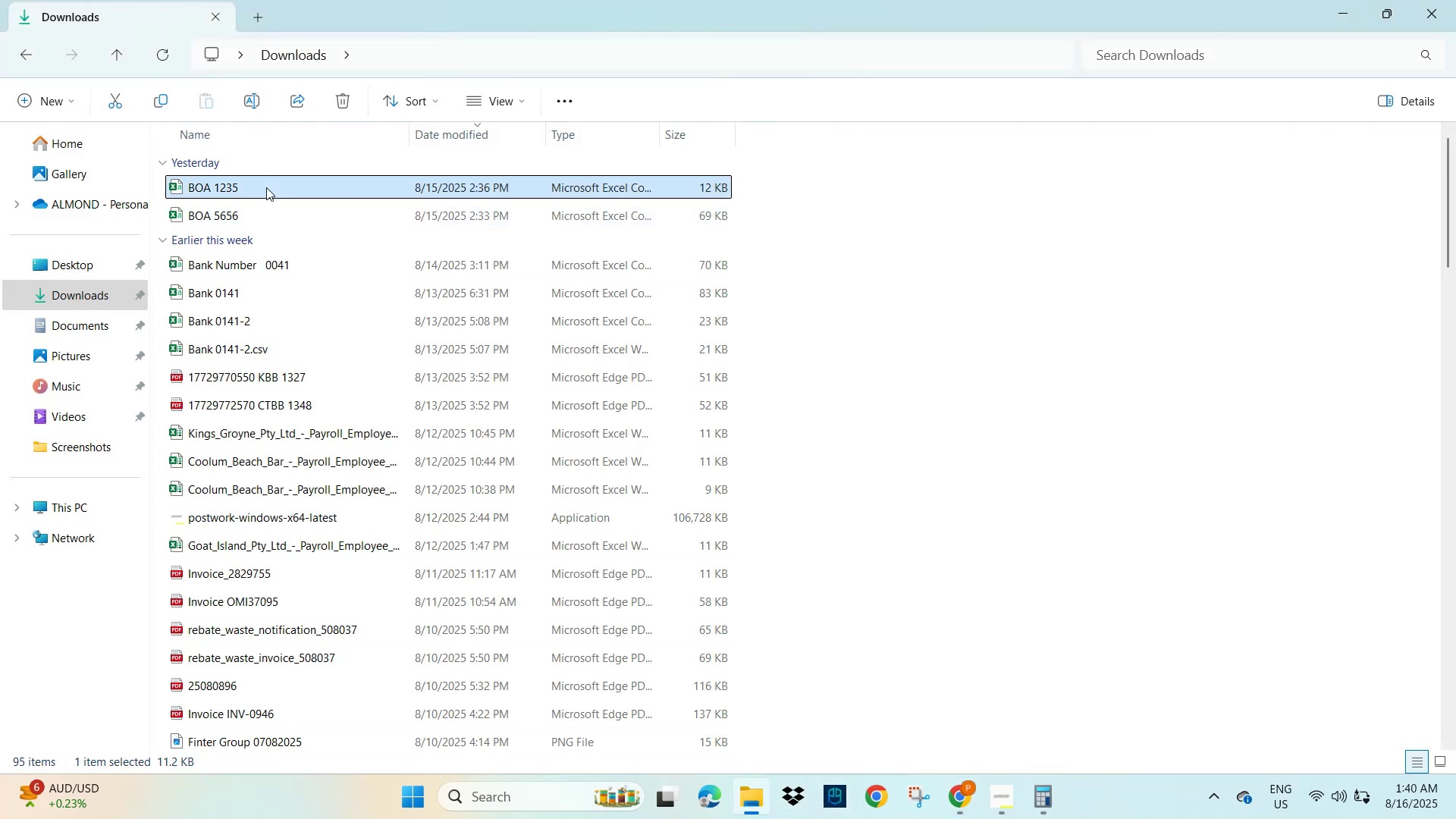 
left_click([971, 800])
 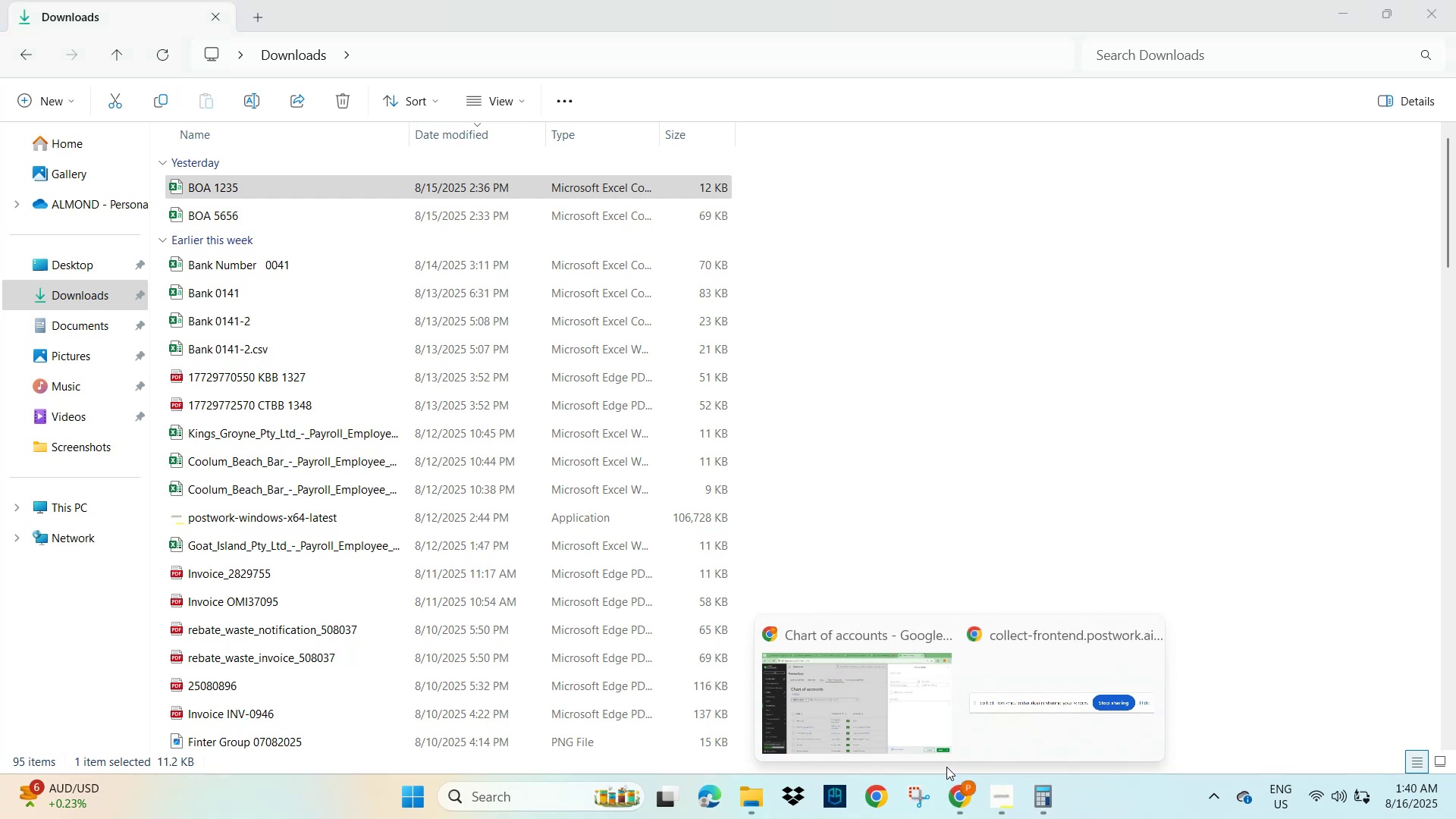 
key(Alt+AltLeft)
 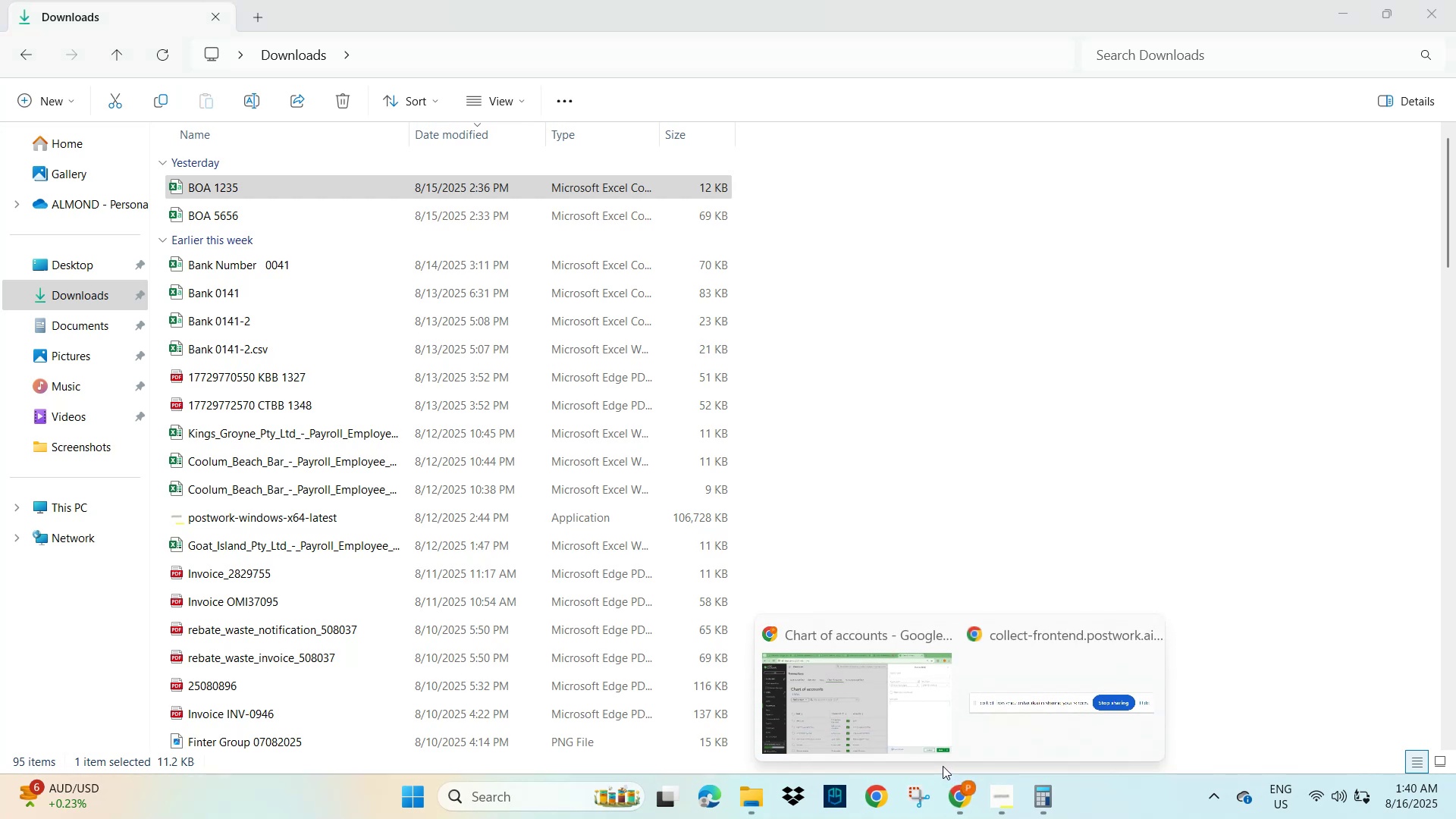 
key(Alt+Tab)
 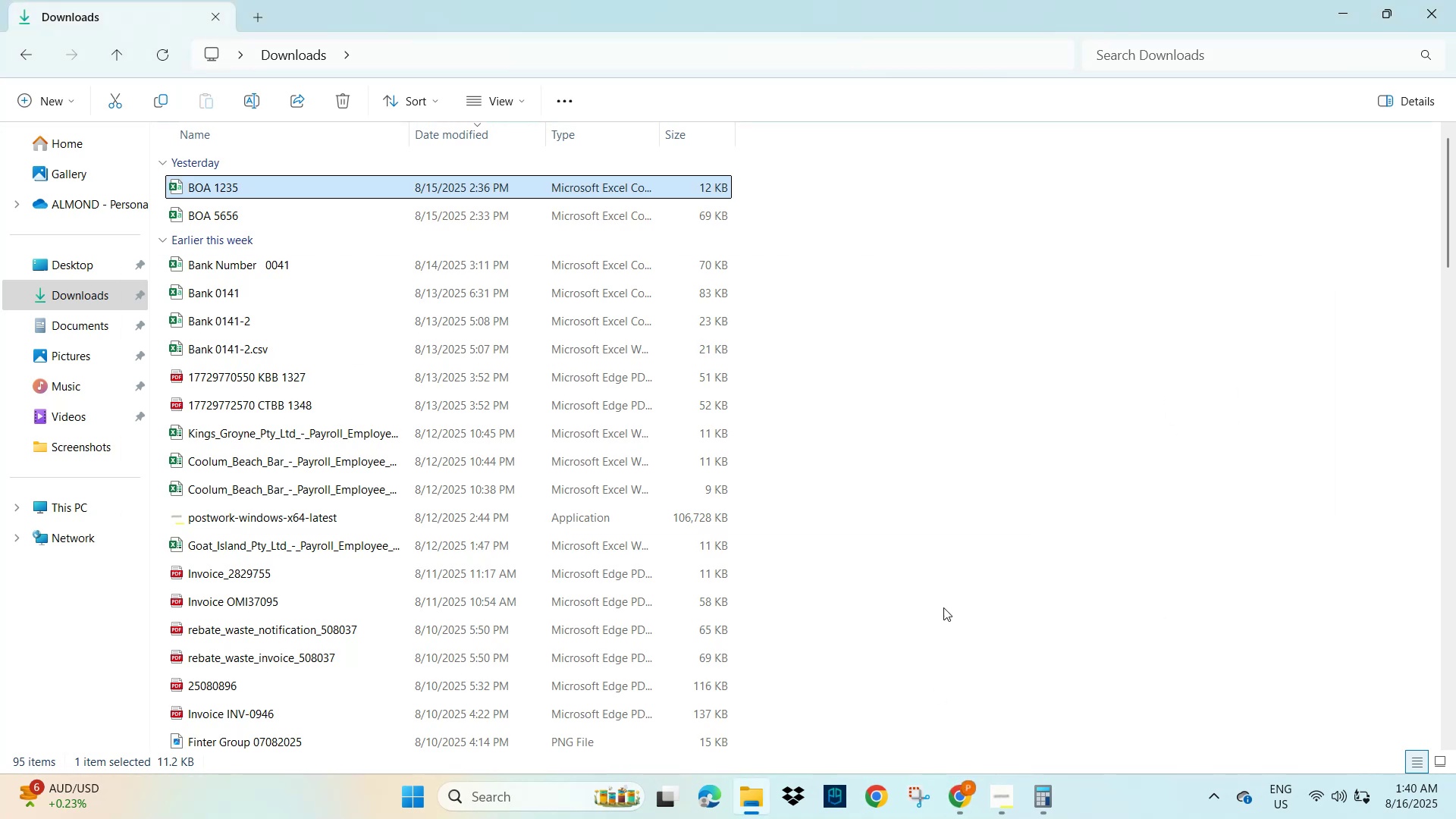 
key(Alt+AltLeft)
 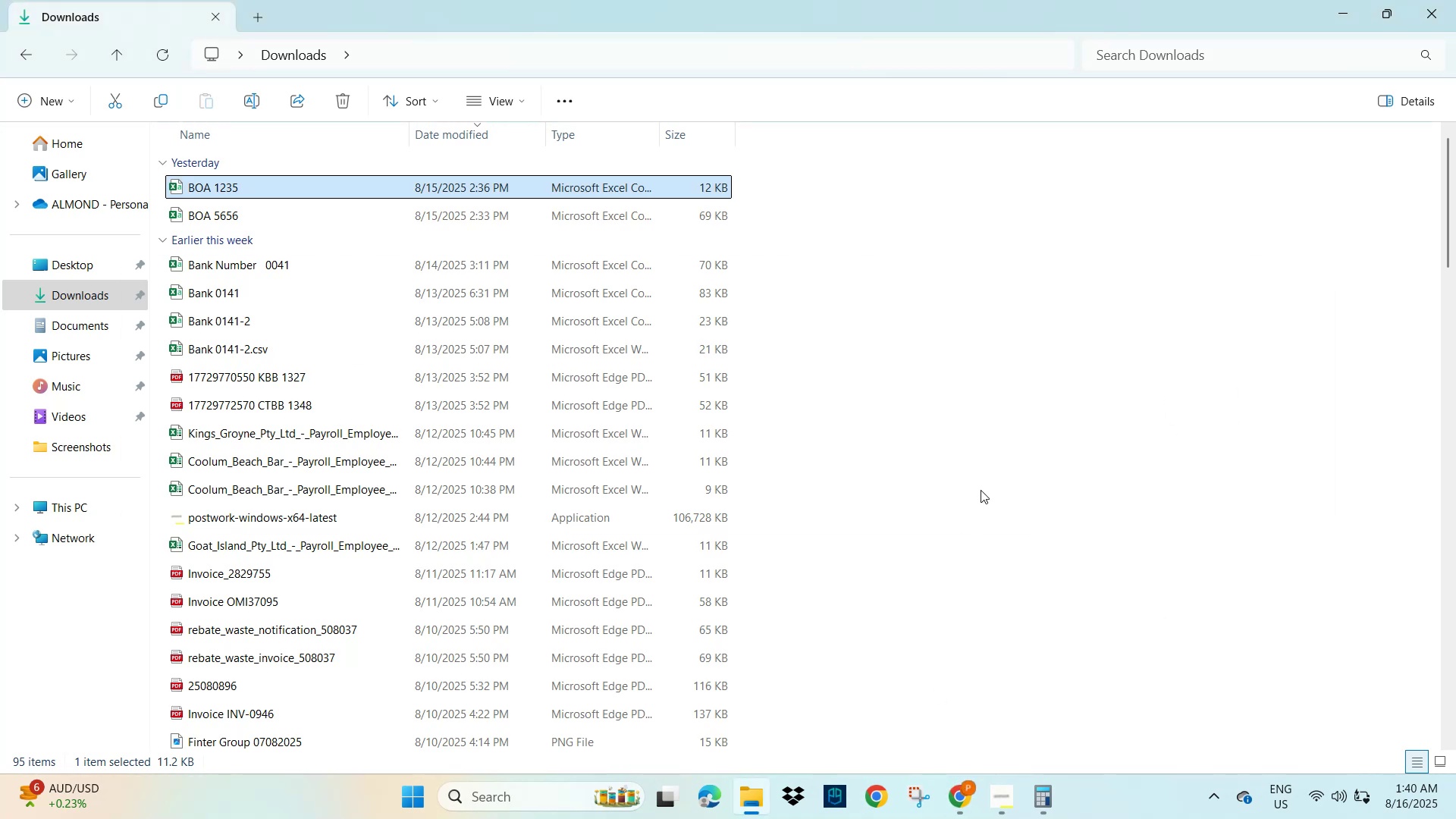 
key(Alt+Tab)
 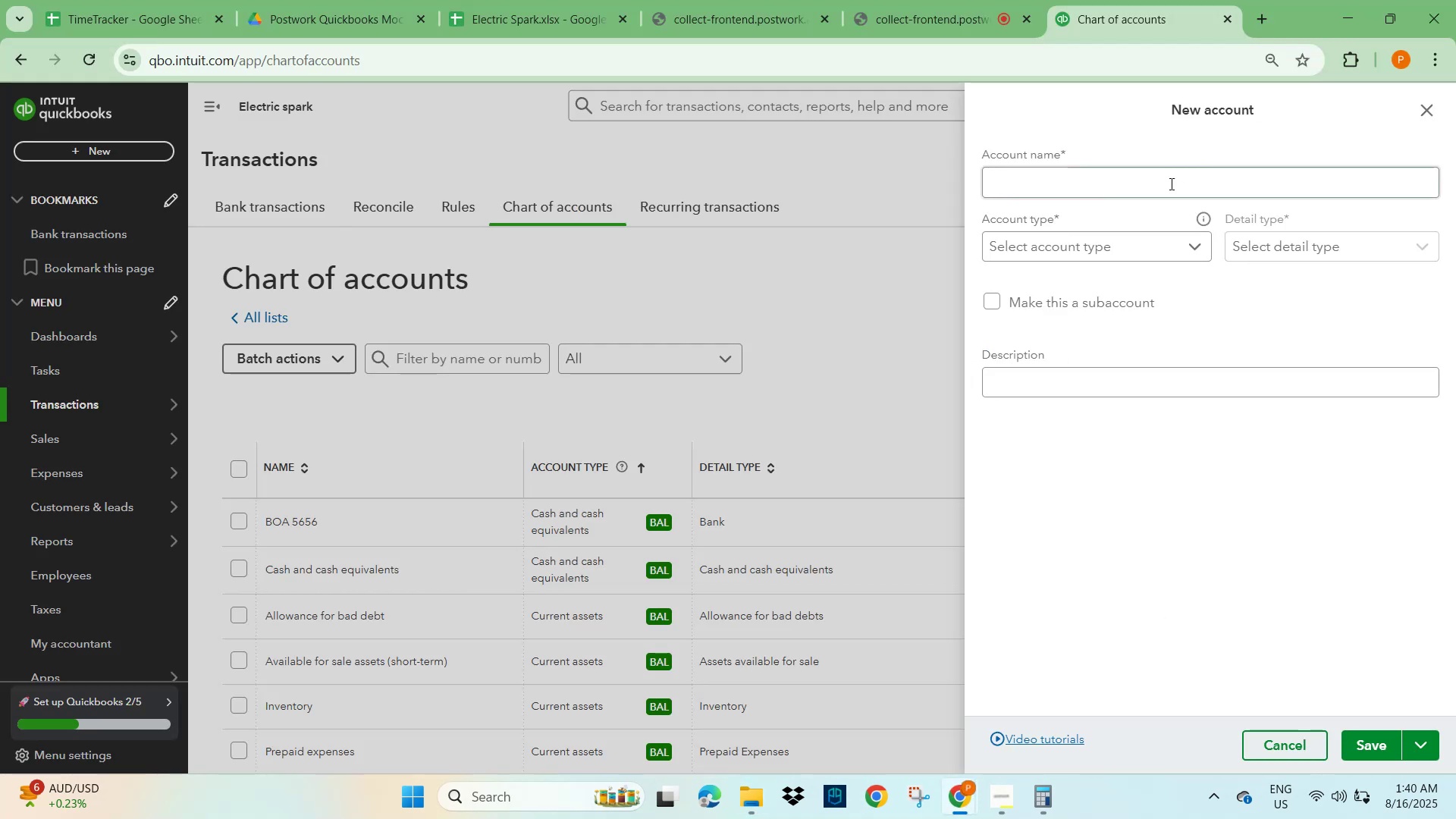 
left_click([1105, 184])
 